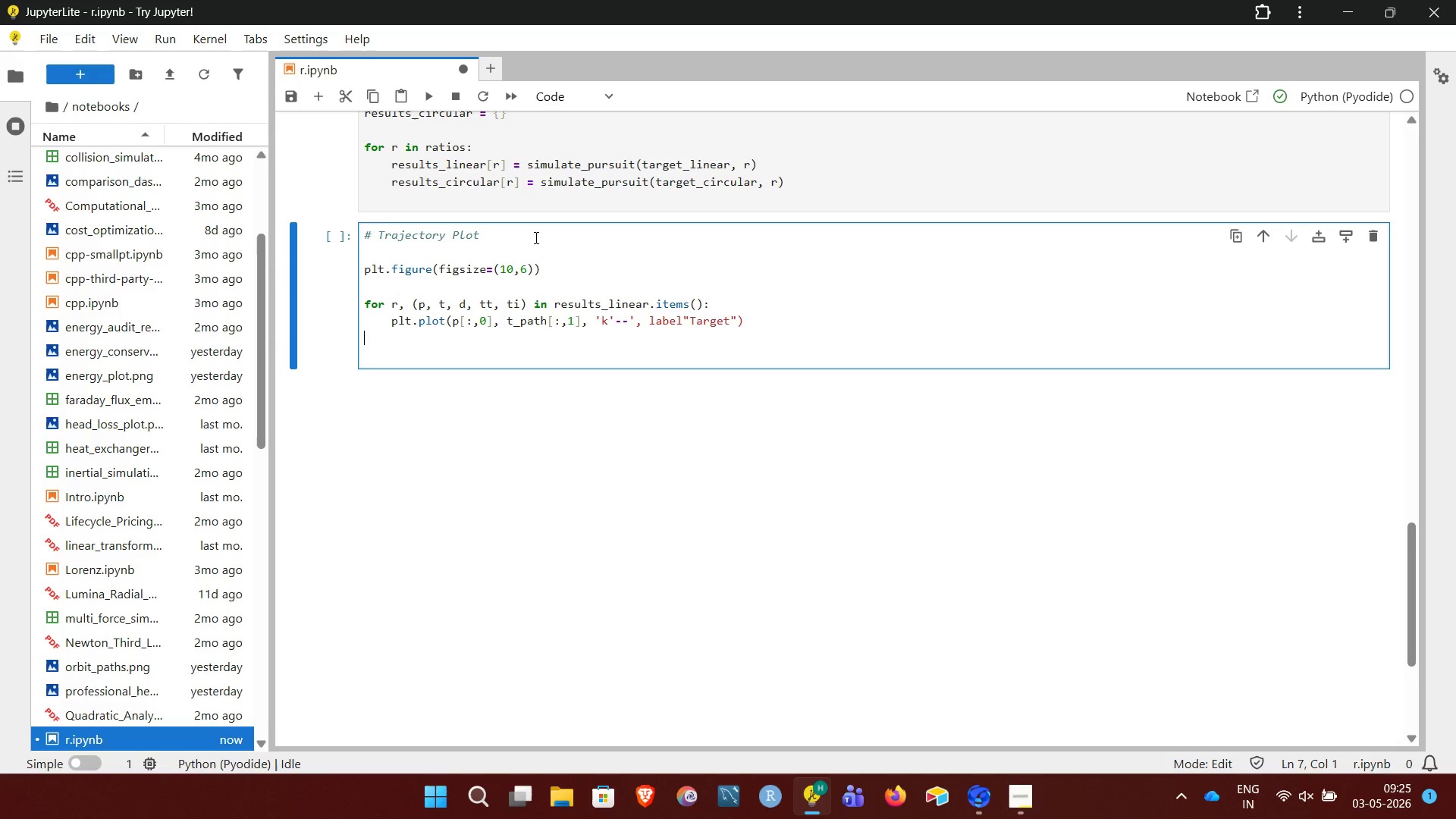 
hold_key(key=ArrowRight, duration=1.17)
 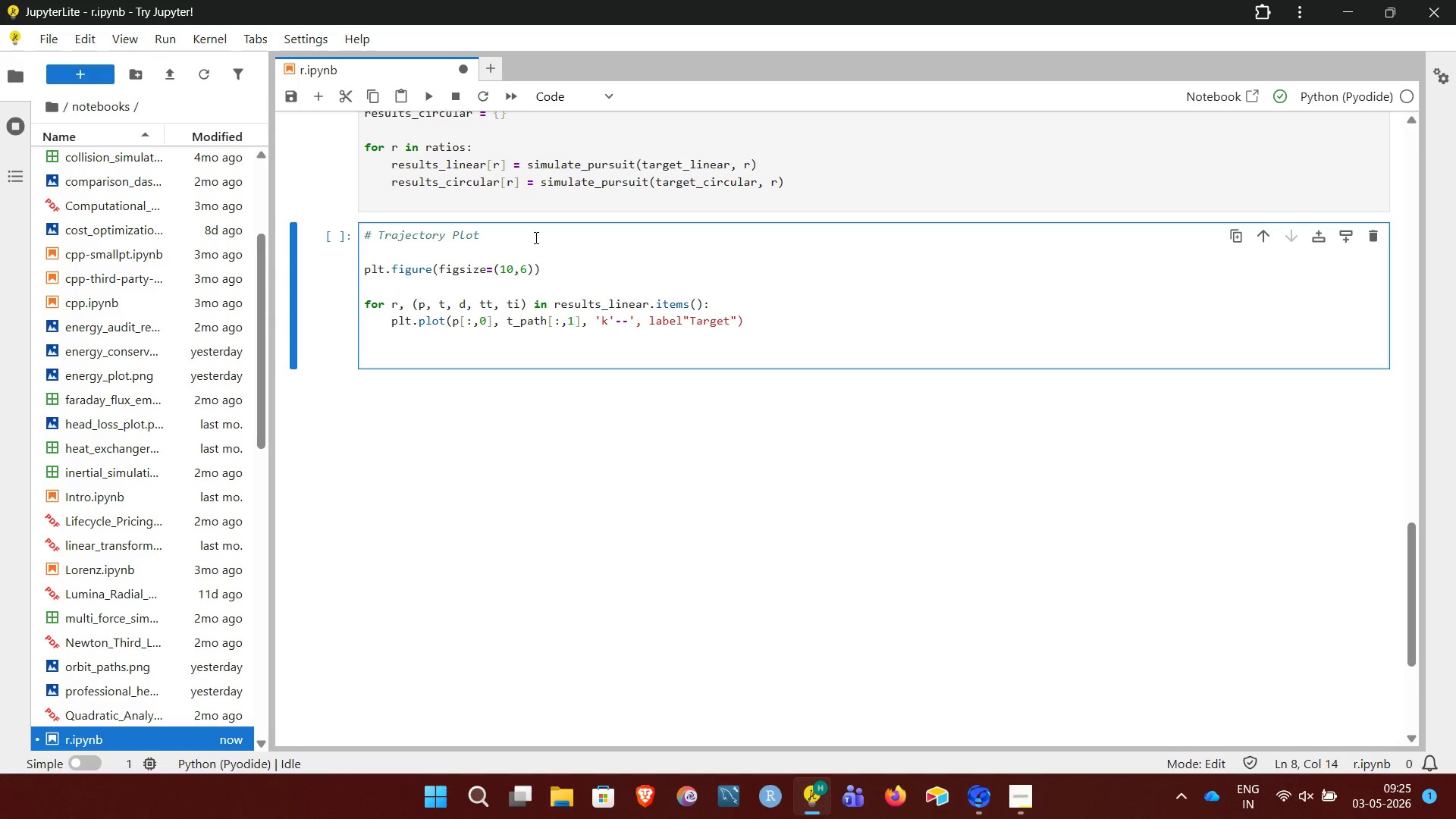 
key(ArrowRight)
 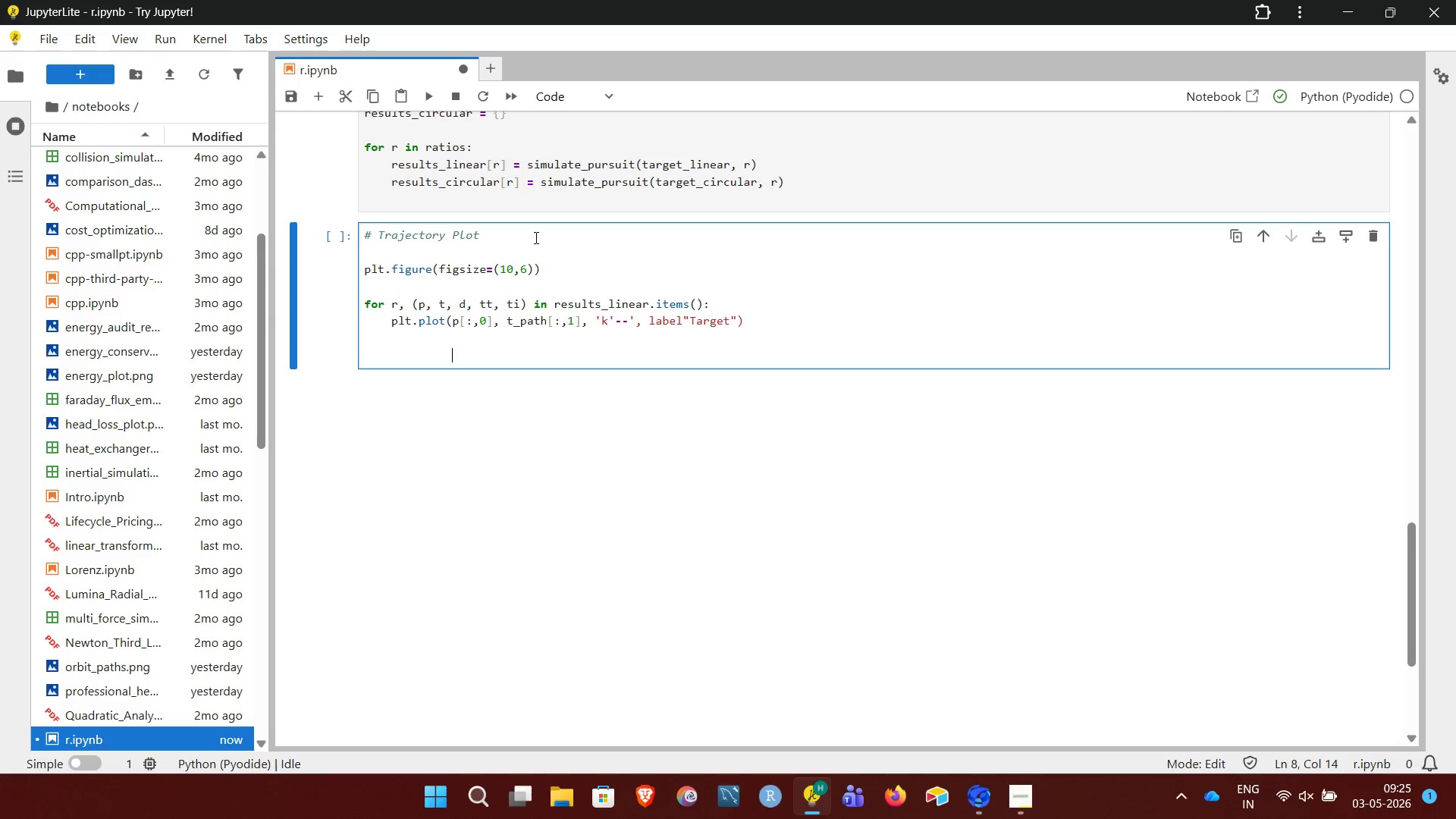 
hold_key(key=ArrowUp, duration=0.58)
 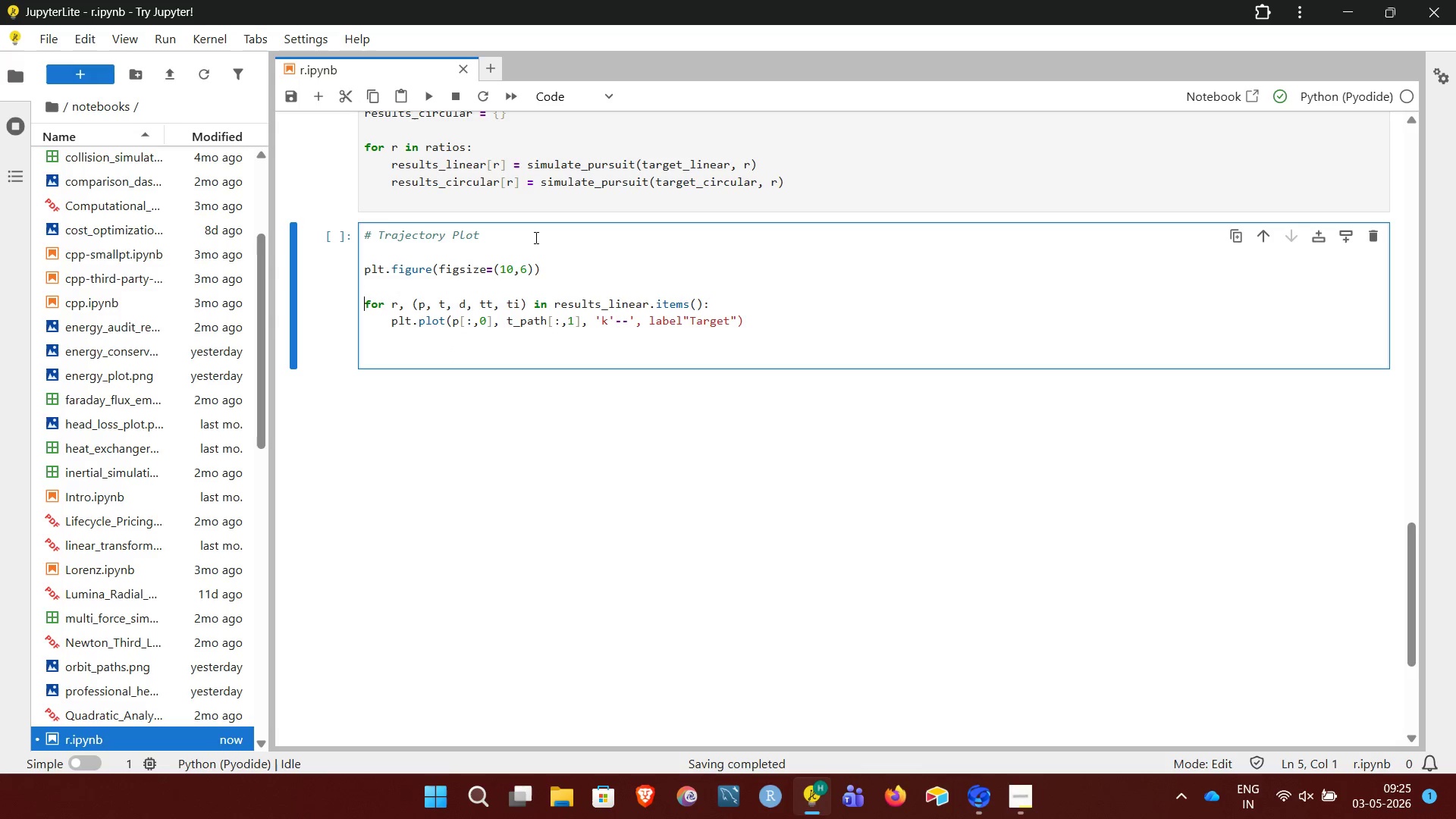 
hold_key(key=ArrowRight, duration=1.5)
 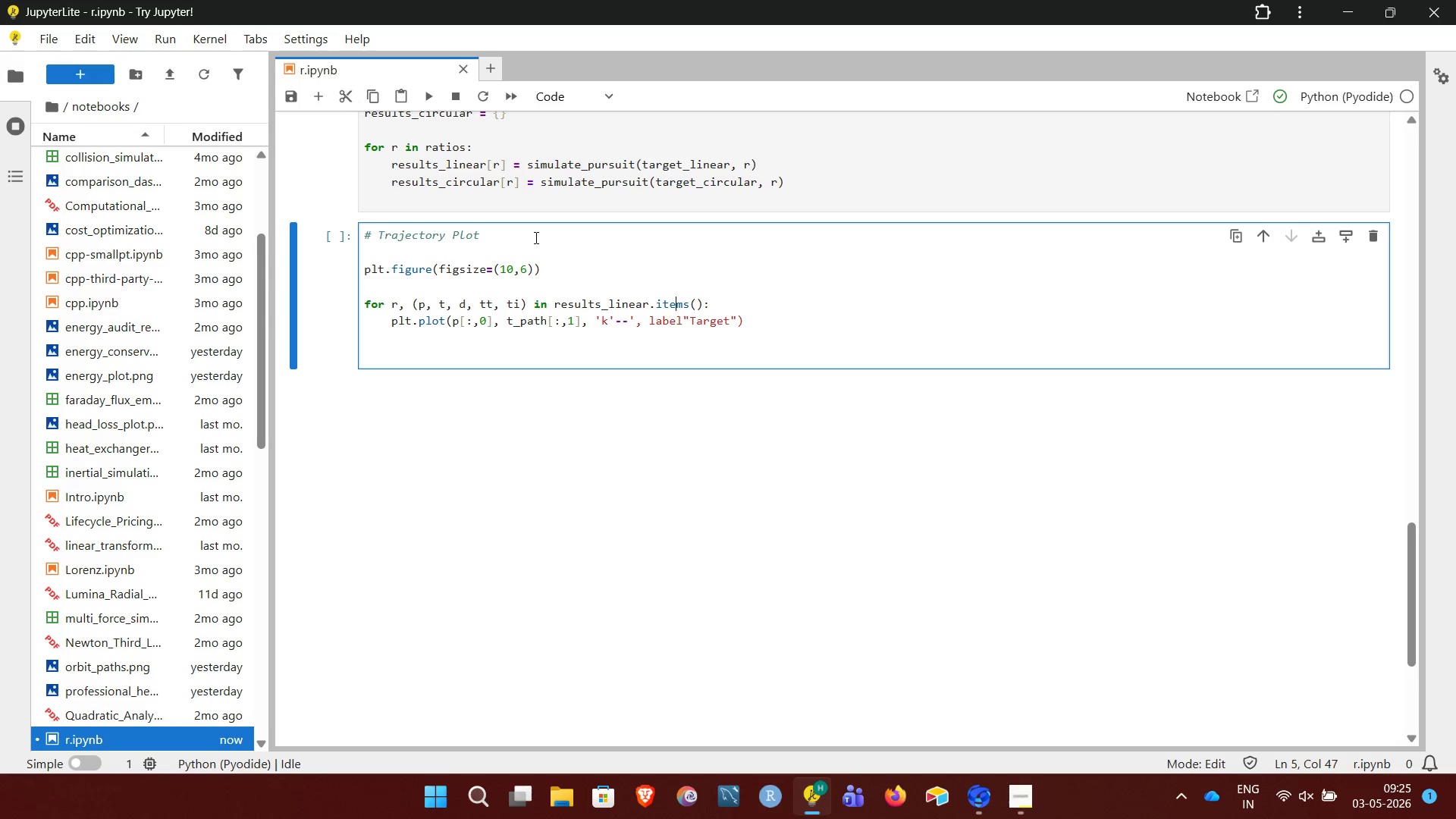 
hold_key(key=ArrowRight, duration=0.38)
 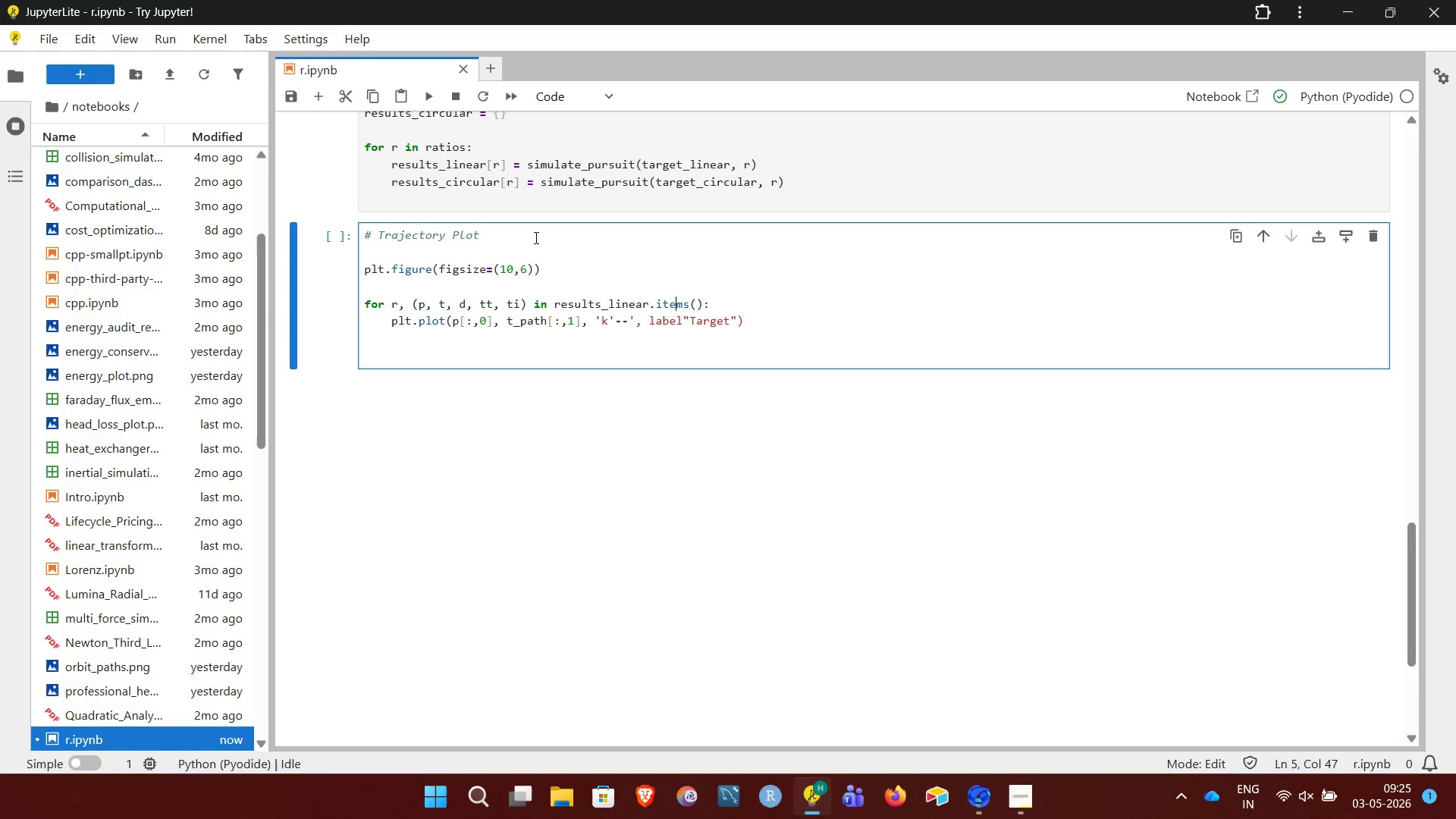 
key(ArrowDown)
 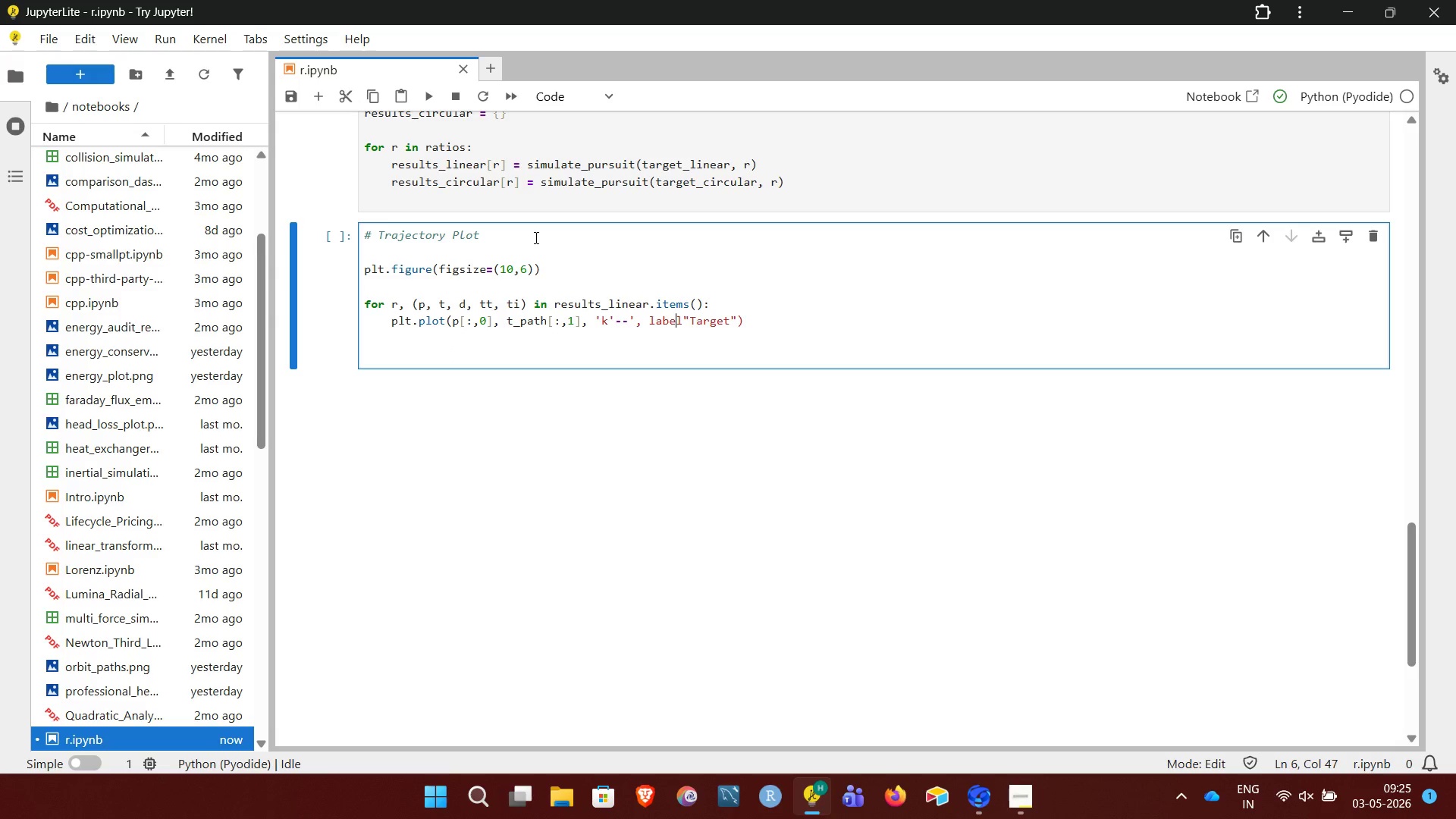 
key(ArrowRight)
 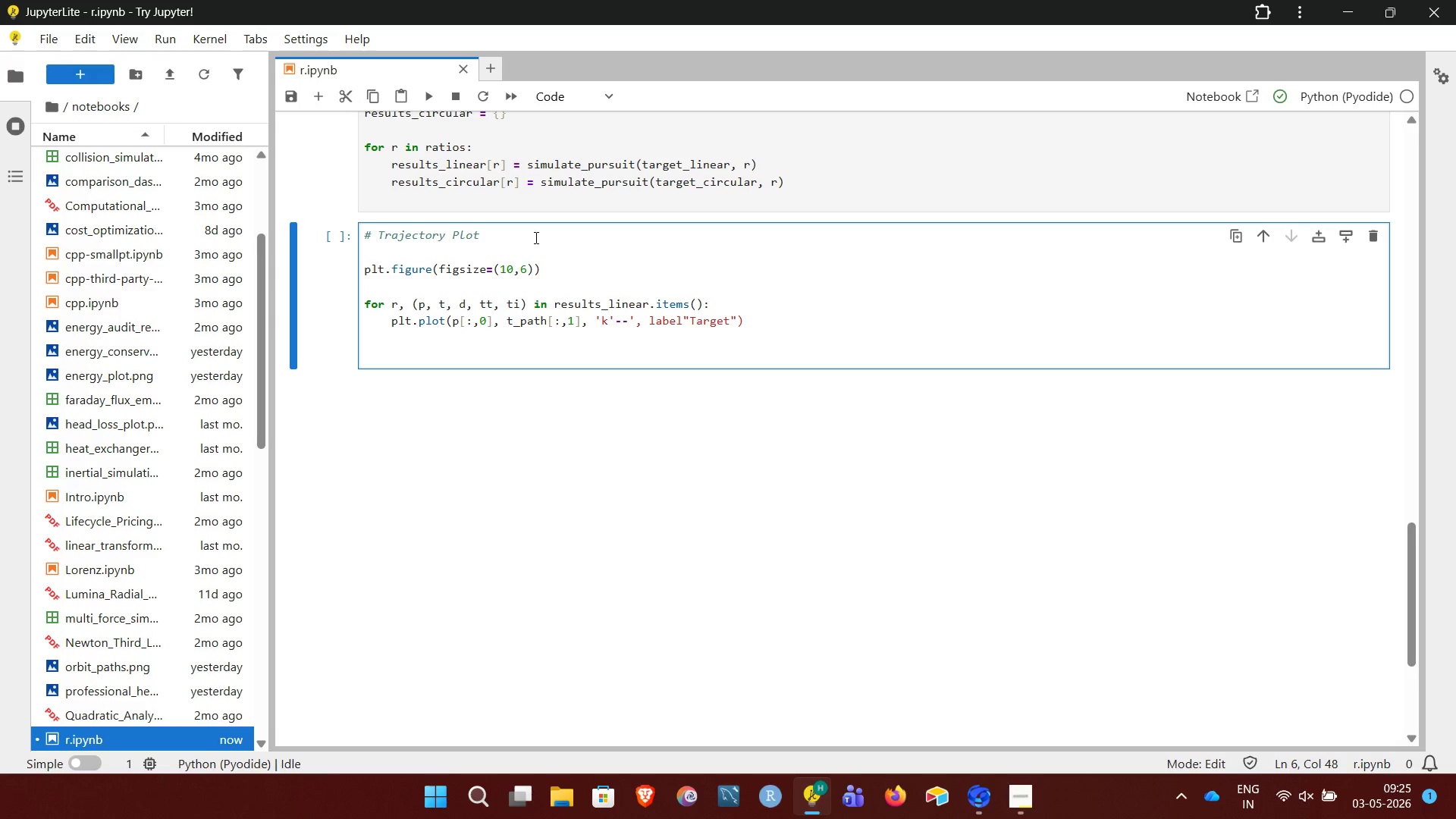 
key(Equal)
 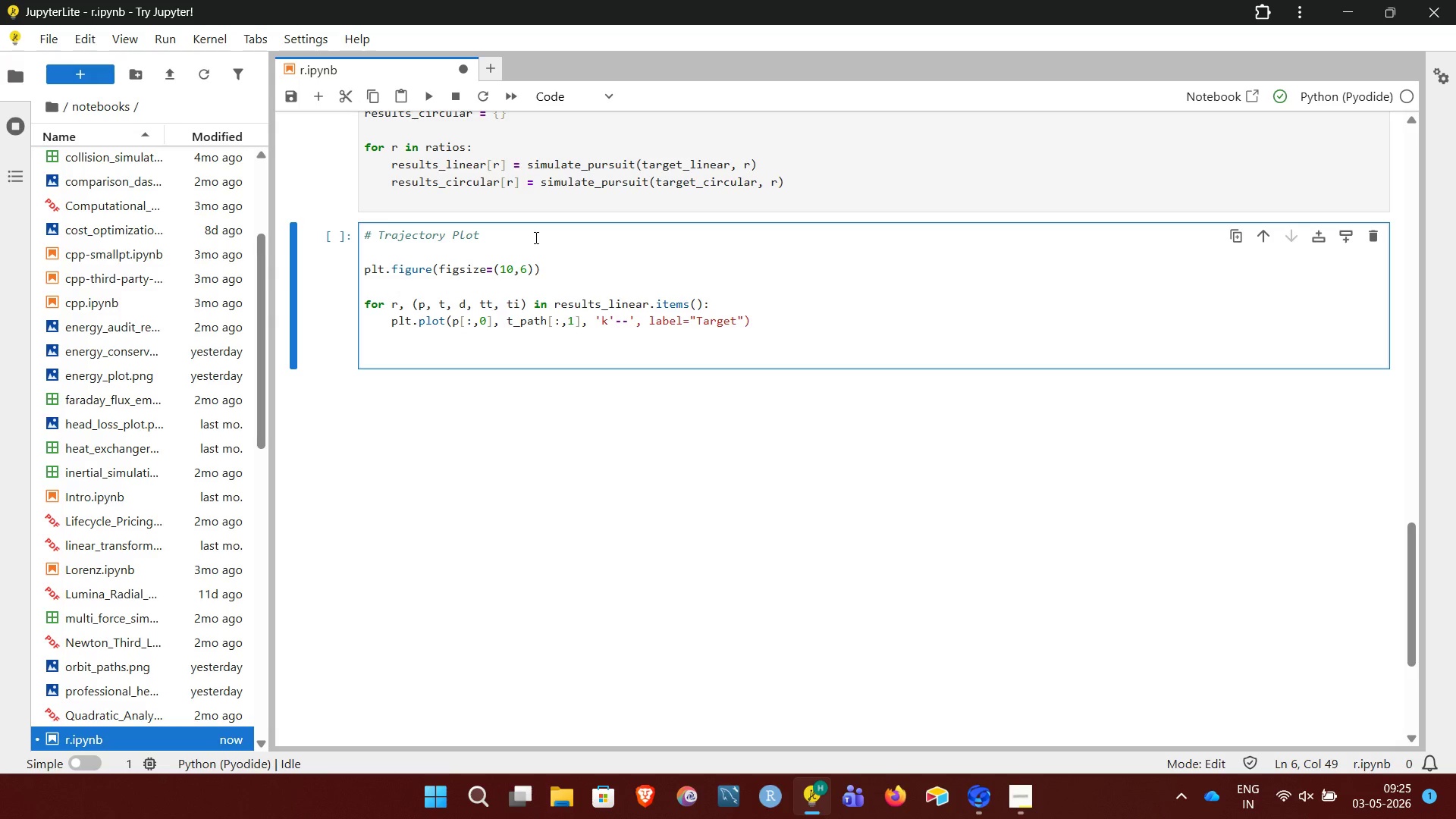 
wait(10.5)
 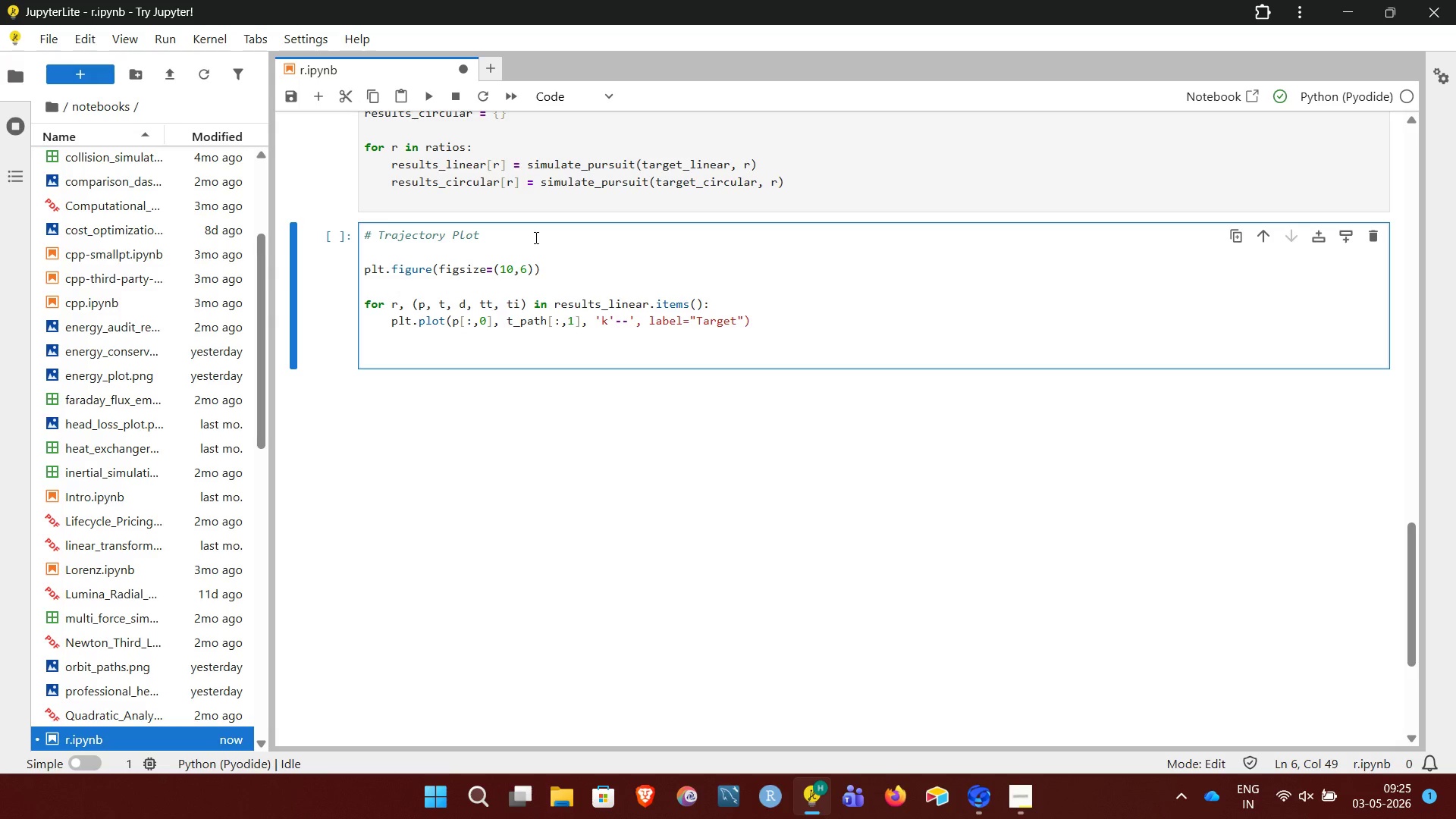 
key(Backspace)
 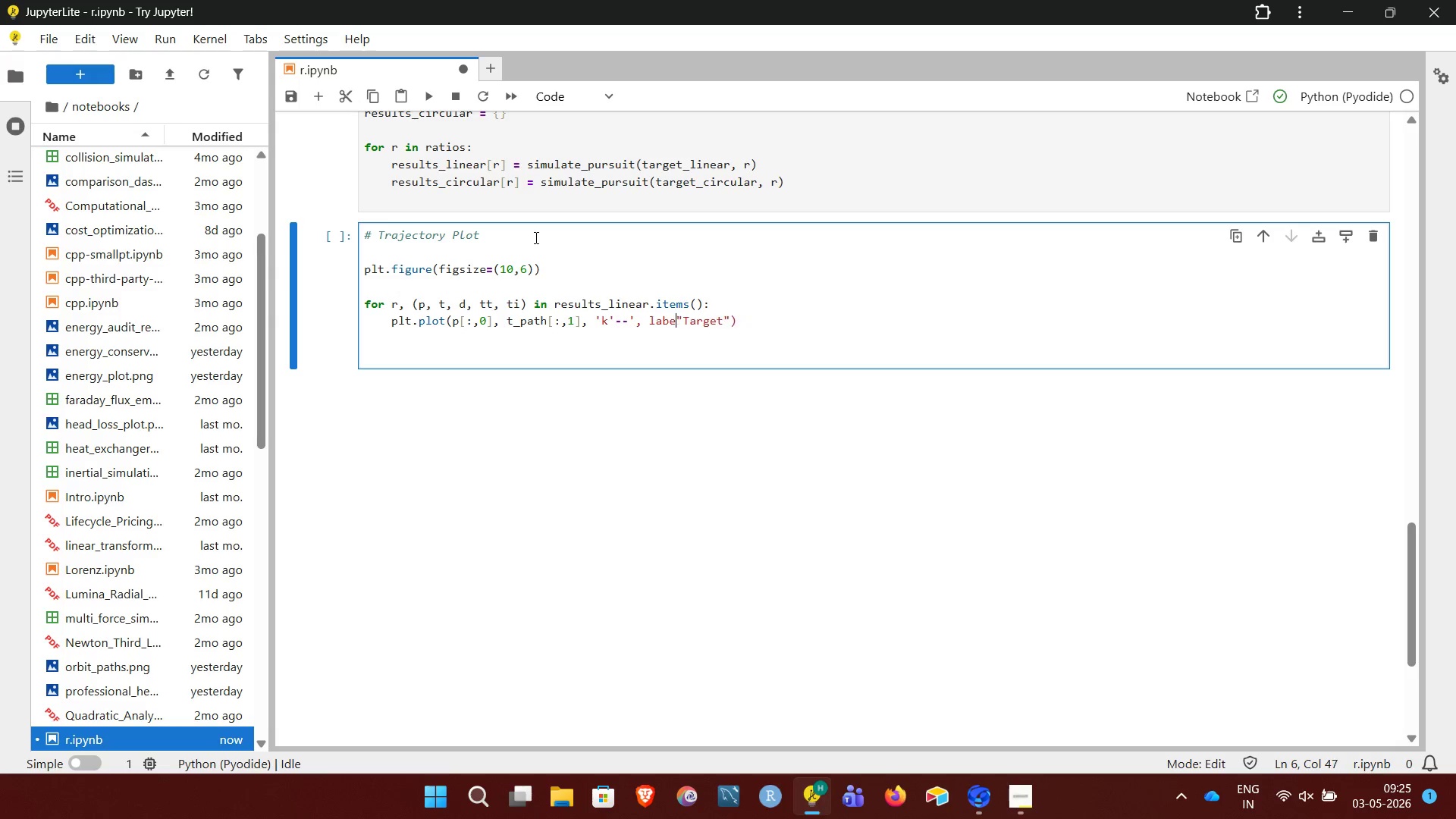 
key(Backspace)
 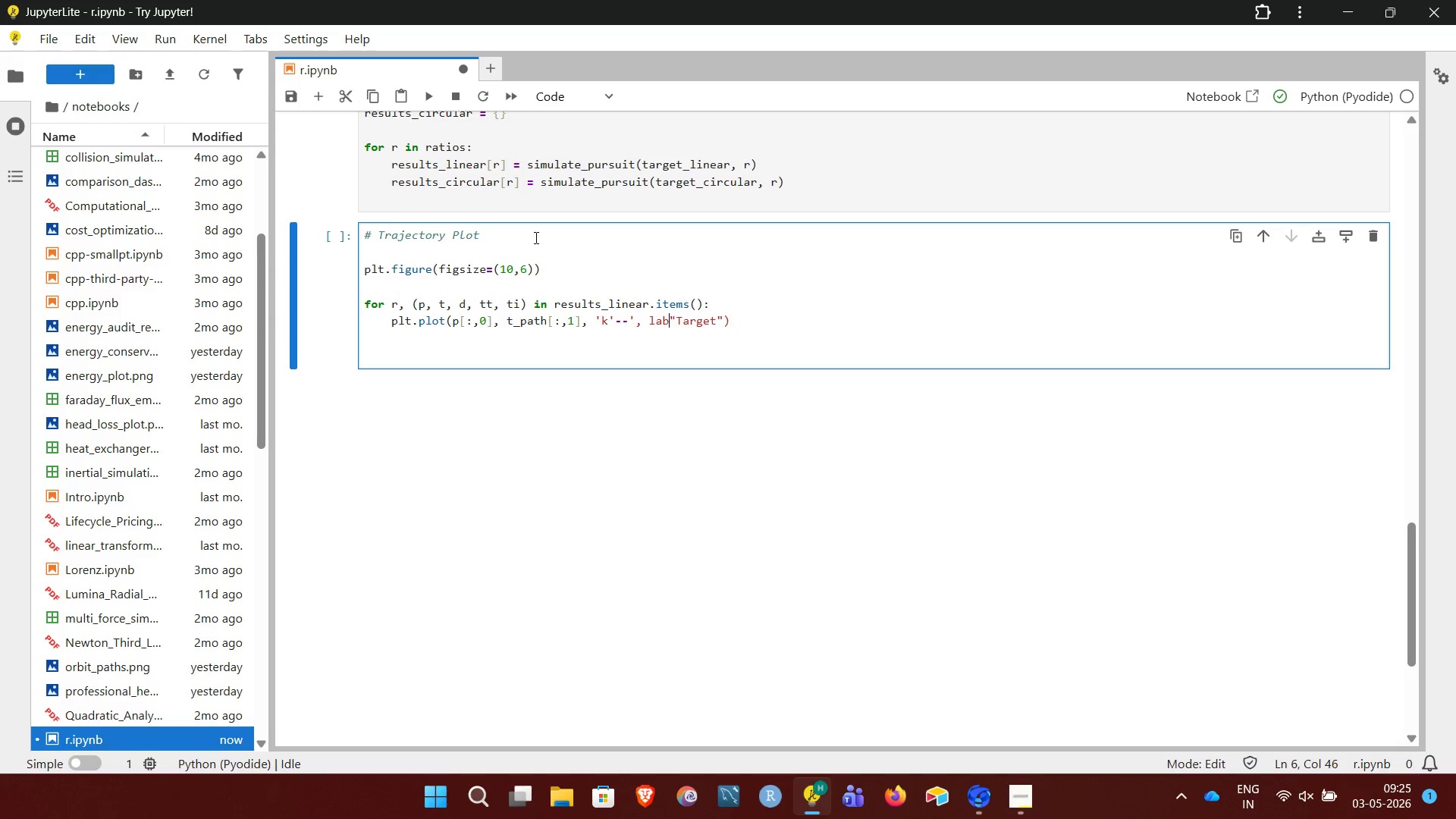 
key(Backspace)
 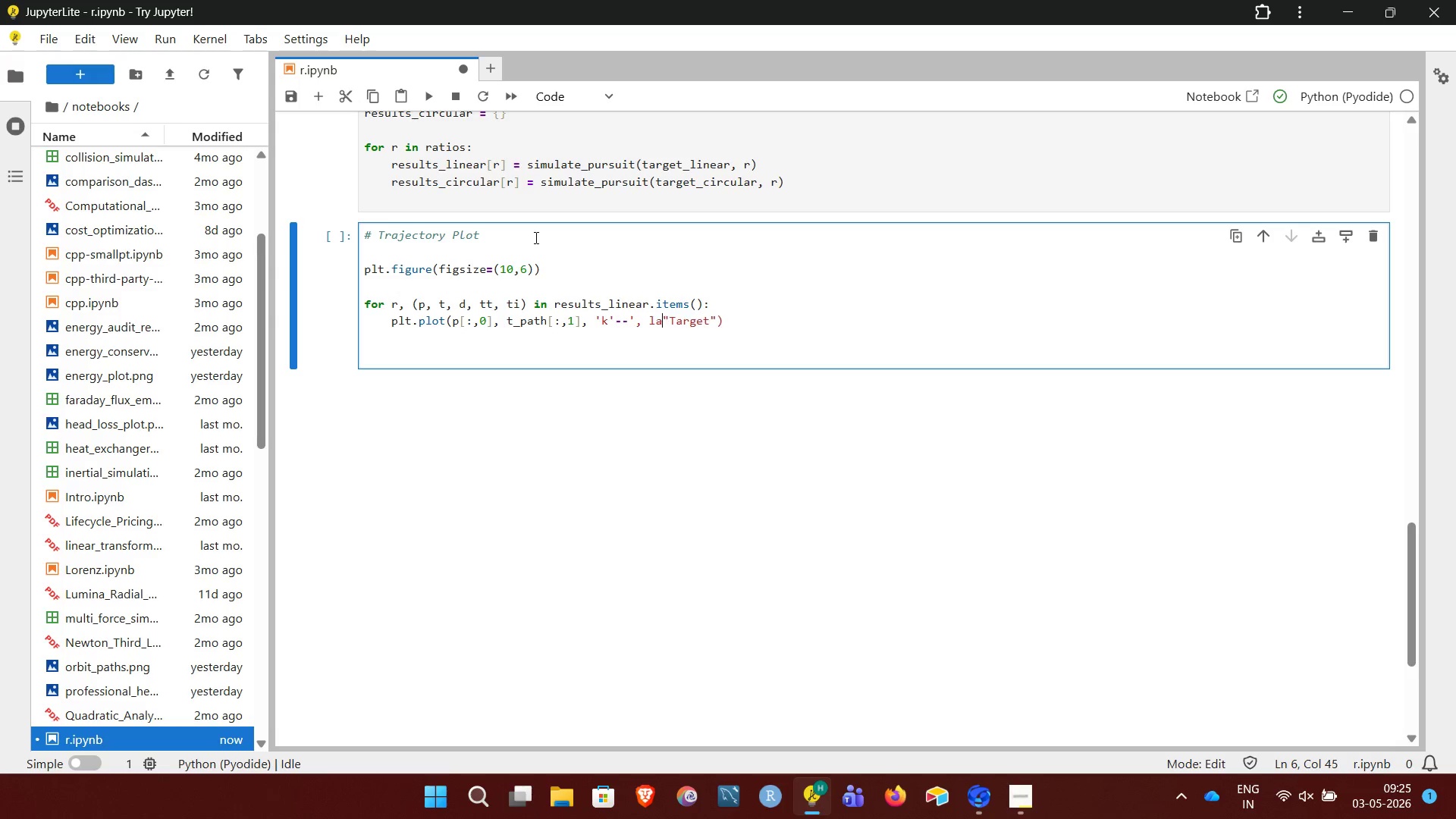 
key(Backspace)
 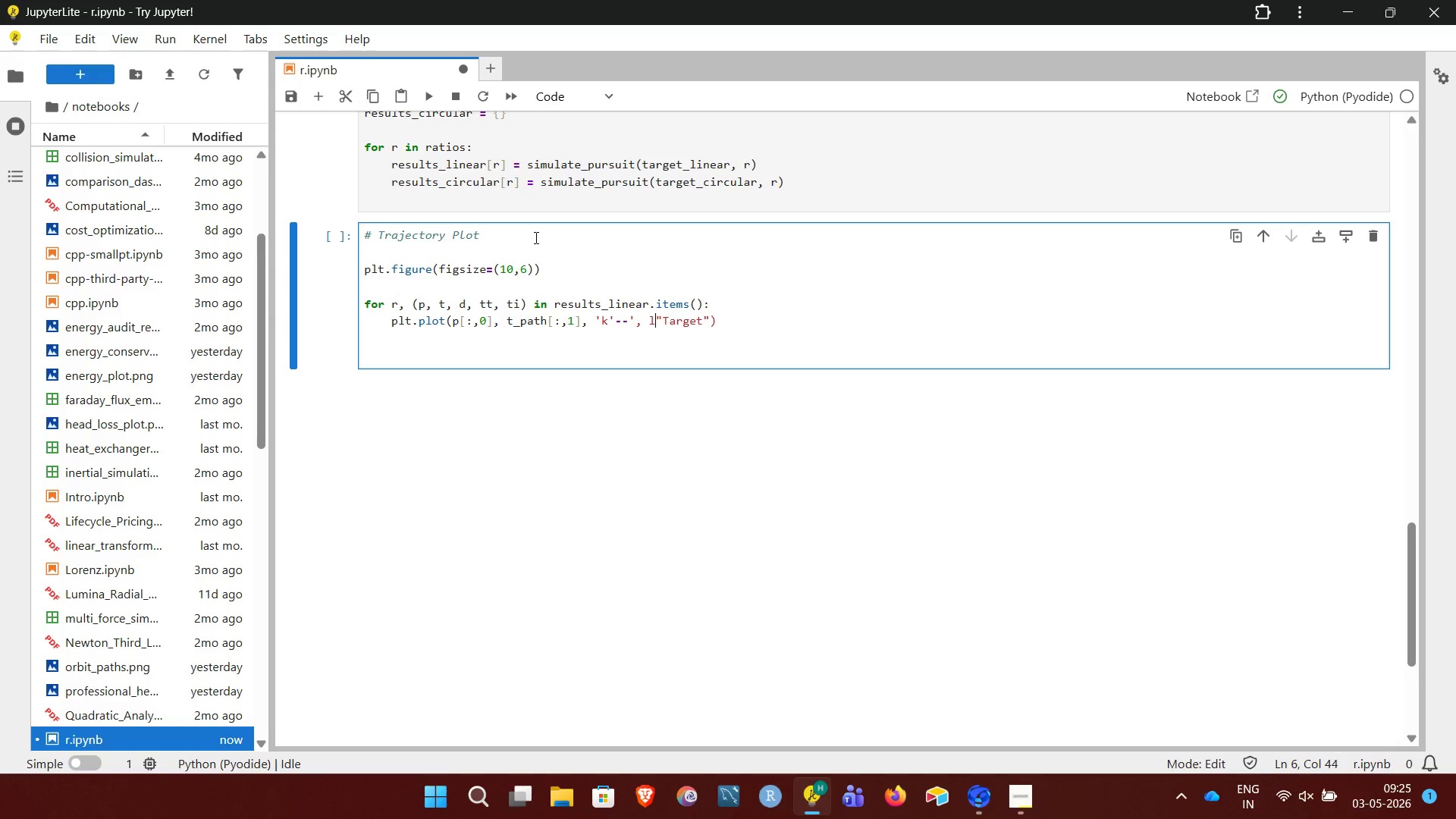 
key(Backspace)
 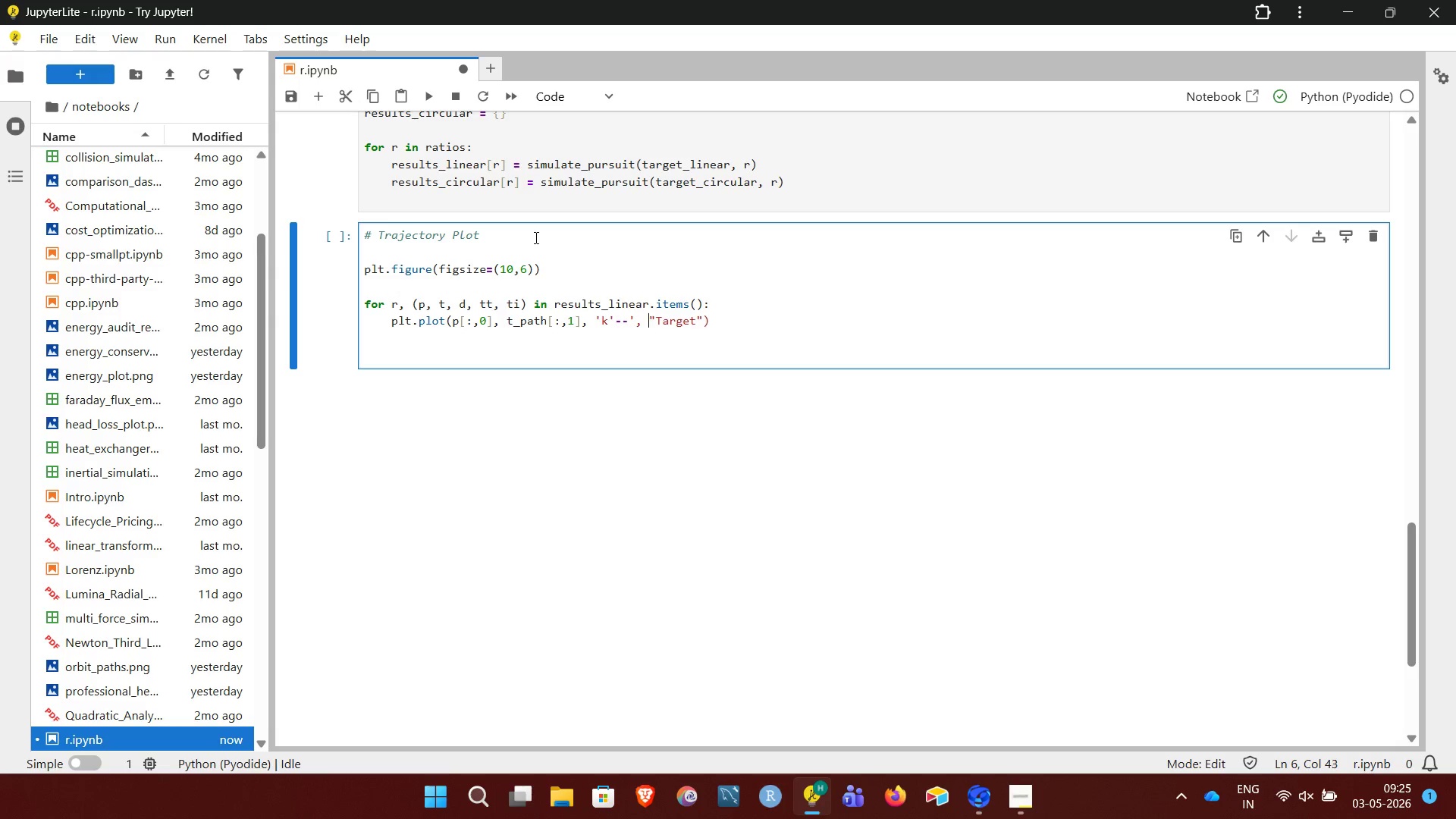 
key(Backspace)
 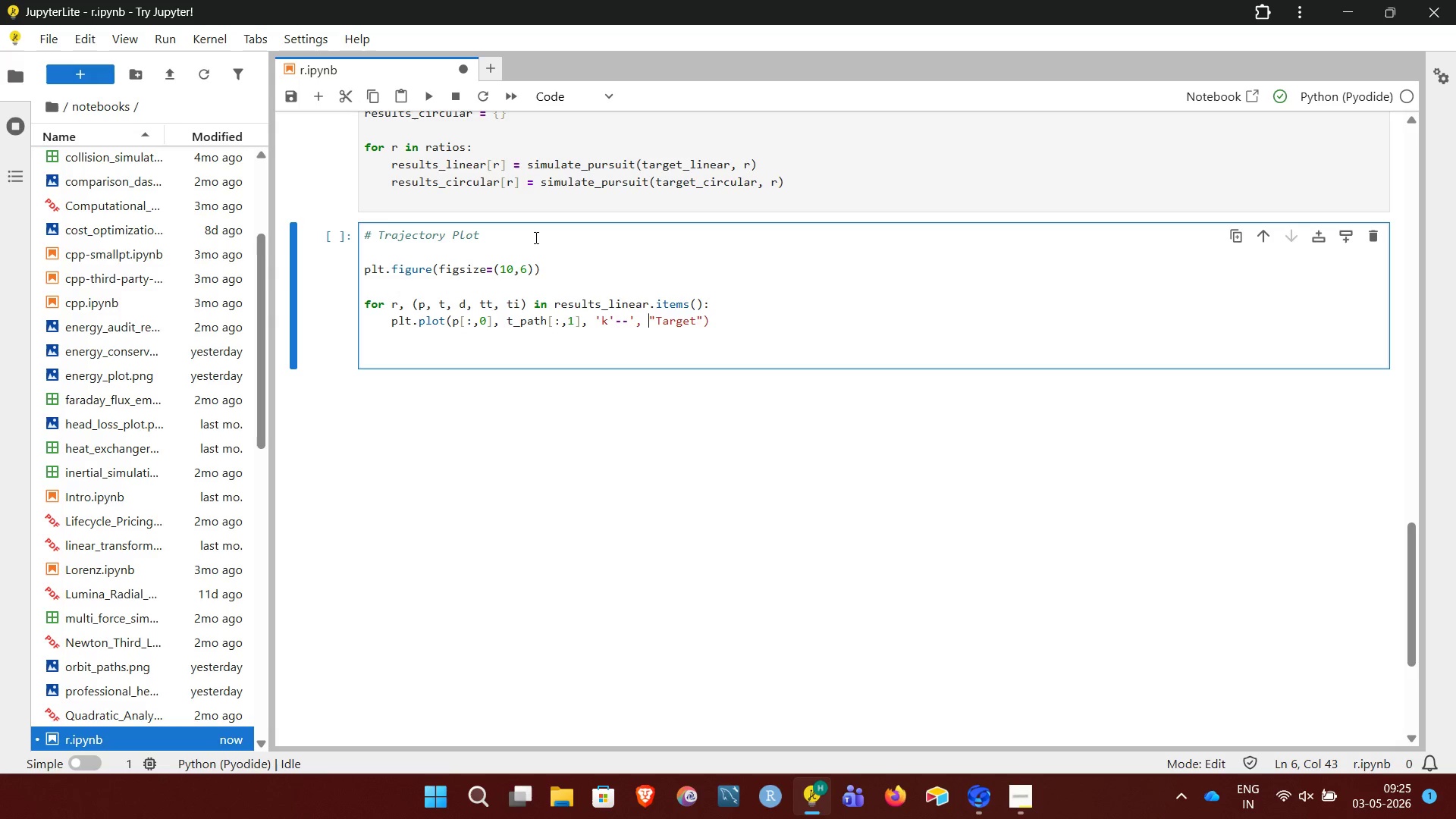 
wait(6.38)
 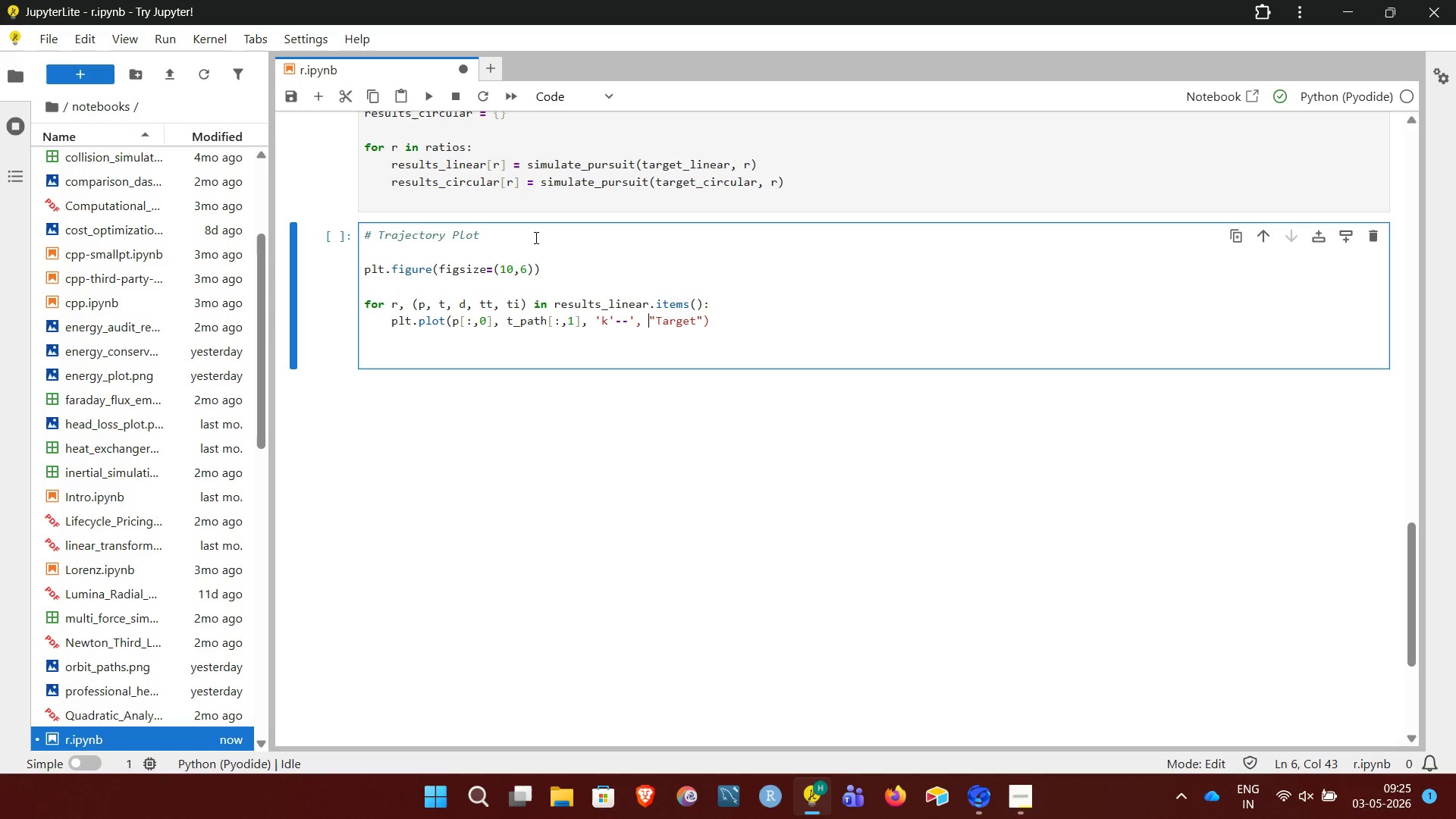 
key(ArrowLeft)
 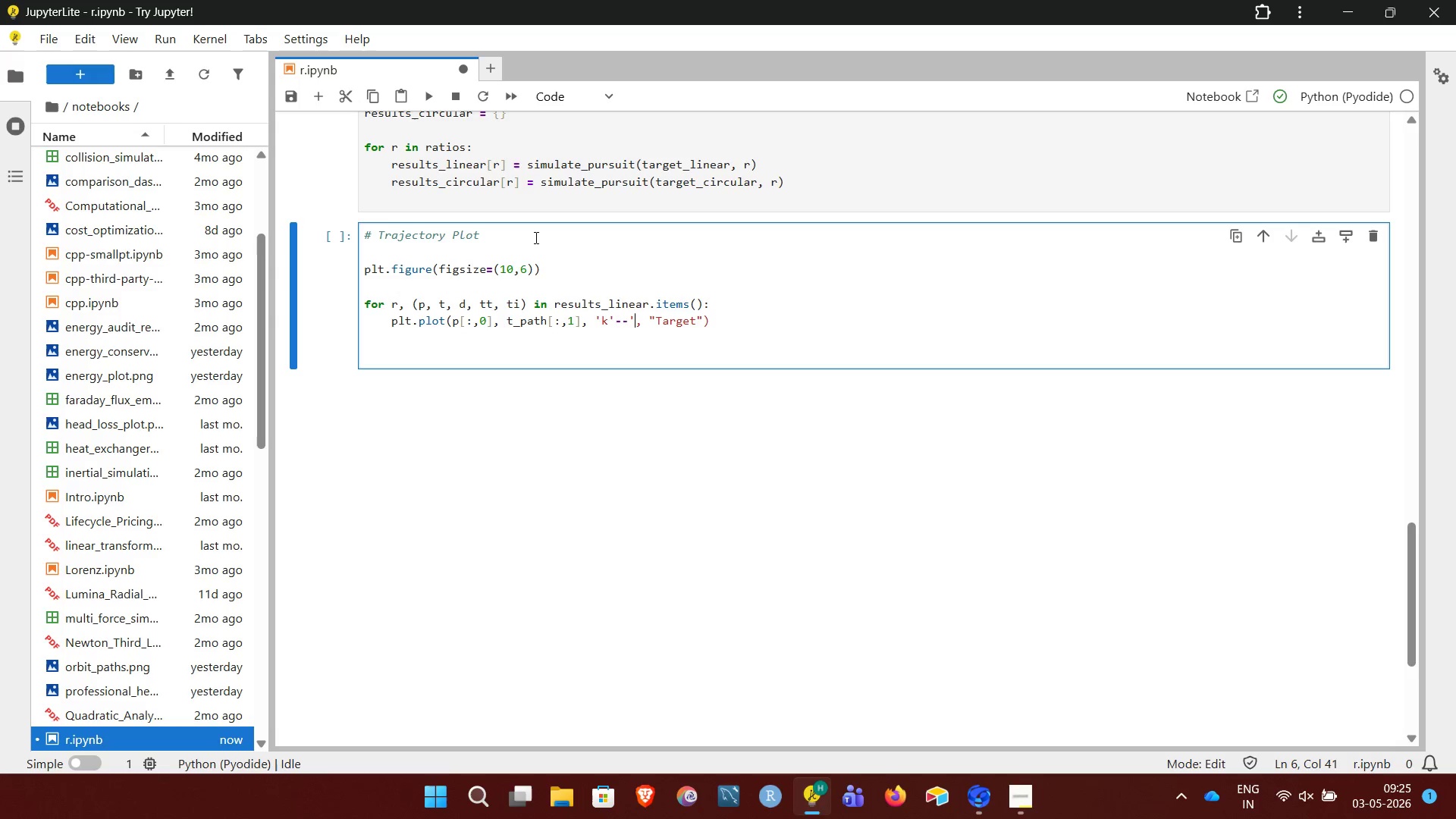 
key(ArrowLeft)
 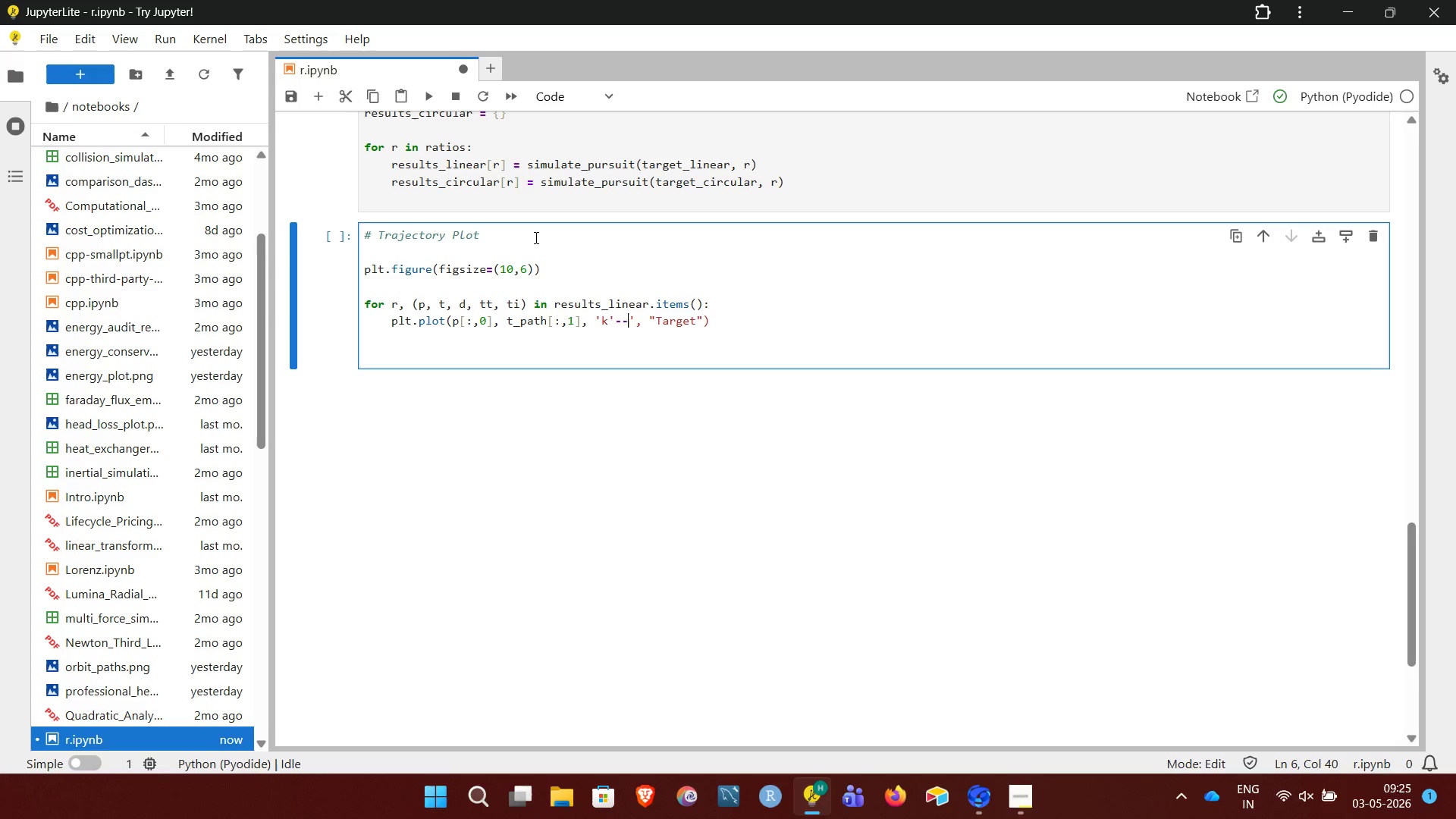 
key(ArrowLeft)
 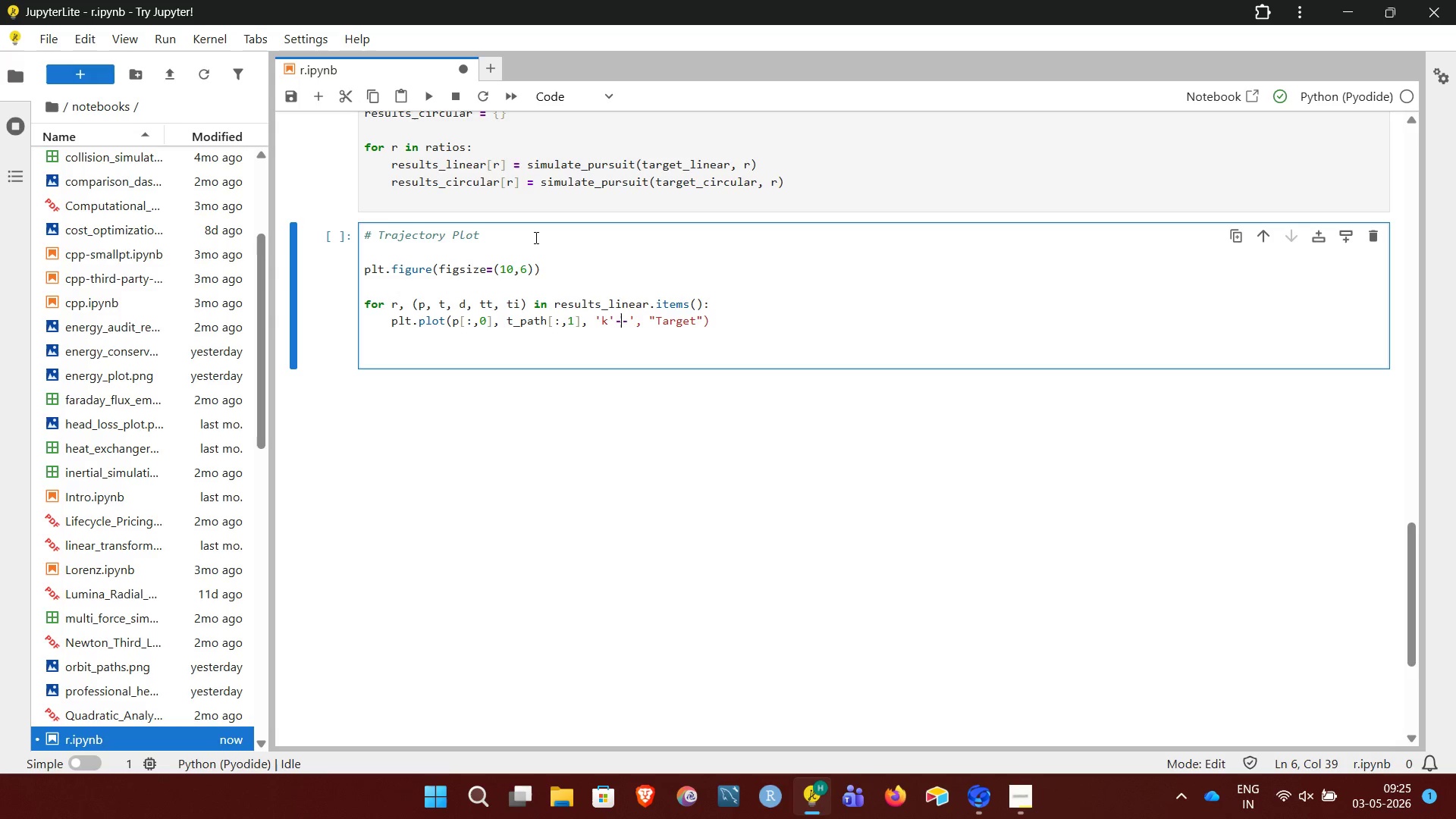 
key(ArrowLeft)
 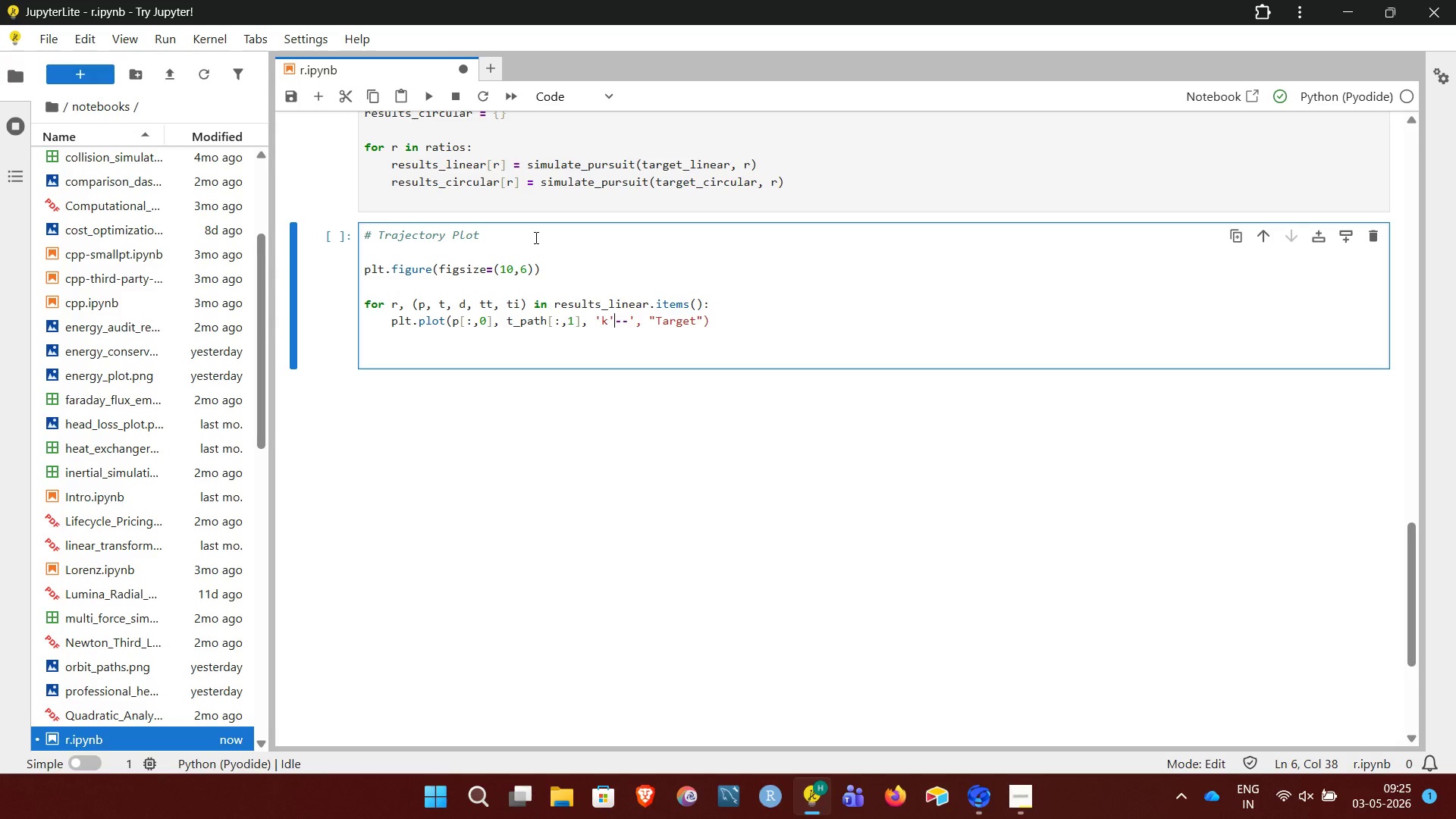 
key(ArrowLeft)
 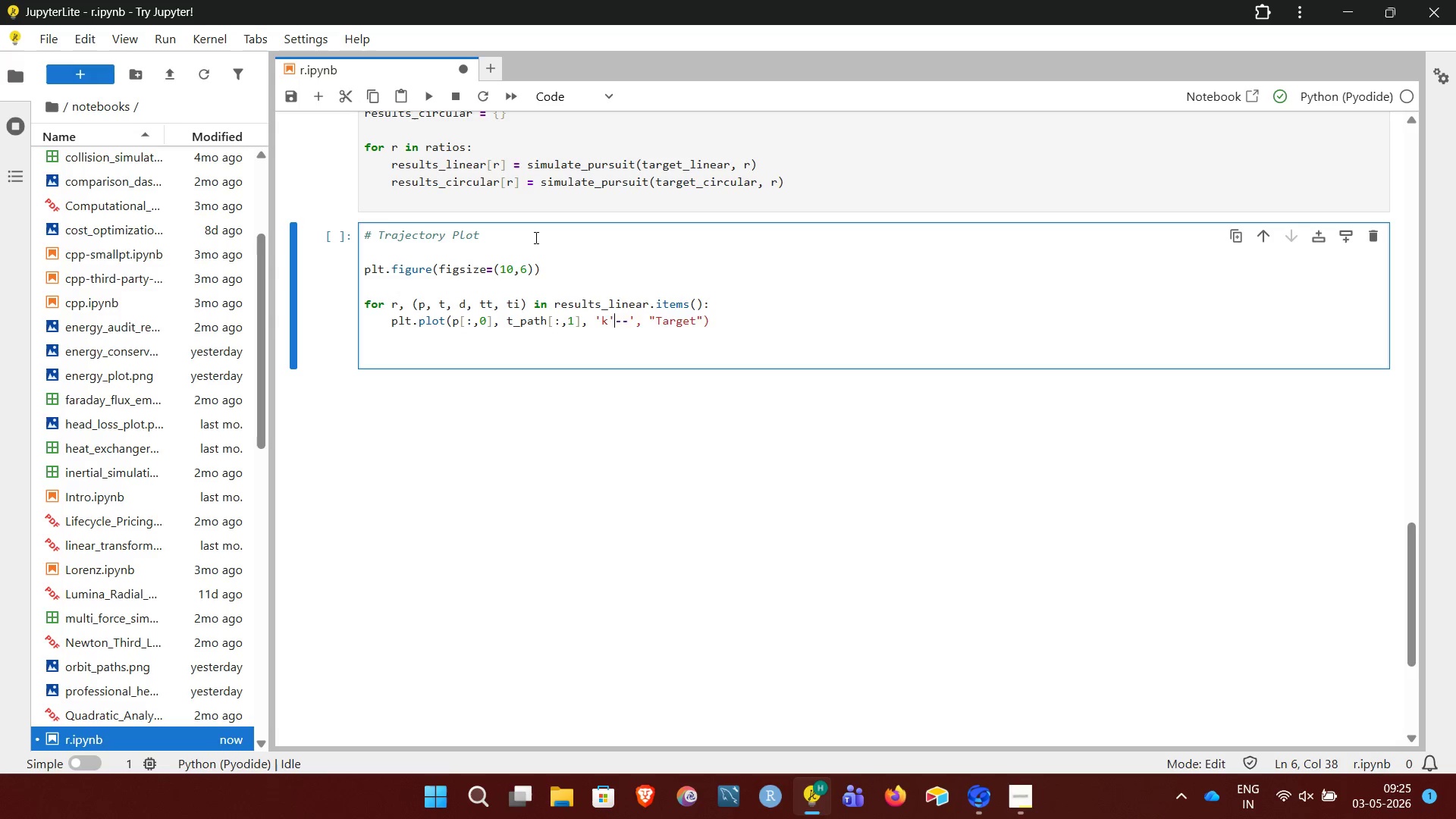 
key(Backspace)
 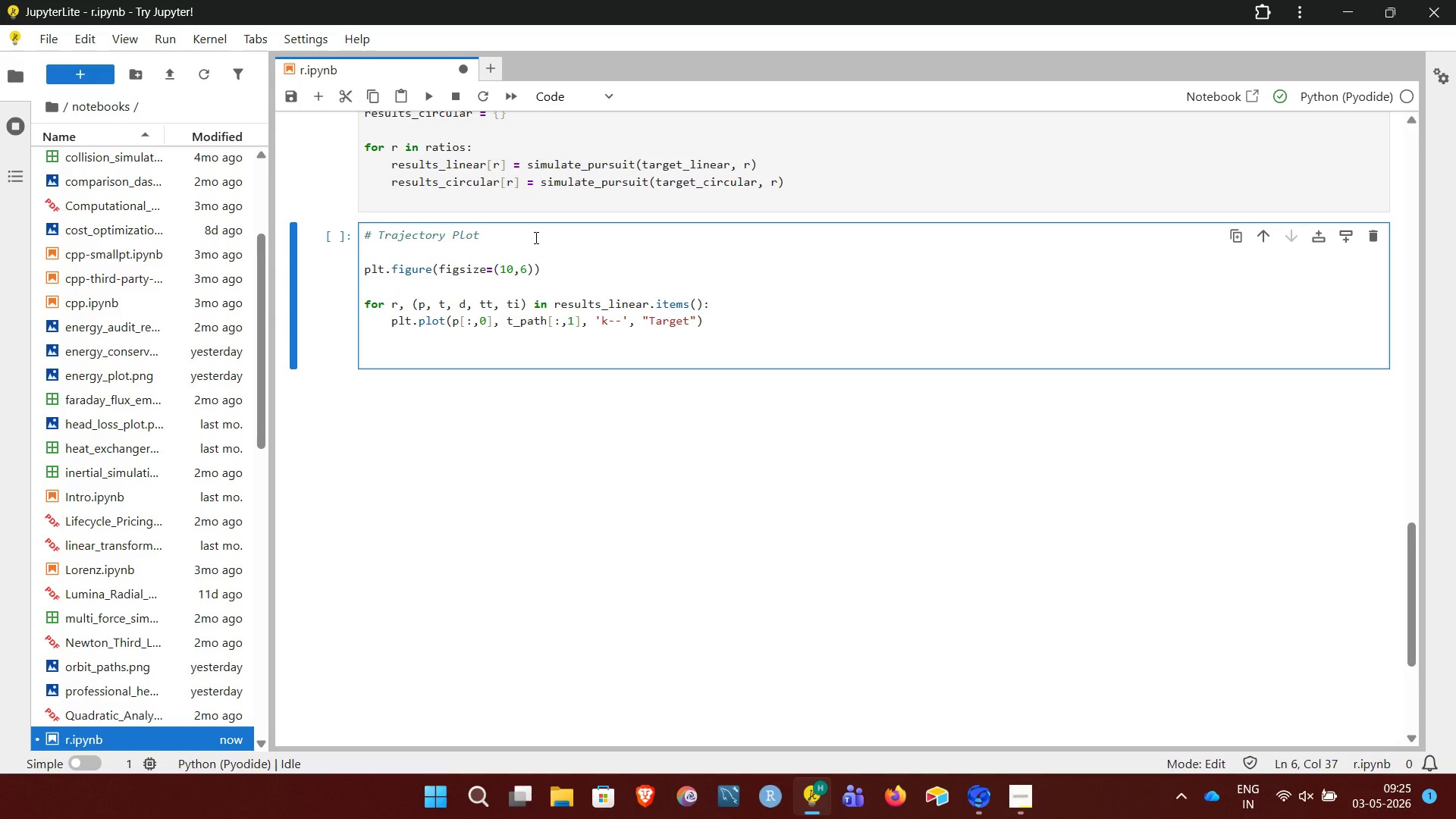 
key(ArrowDown)
 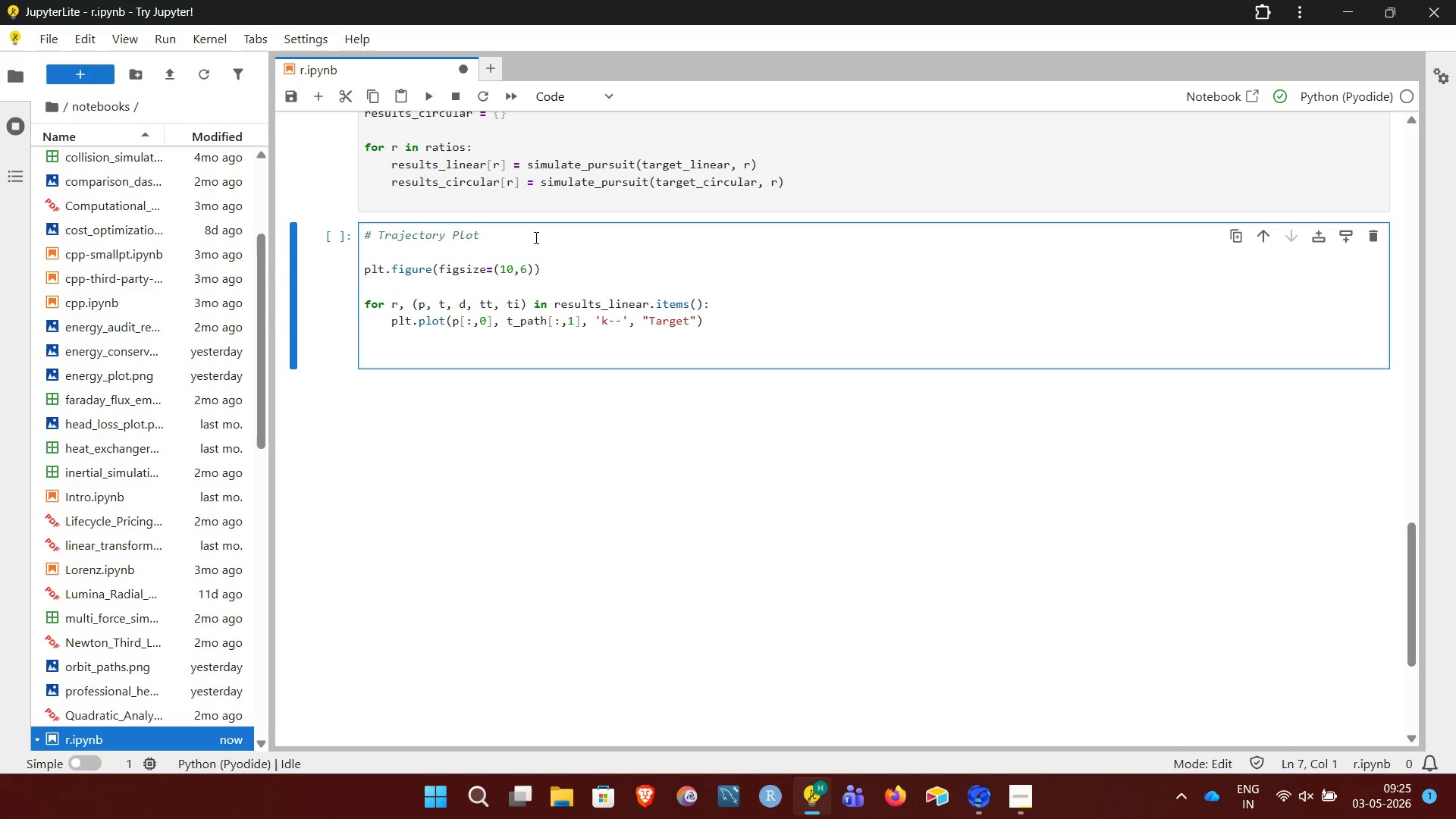 
key(ArrowUp)
 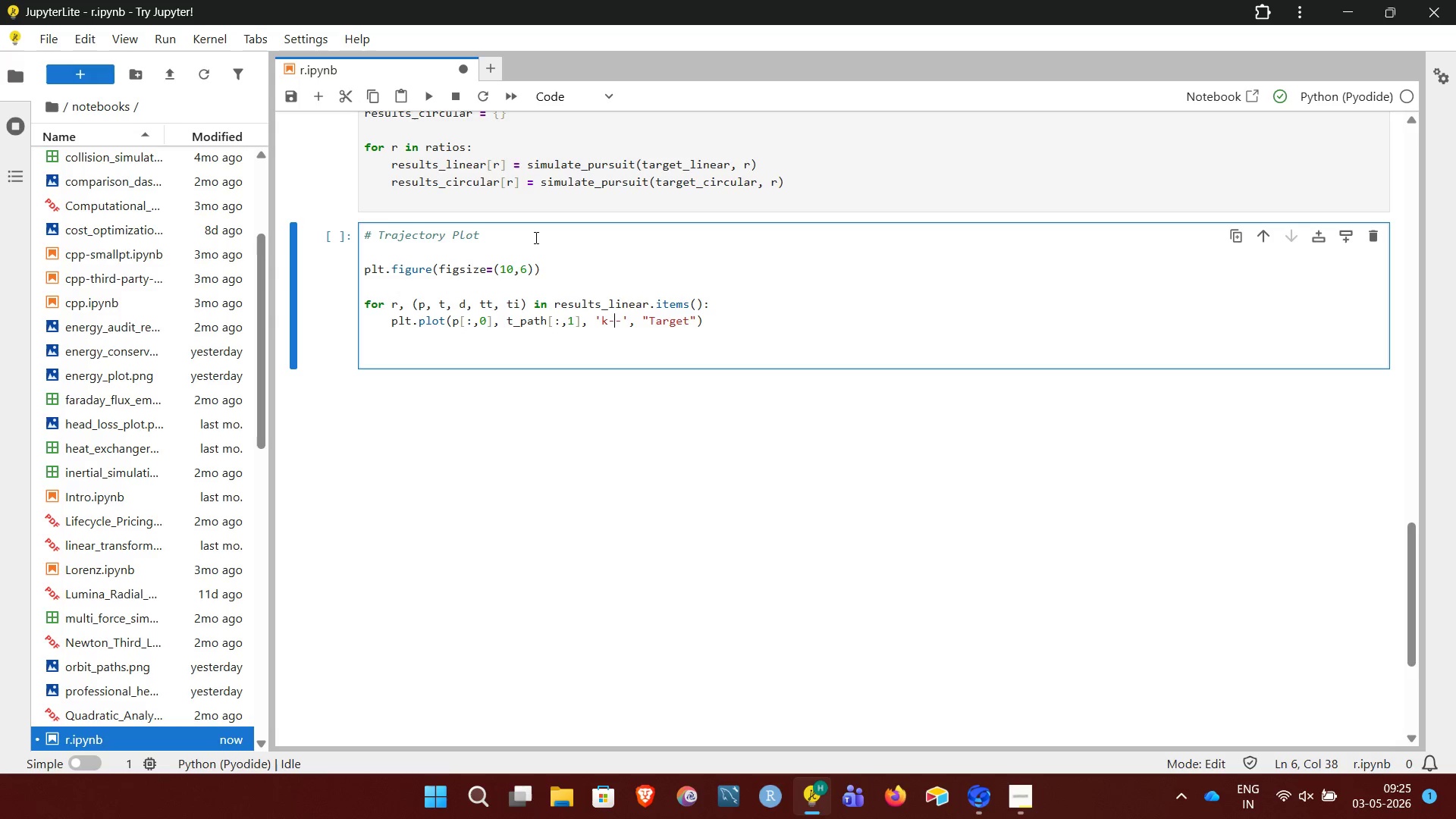 
hold_key(key=ArrowRight, duration=0.66)
 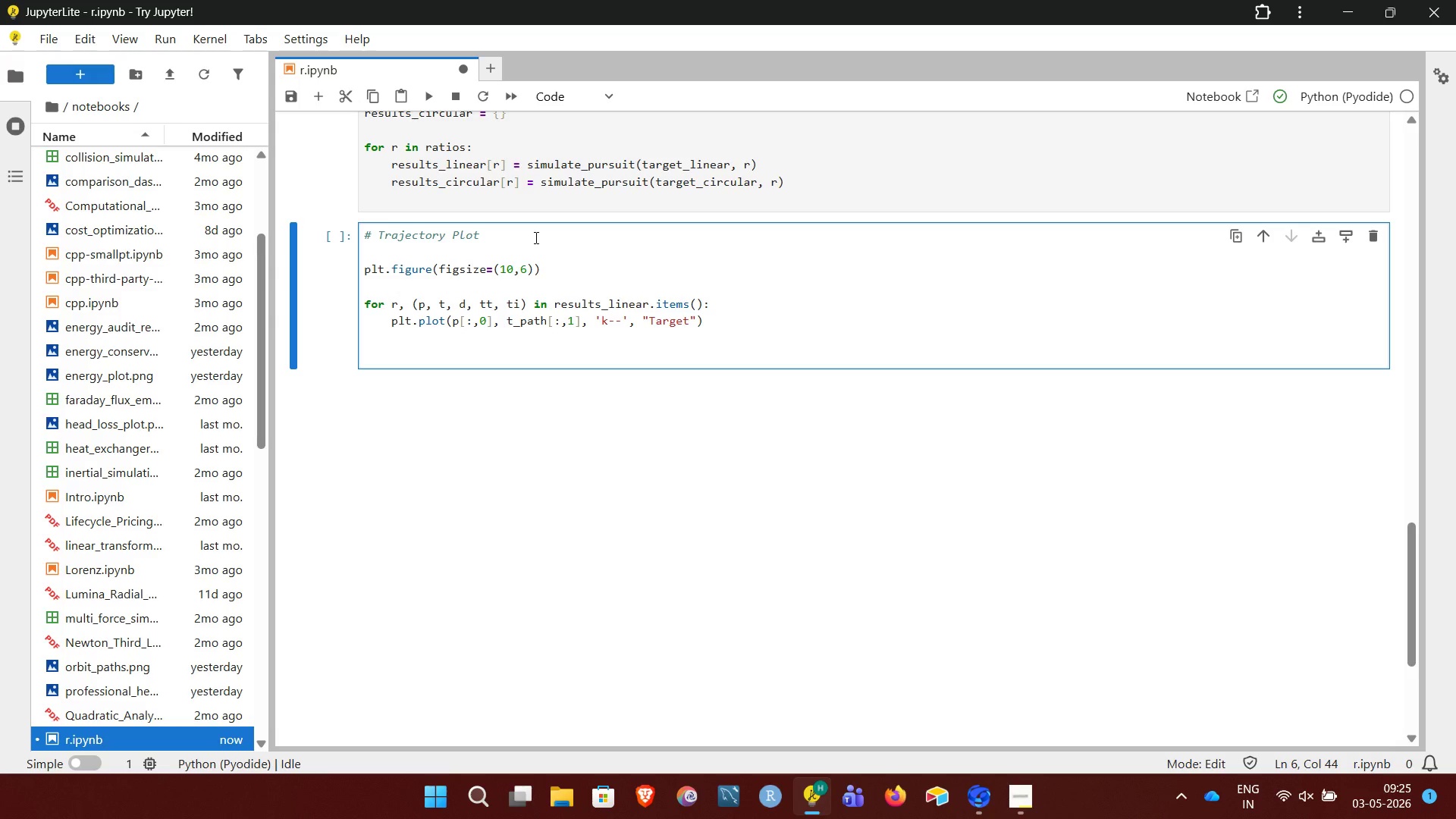 
key(ArrowLeft)
 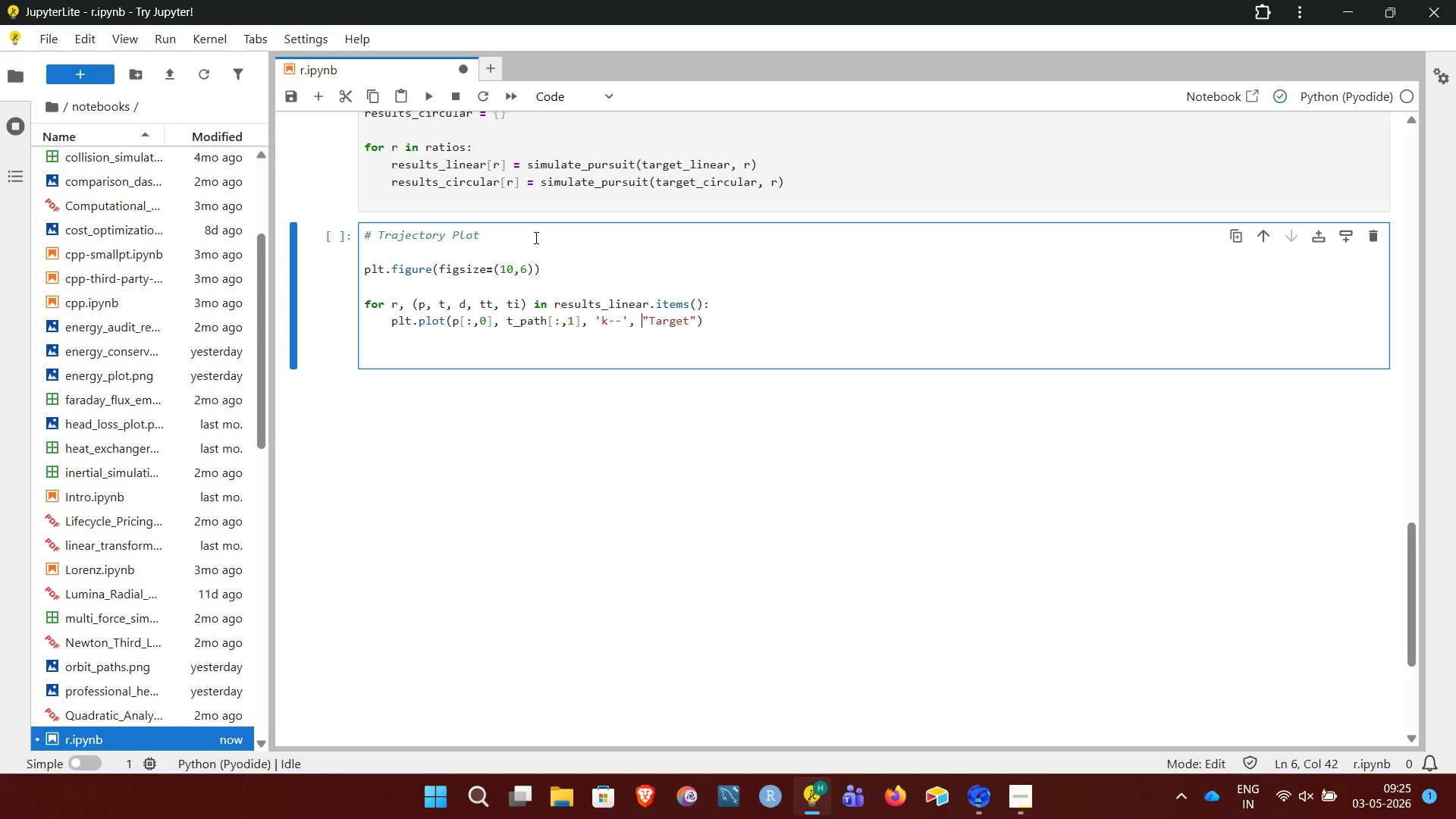 
key(ArrowLeft)
 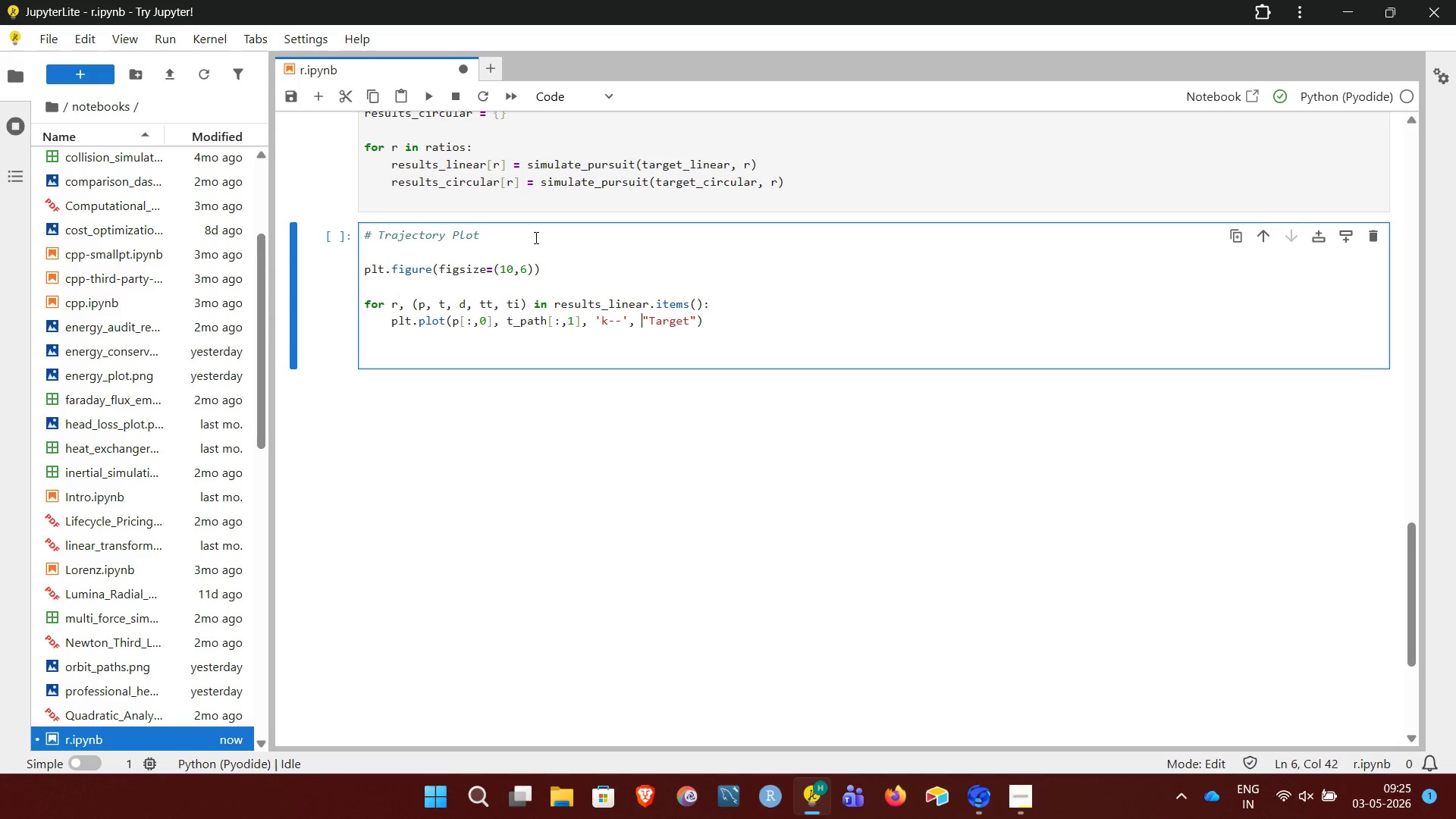 
type(label=)
 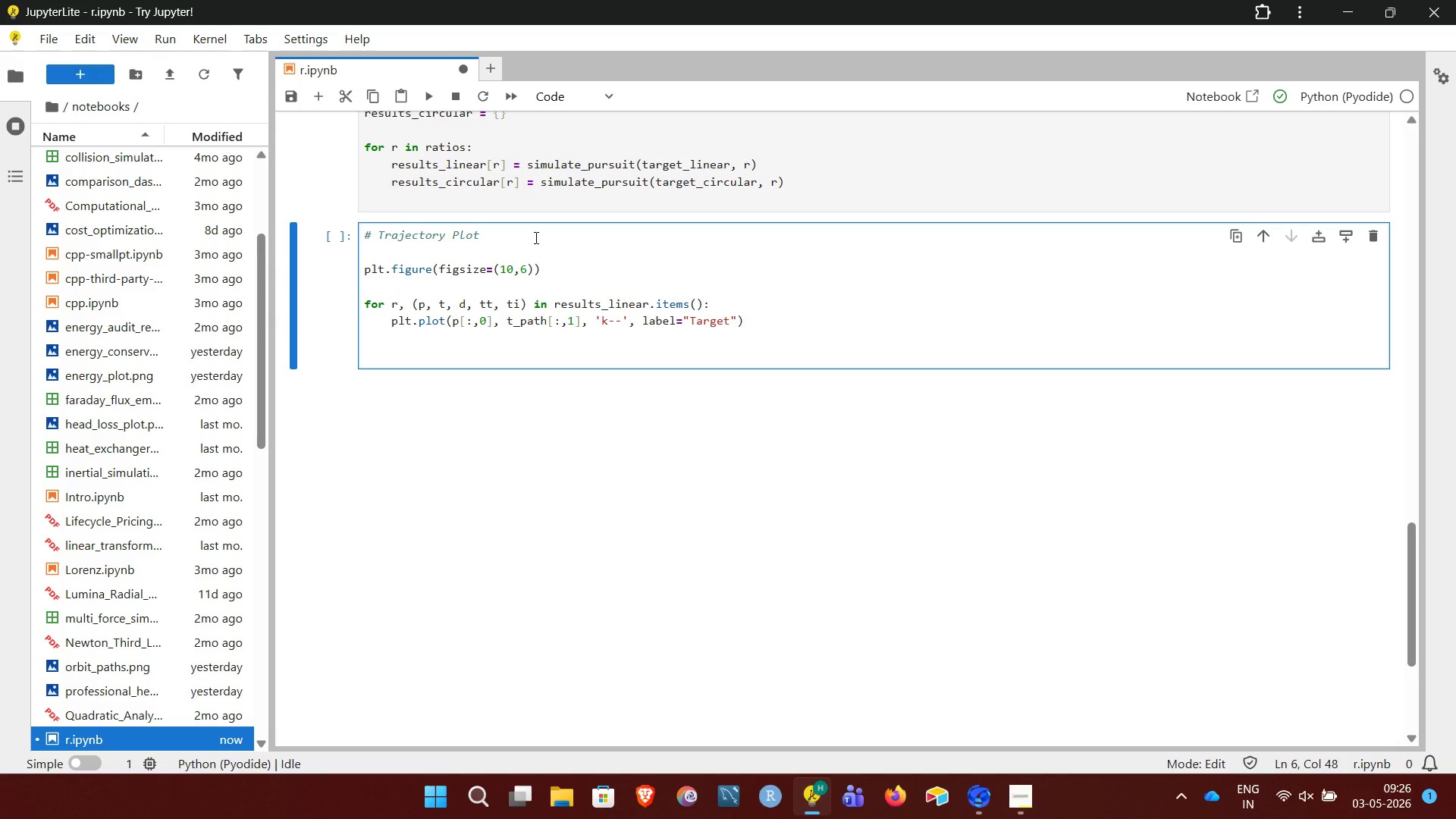 
hold_key(key=ArrowRight, duration=0.59)
 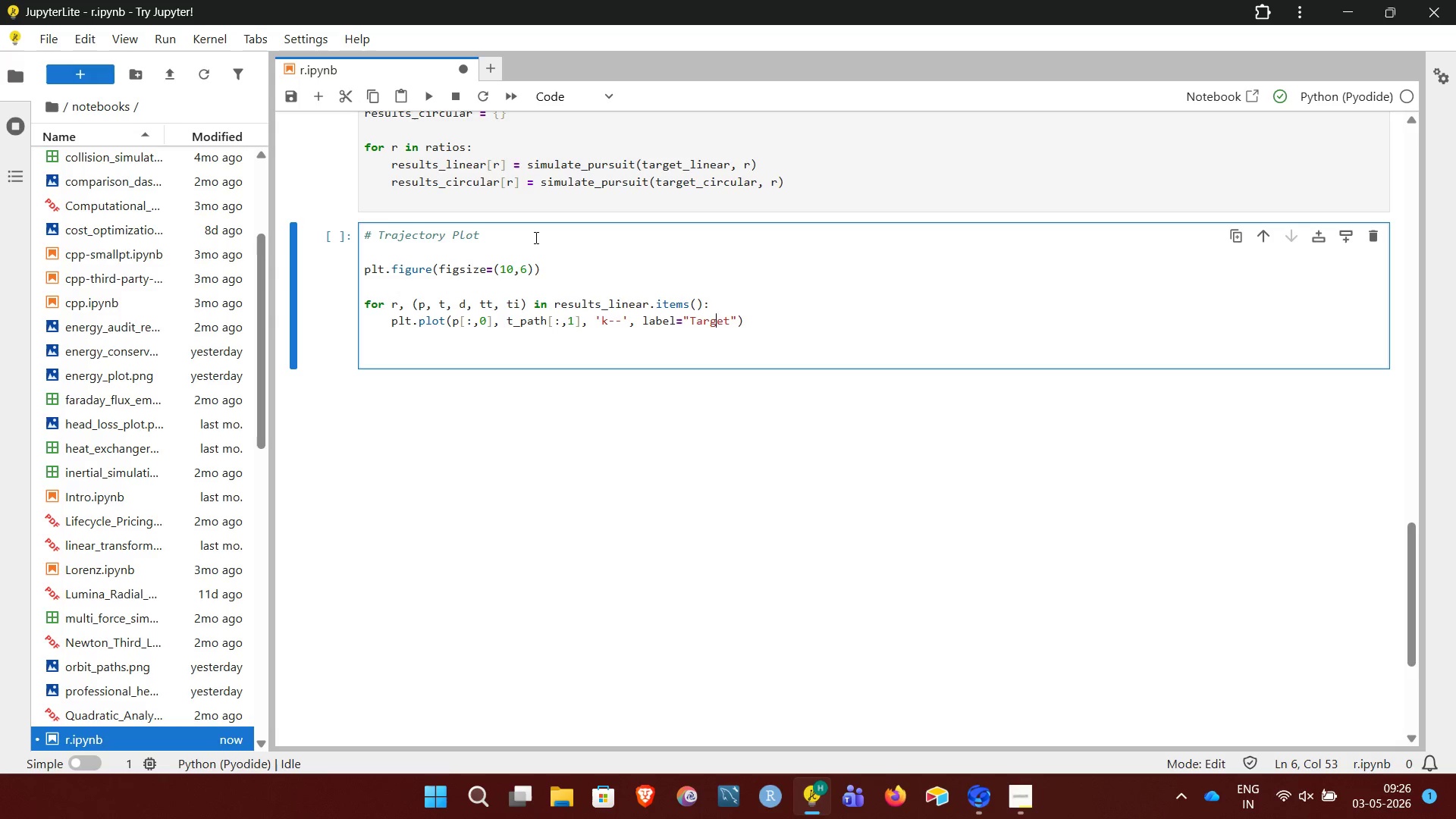 
key(ArrowRight)
 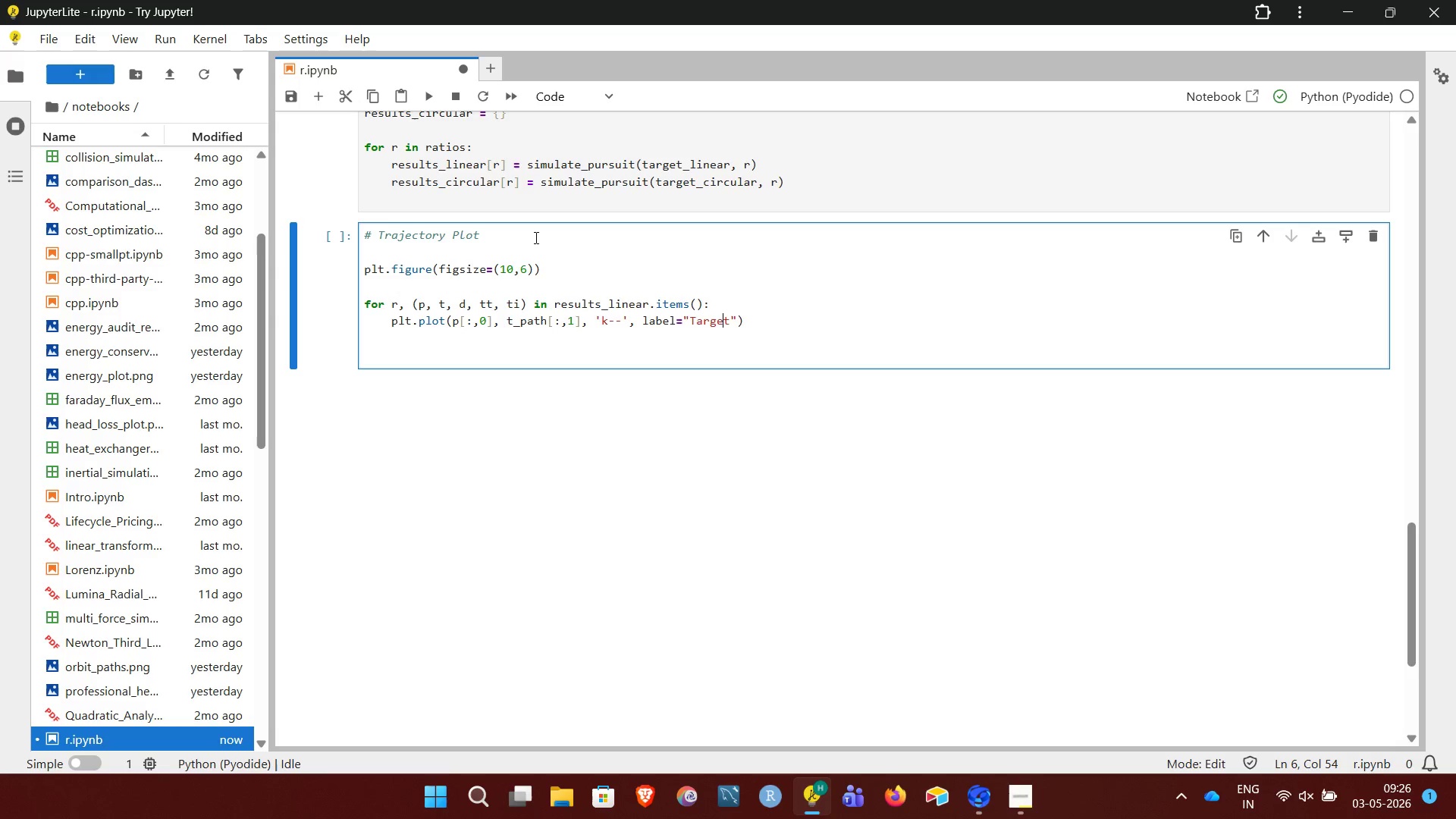 
key(ArrowRight)
 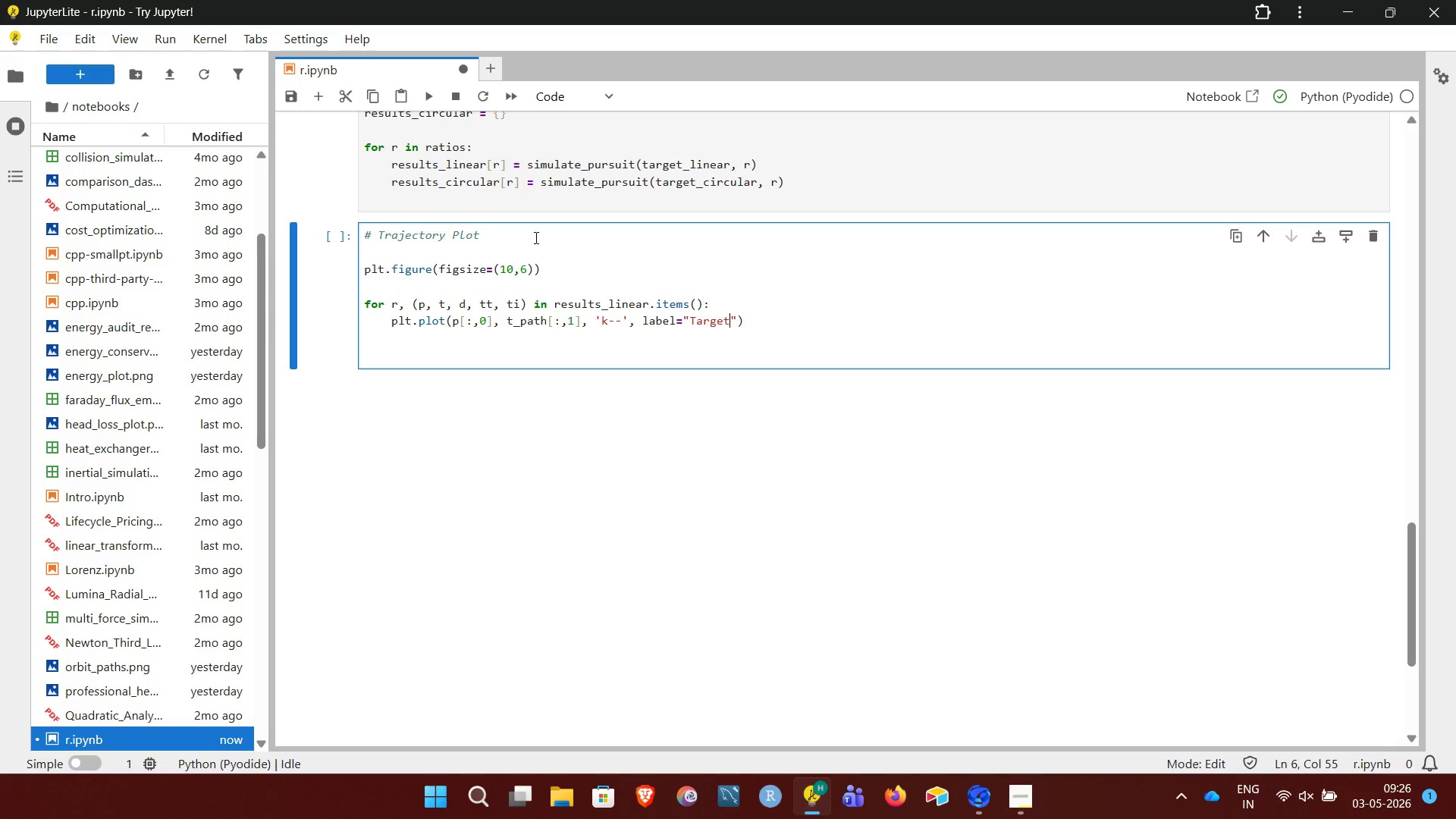 
key(ArrowRight)
 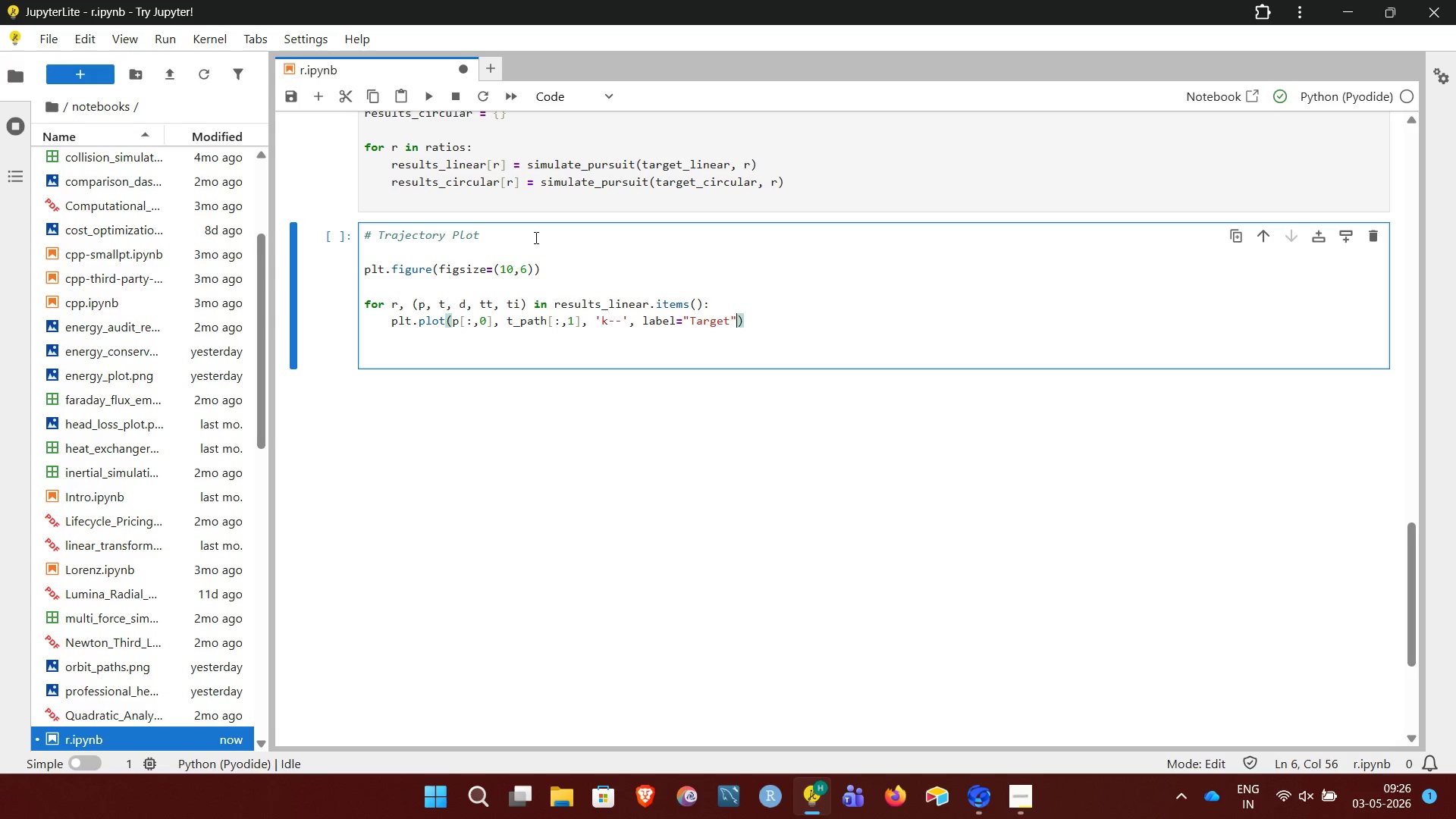 
key(ArrowRight)
 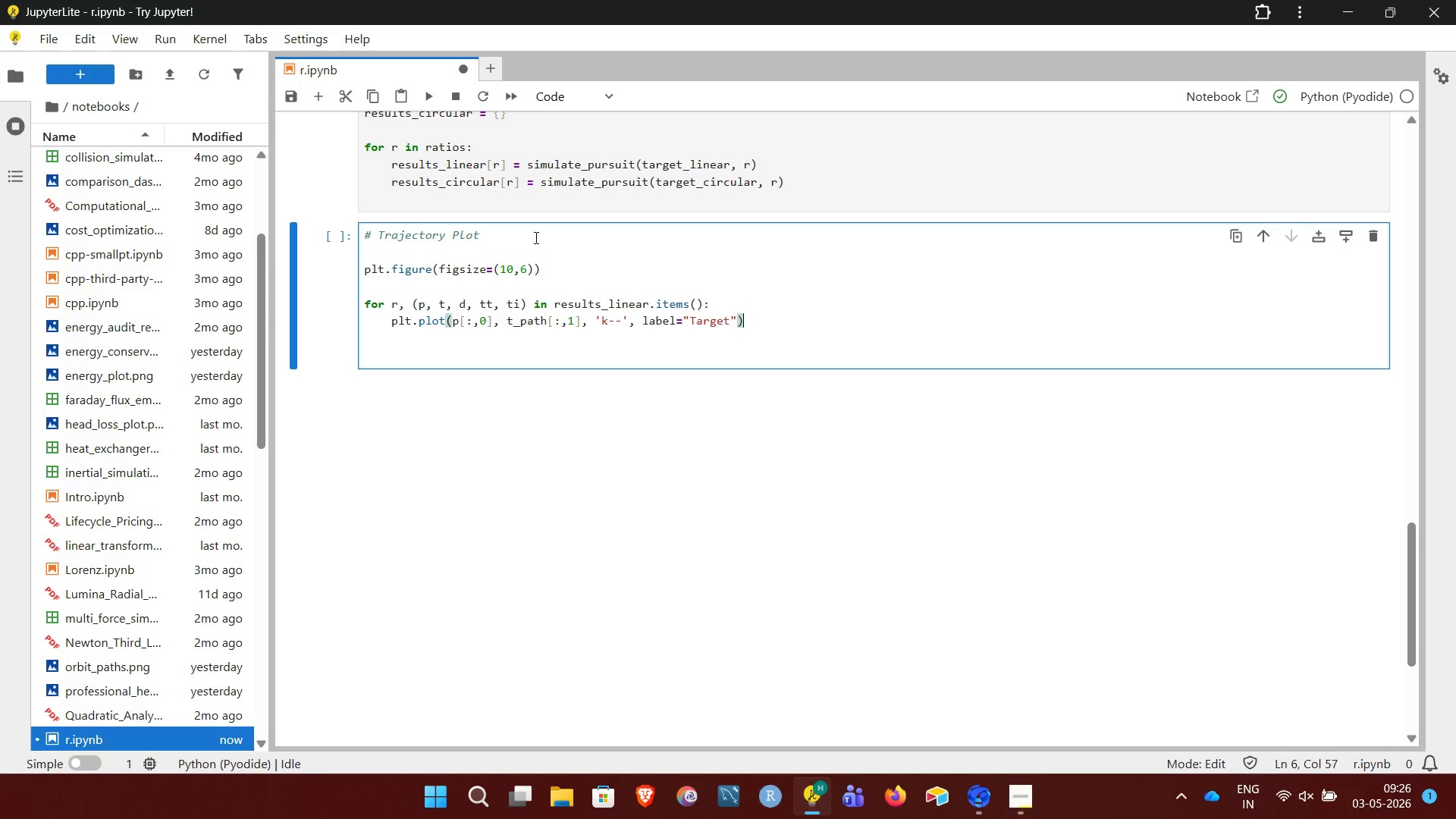 
key(ArrowRight)
 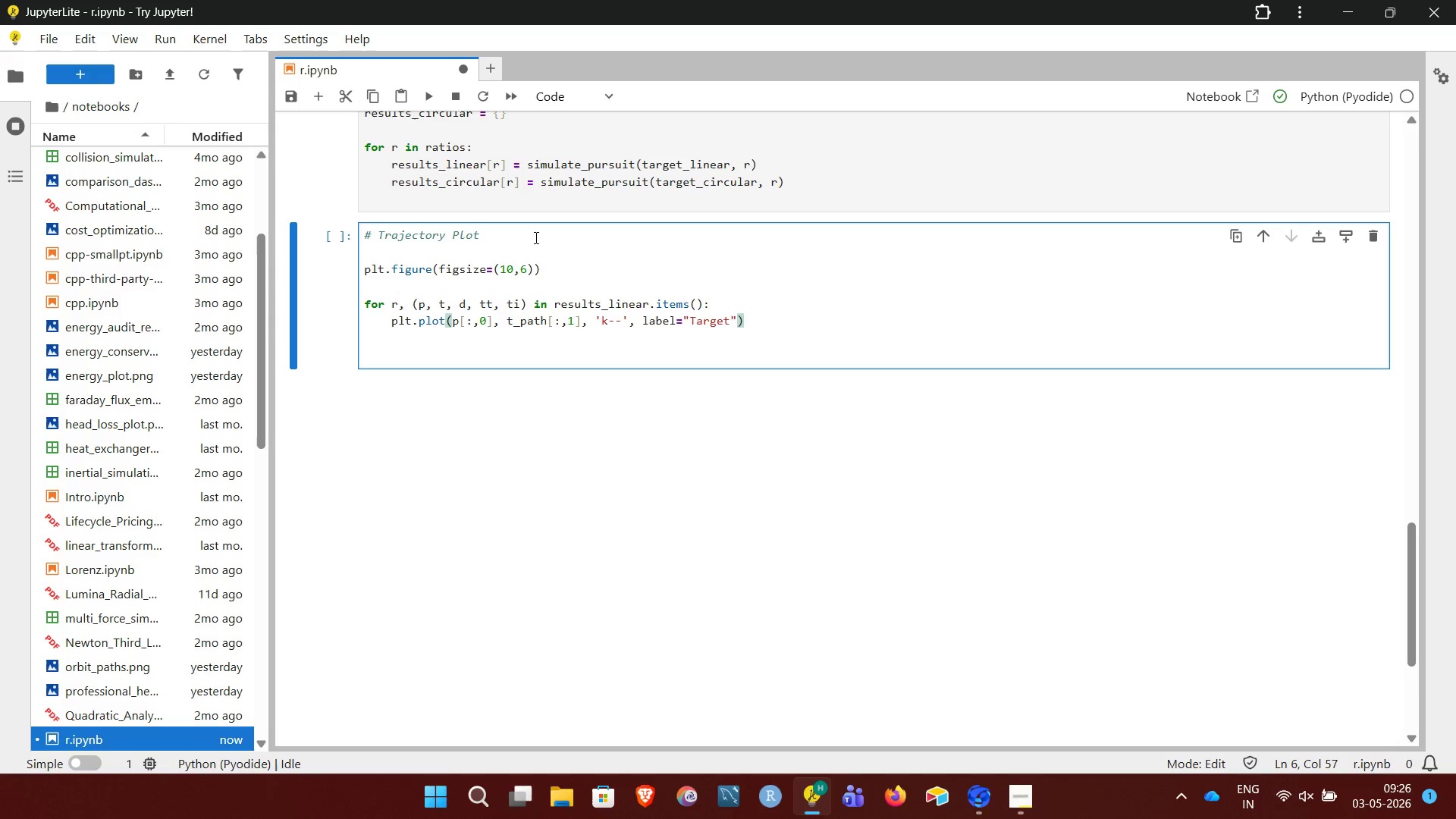 
key(NumpadEnter)
 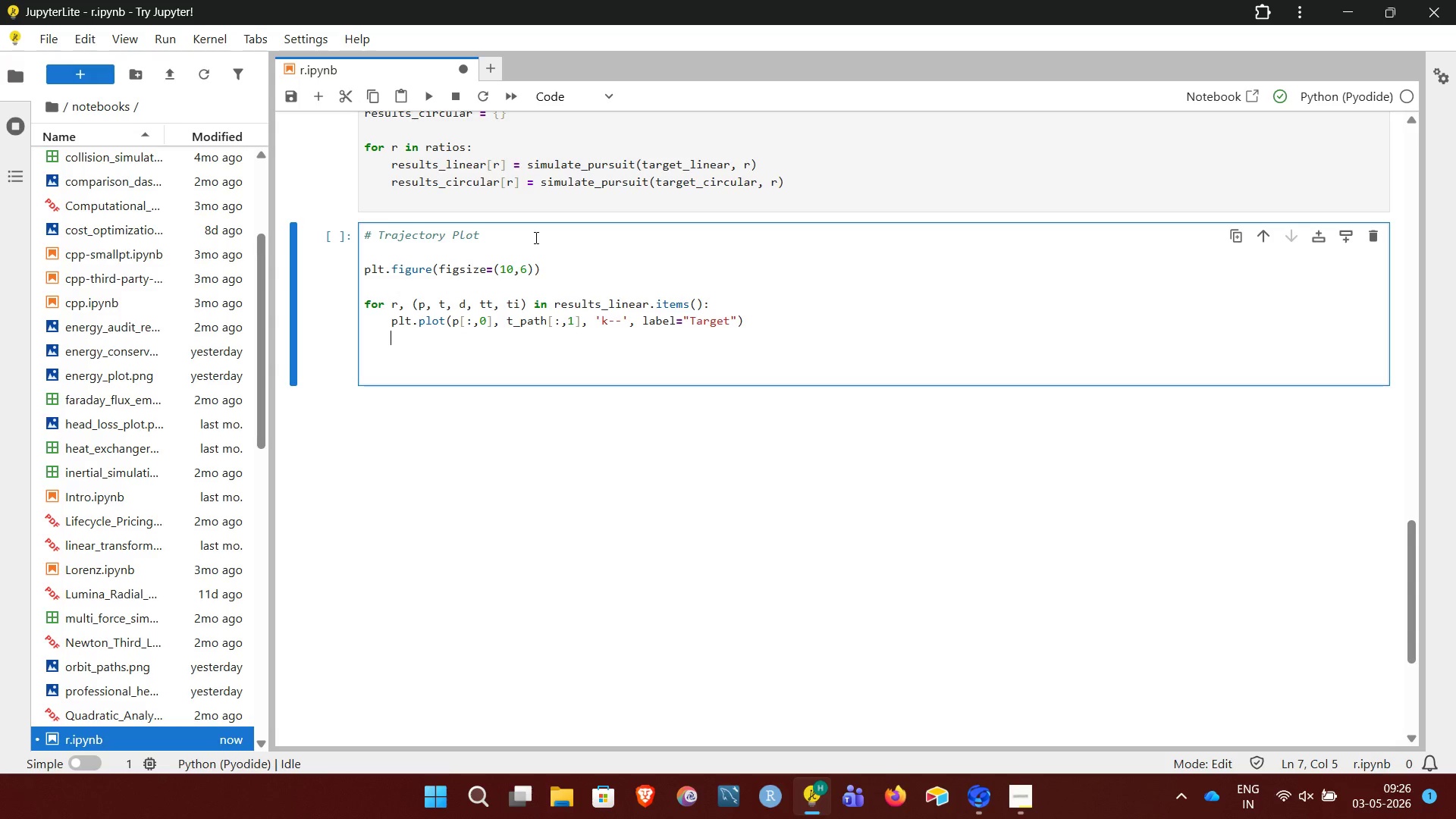 
key(Backspace)
key(NumpadEnter)
type(plt.title("Linear Targets Pursuit"))
key(NumpadEnter)
type(plr)
key(Backspace)
type(t.xlabel(X")
key(Backspace)
 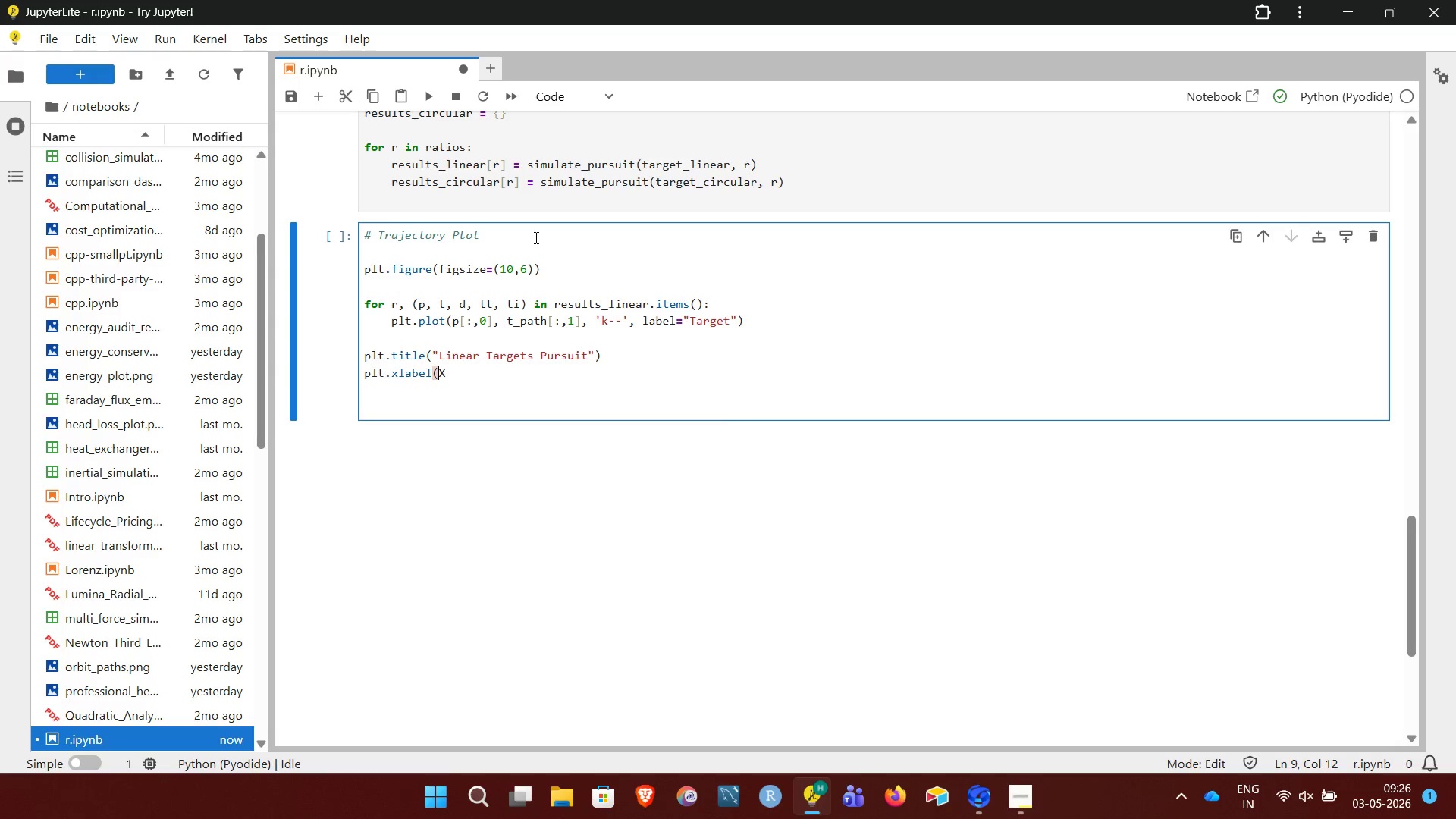 
 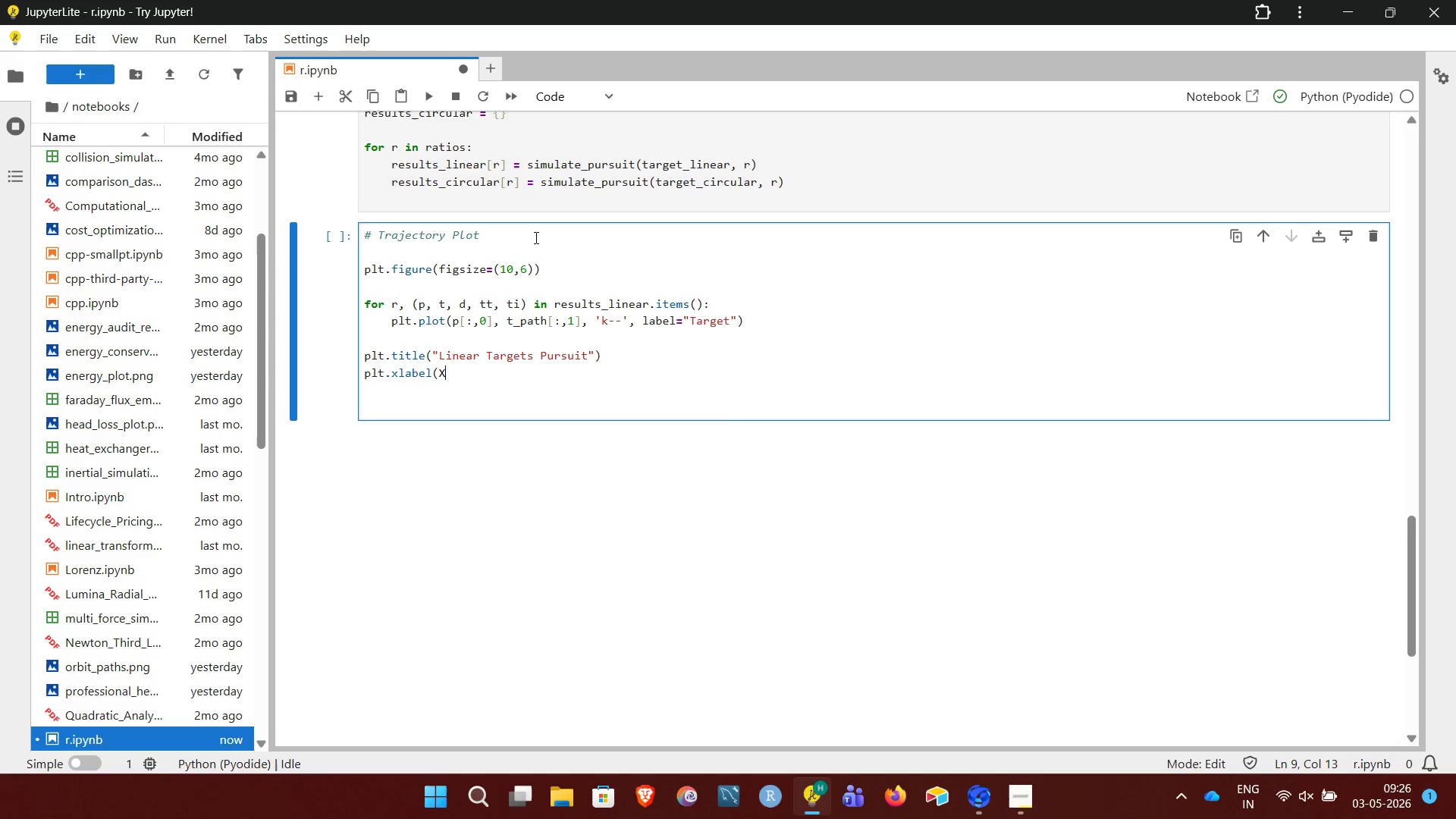 
key(ArrowLeft)
 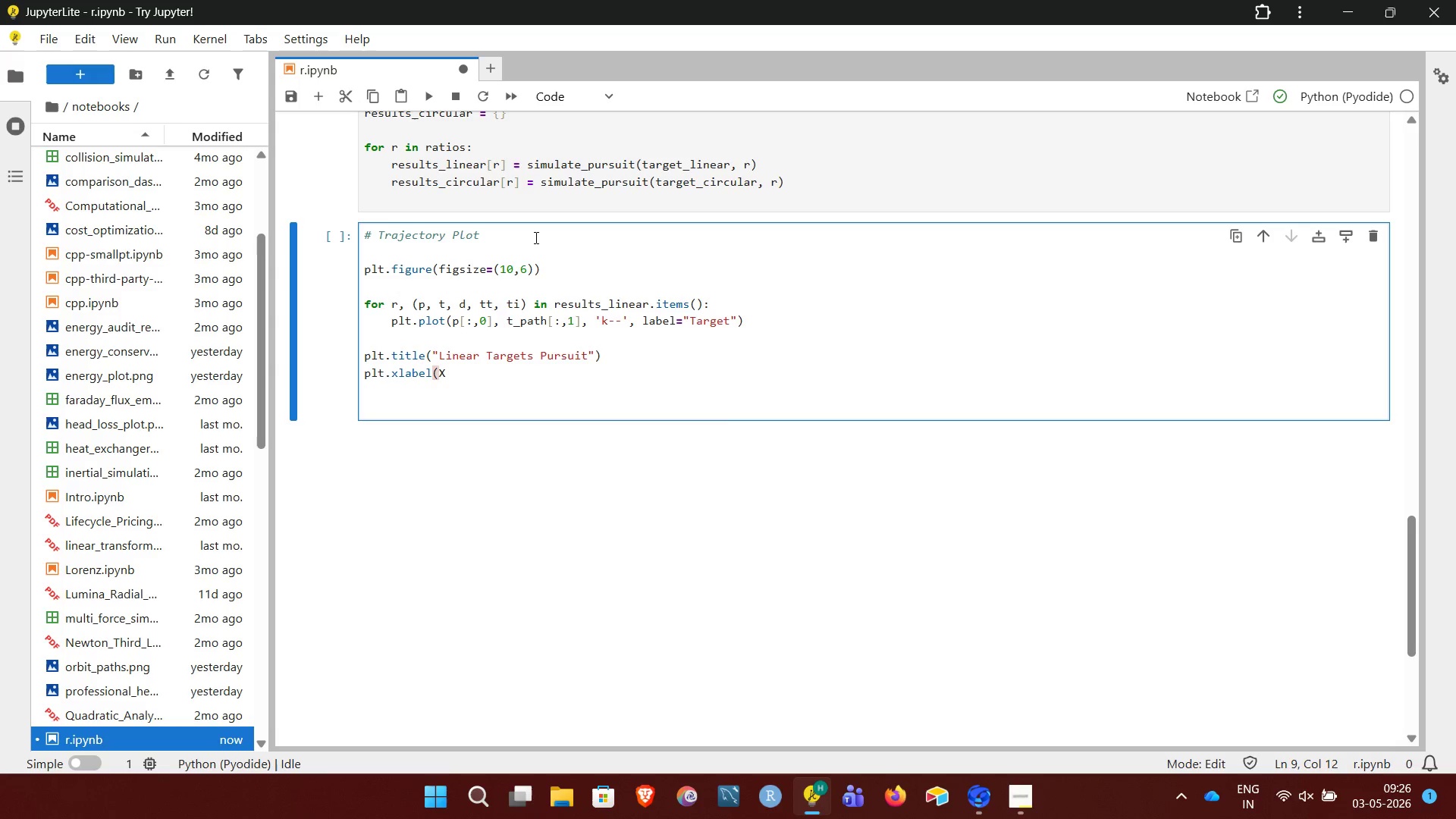 
key(Shift+Quote)
 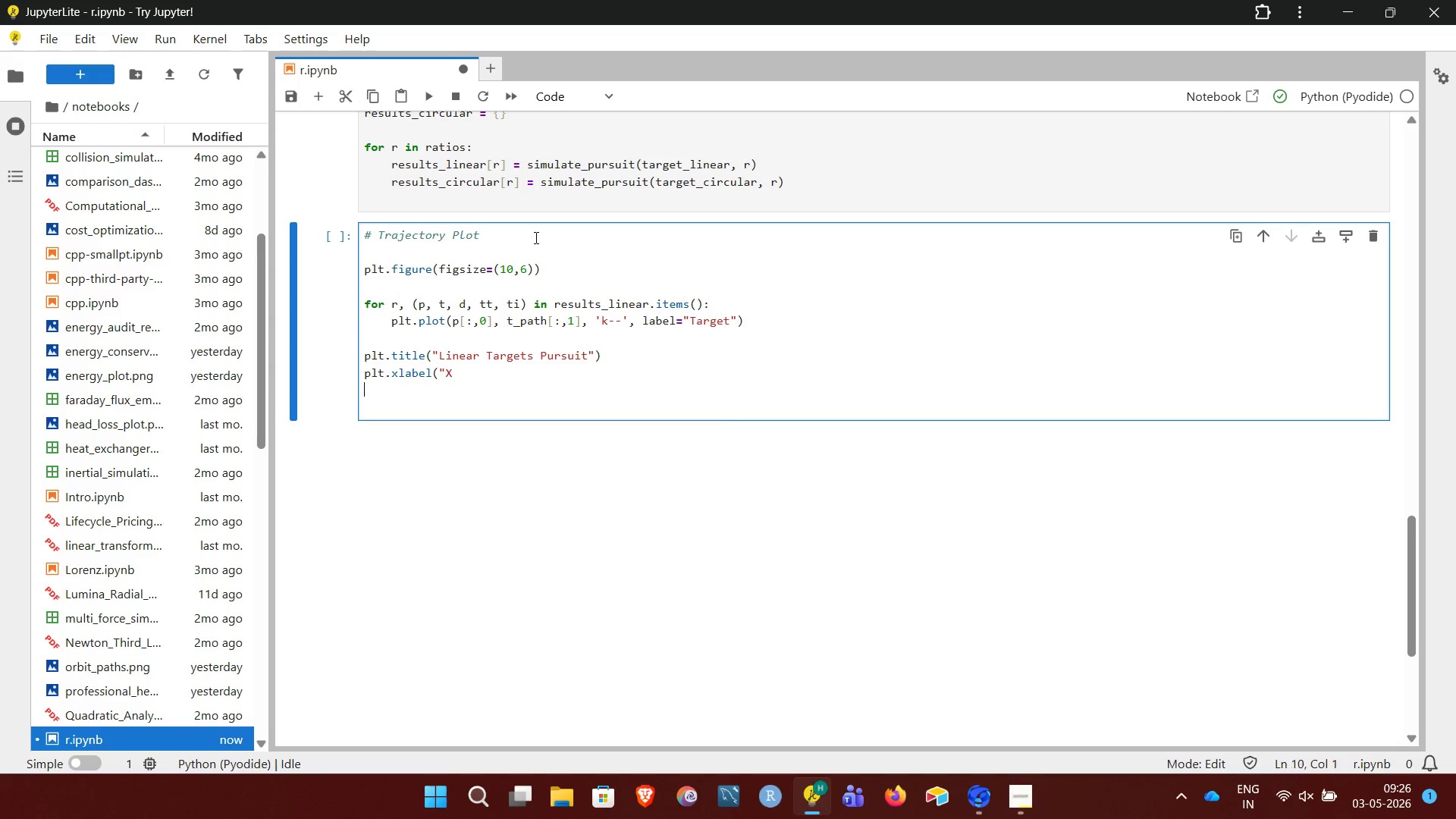 
key(ArrowDown)
 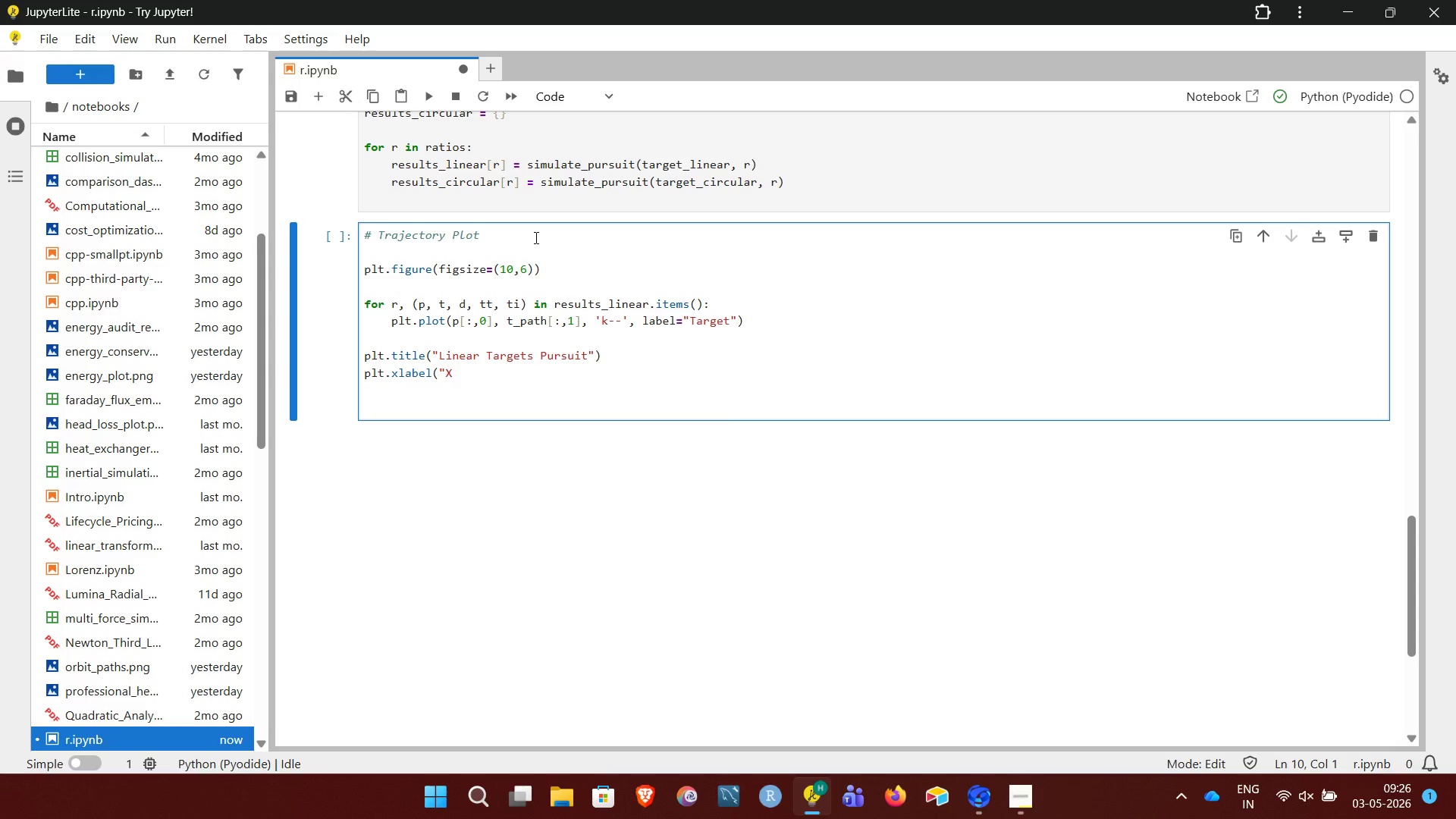 
key(ArrowUp)
 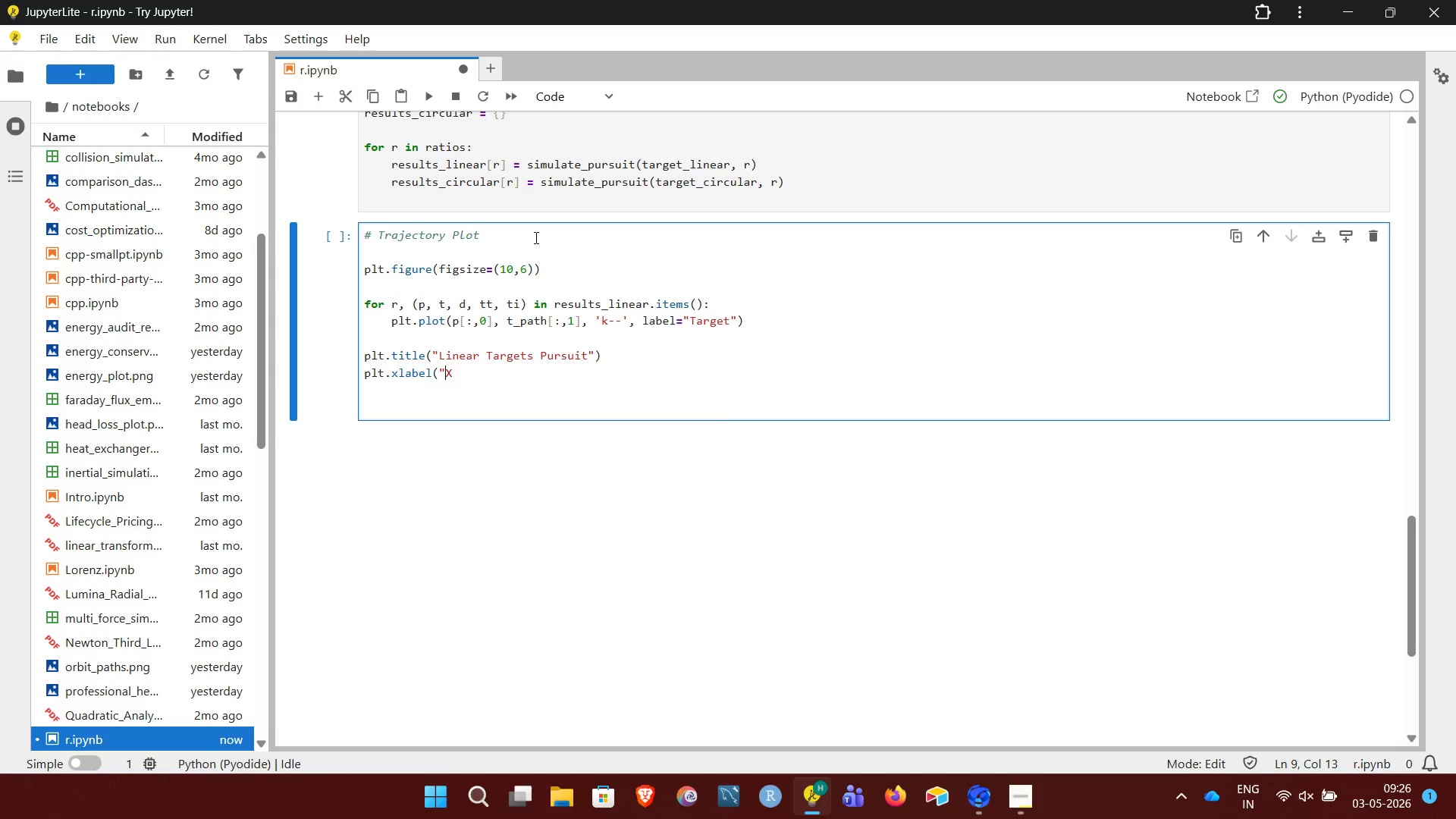 
hold_key(key=ArrowRight, duration=0.45)
 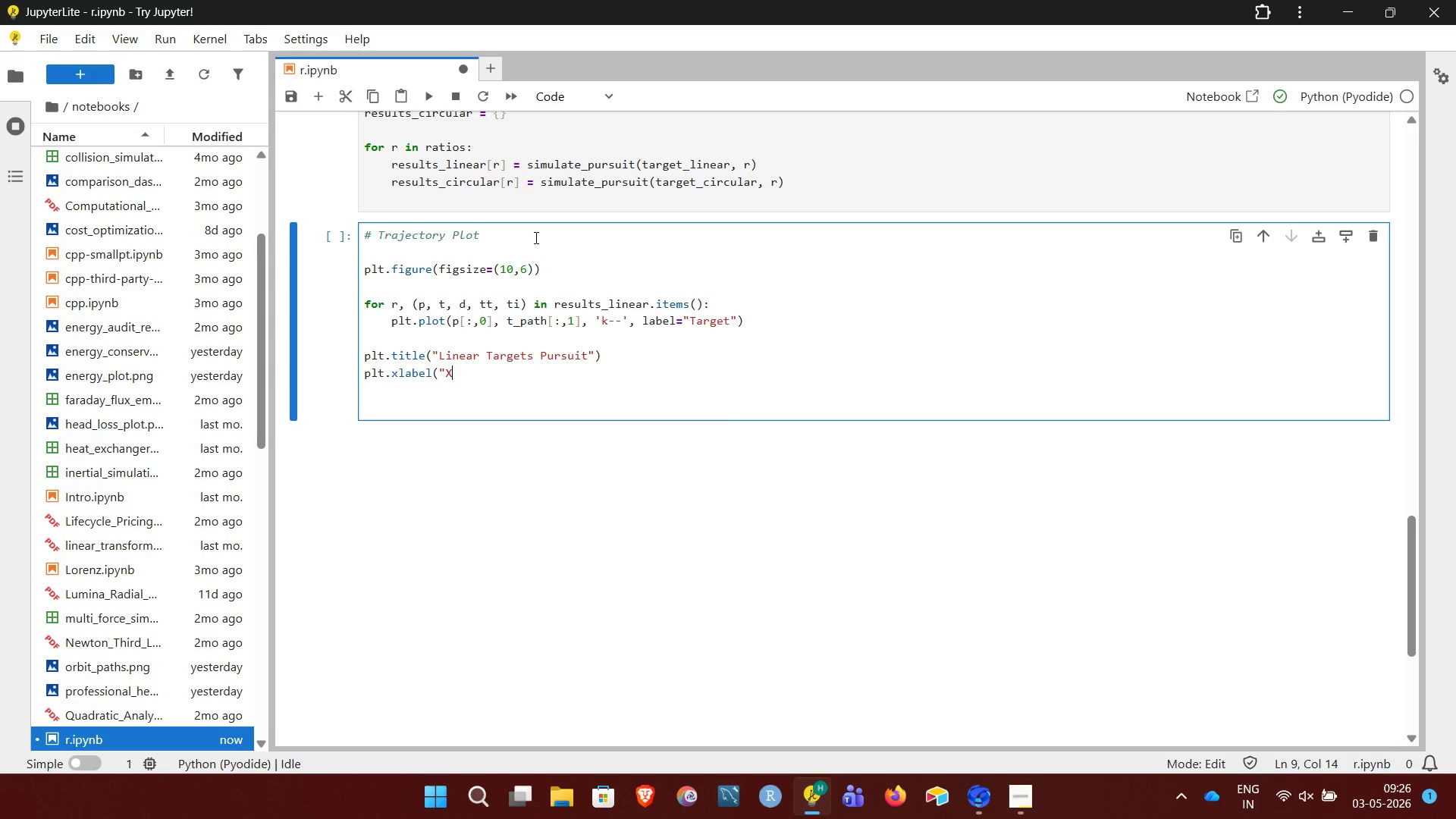 
type(  Position)
 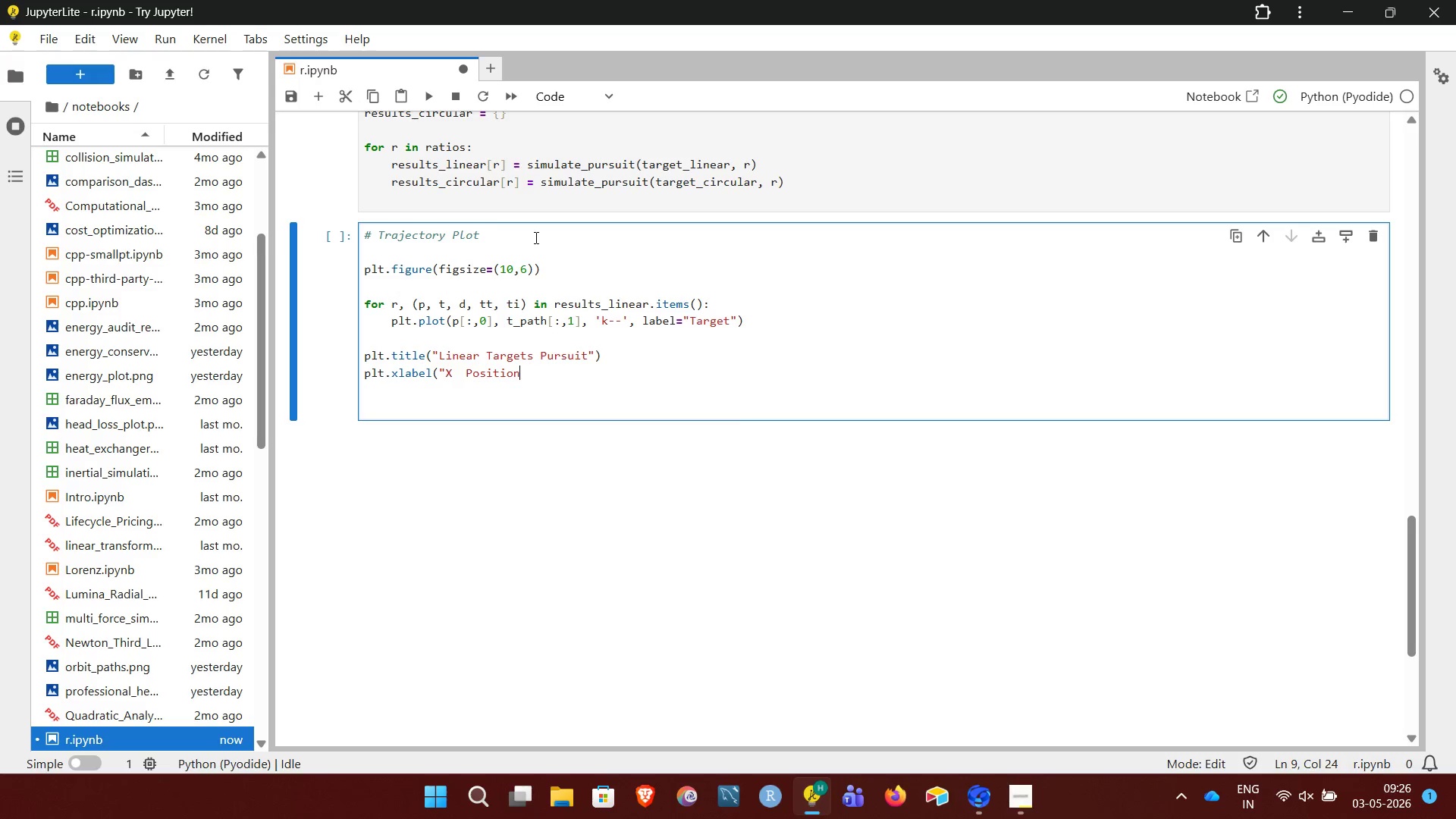 
type("))
key(NumpadEnter)
type(plt.ylabel(Y")
key(Backspace)
 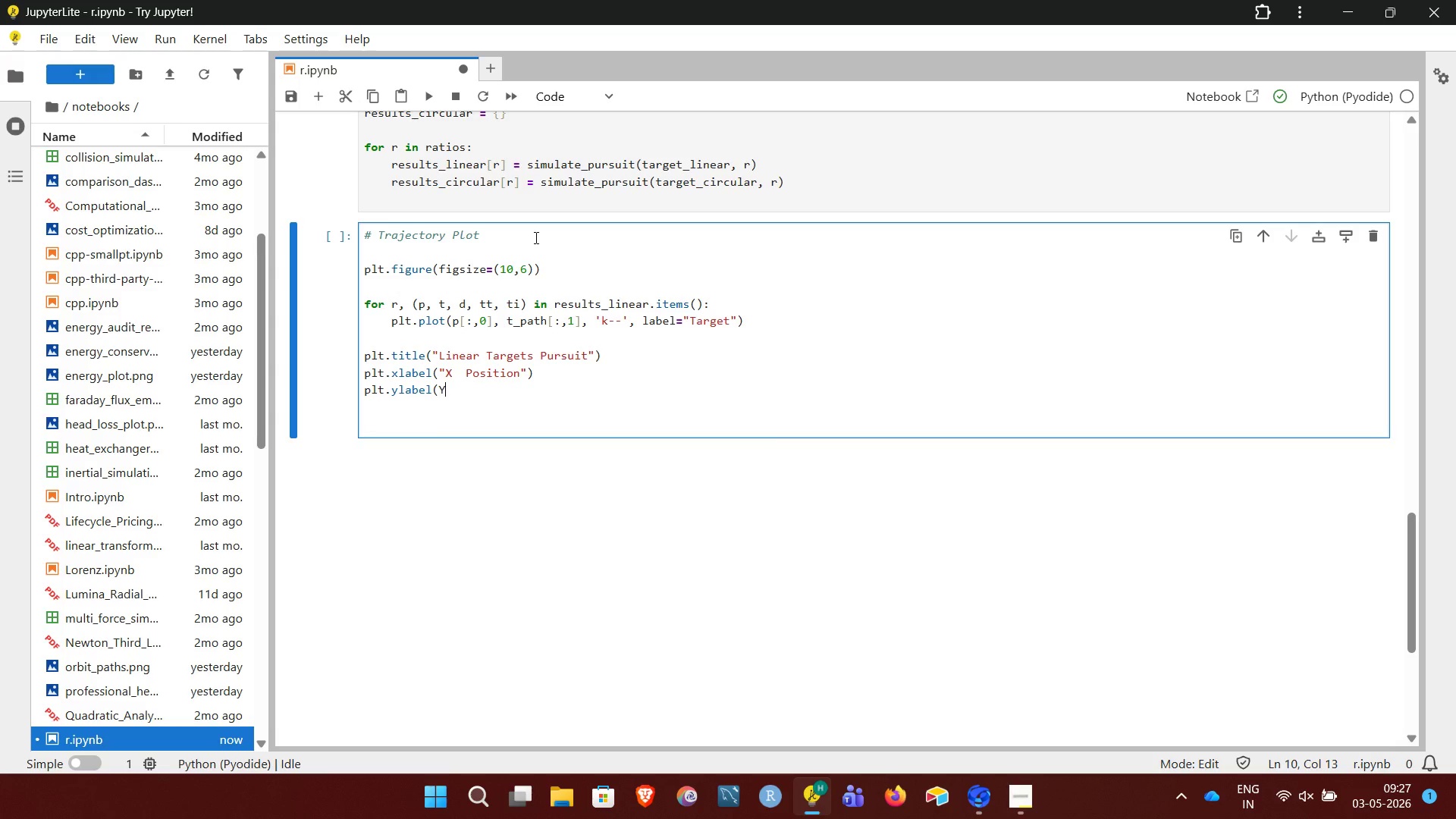 
key(ArrowLeft)
 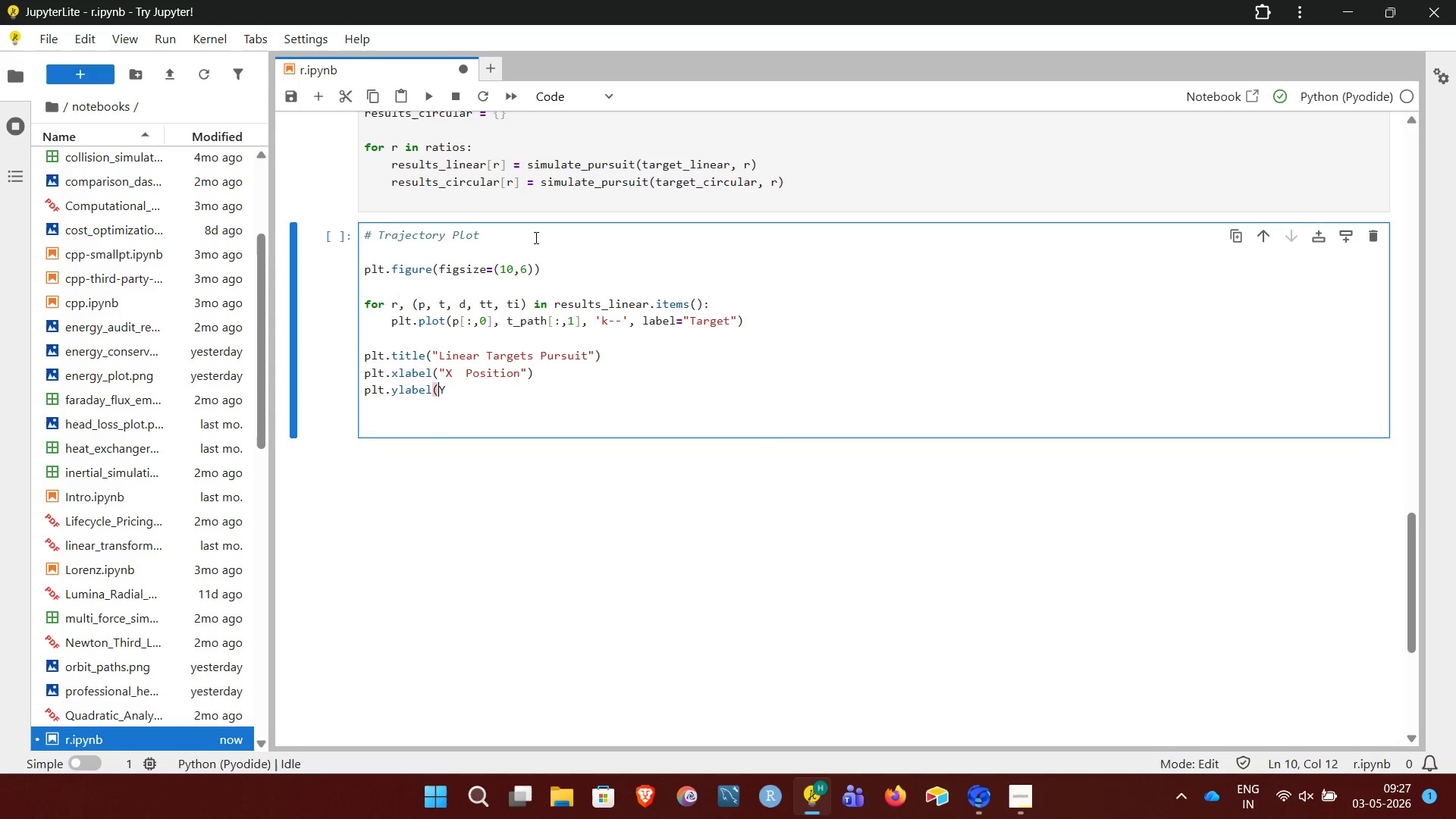 
key(Shift+Quote)
 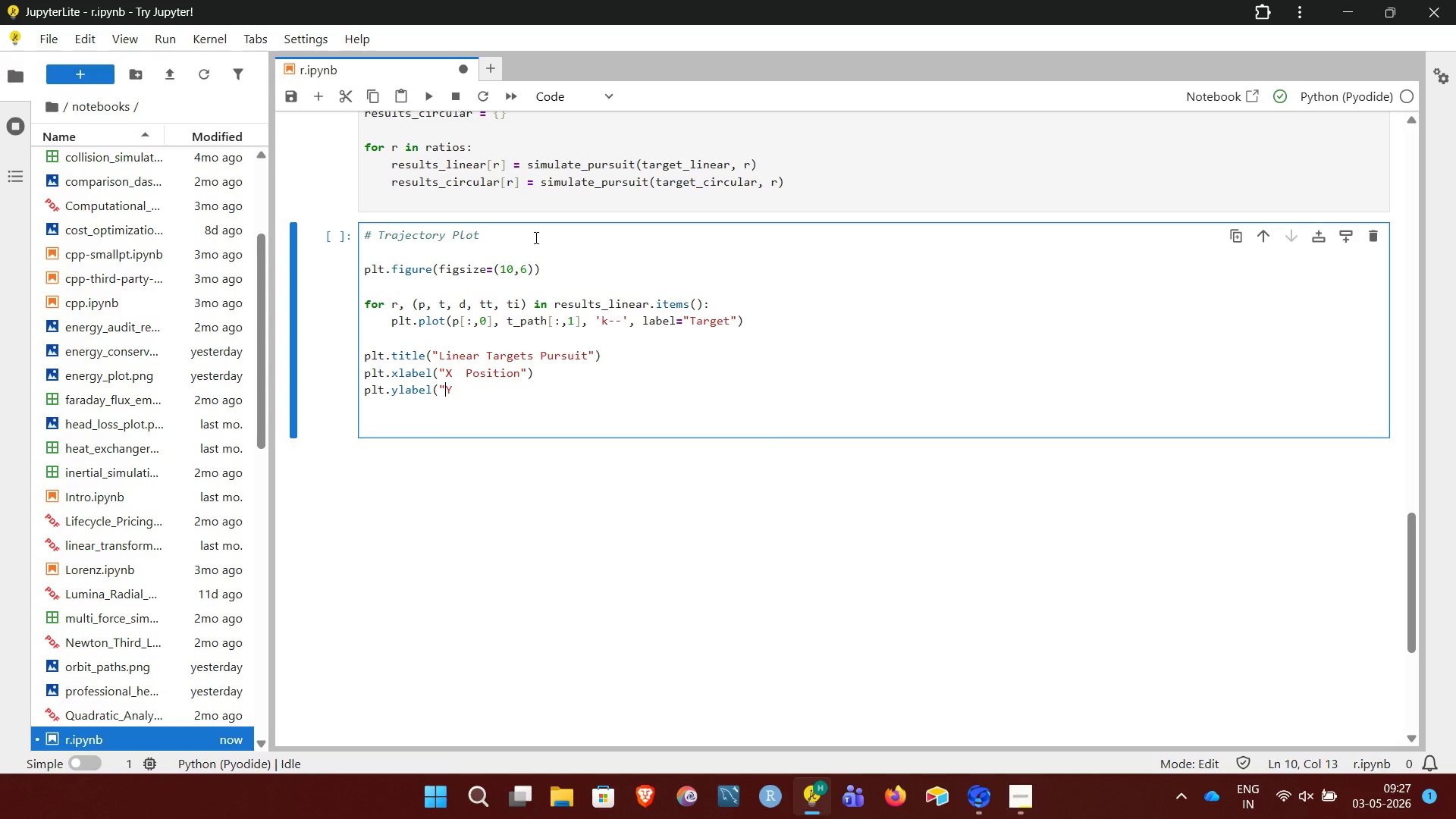 
key(ArrowRight)
 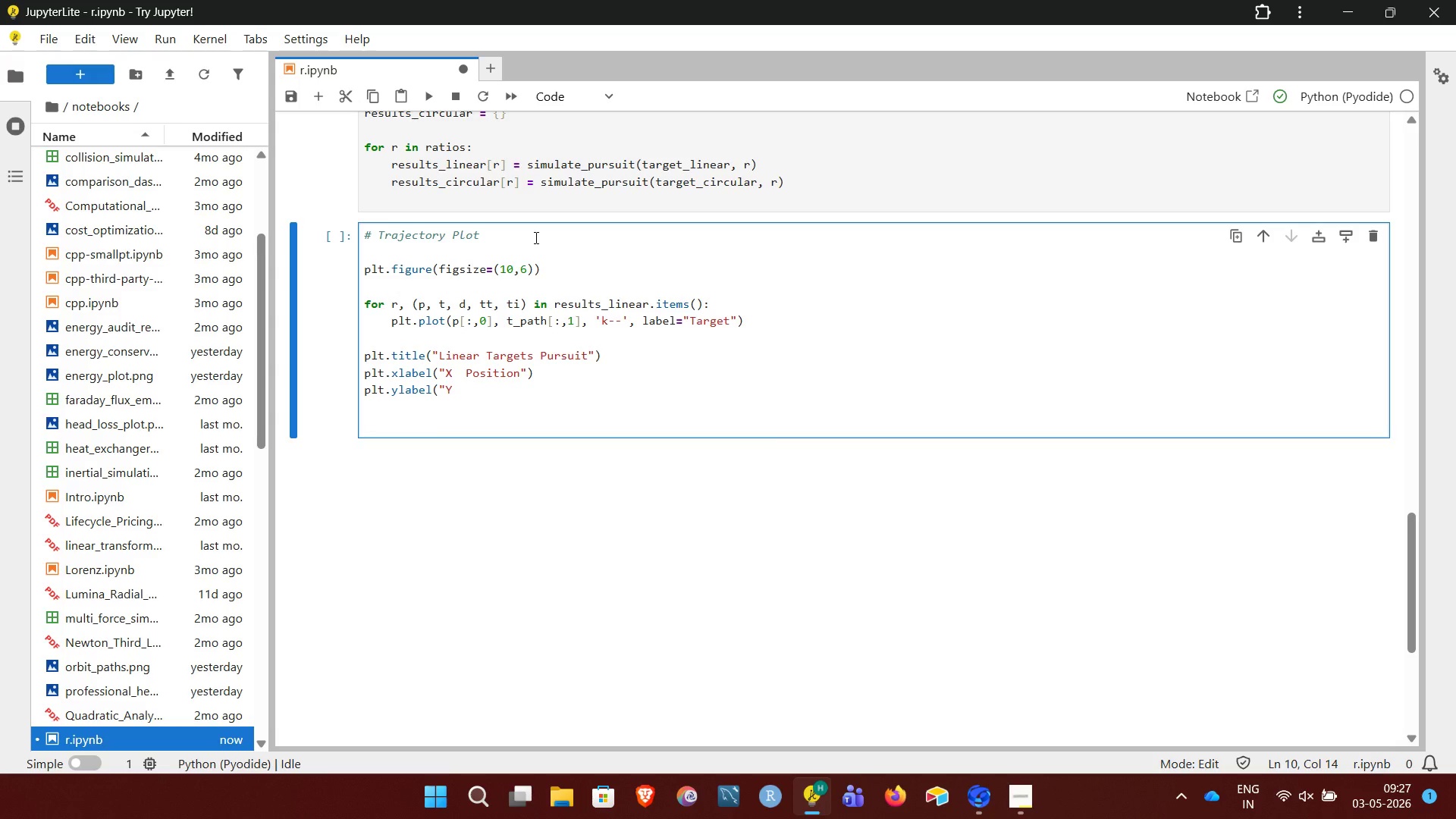 
type( Positions)
key(Backspace)
type("))
 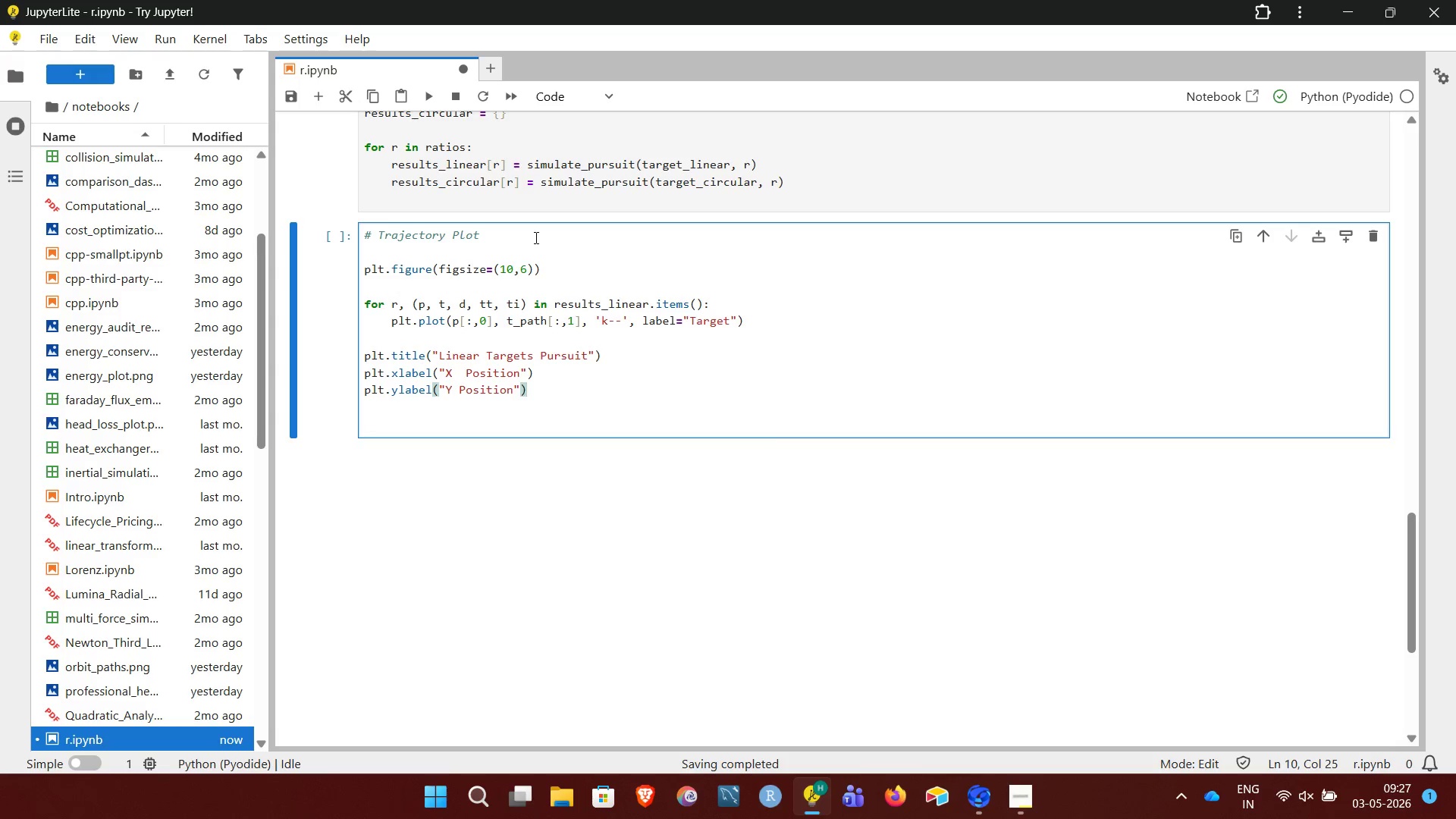 
wait(8.59)
 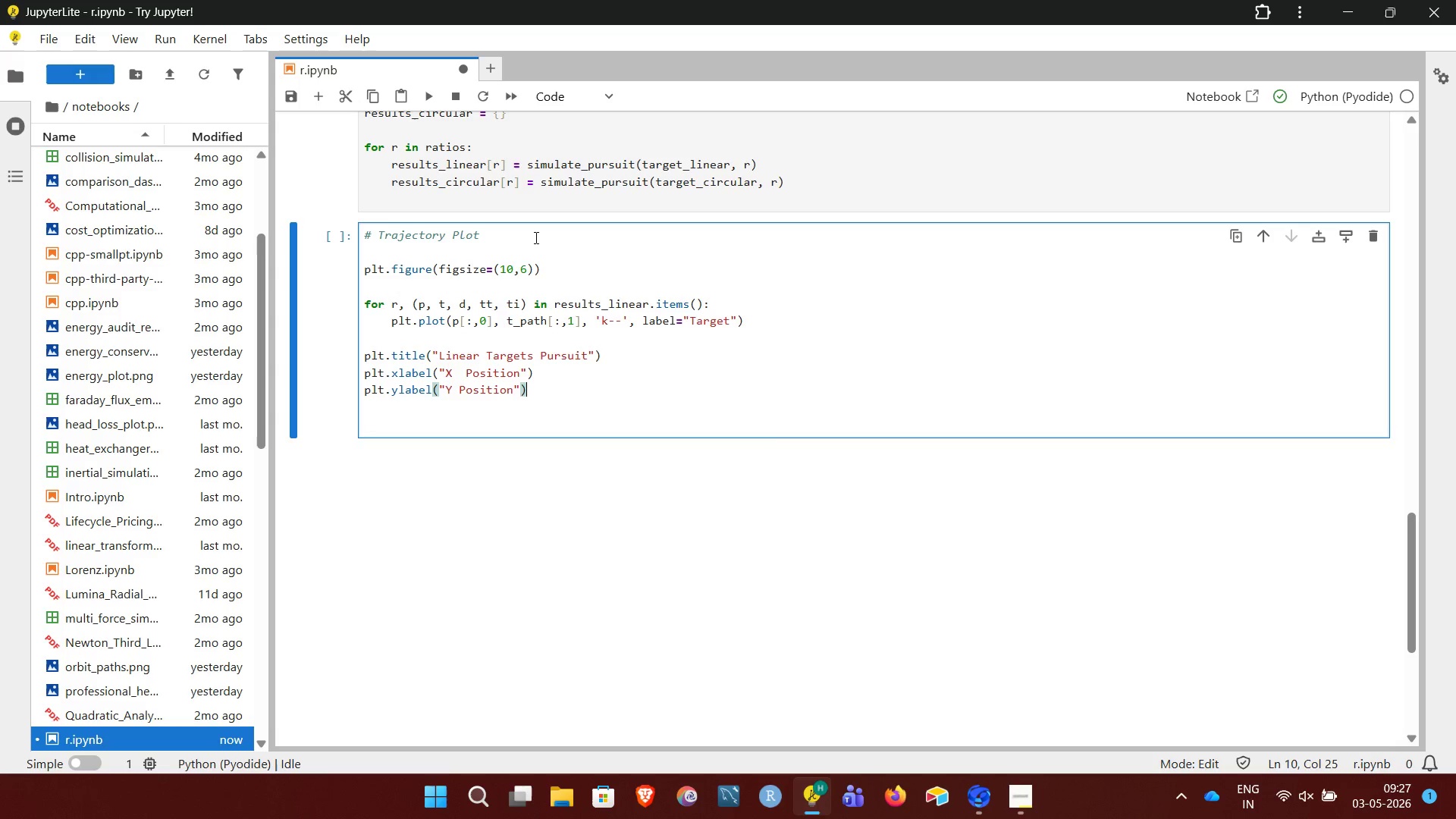 
key(ArrowUp)
 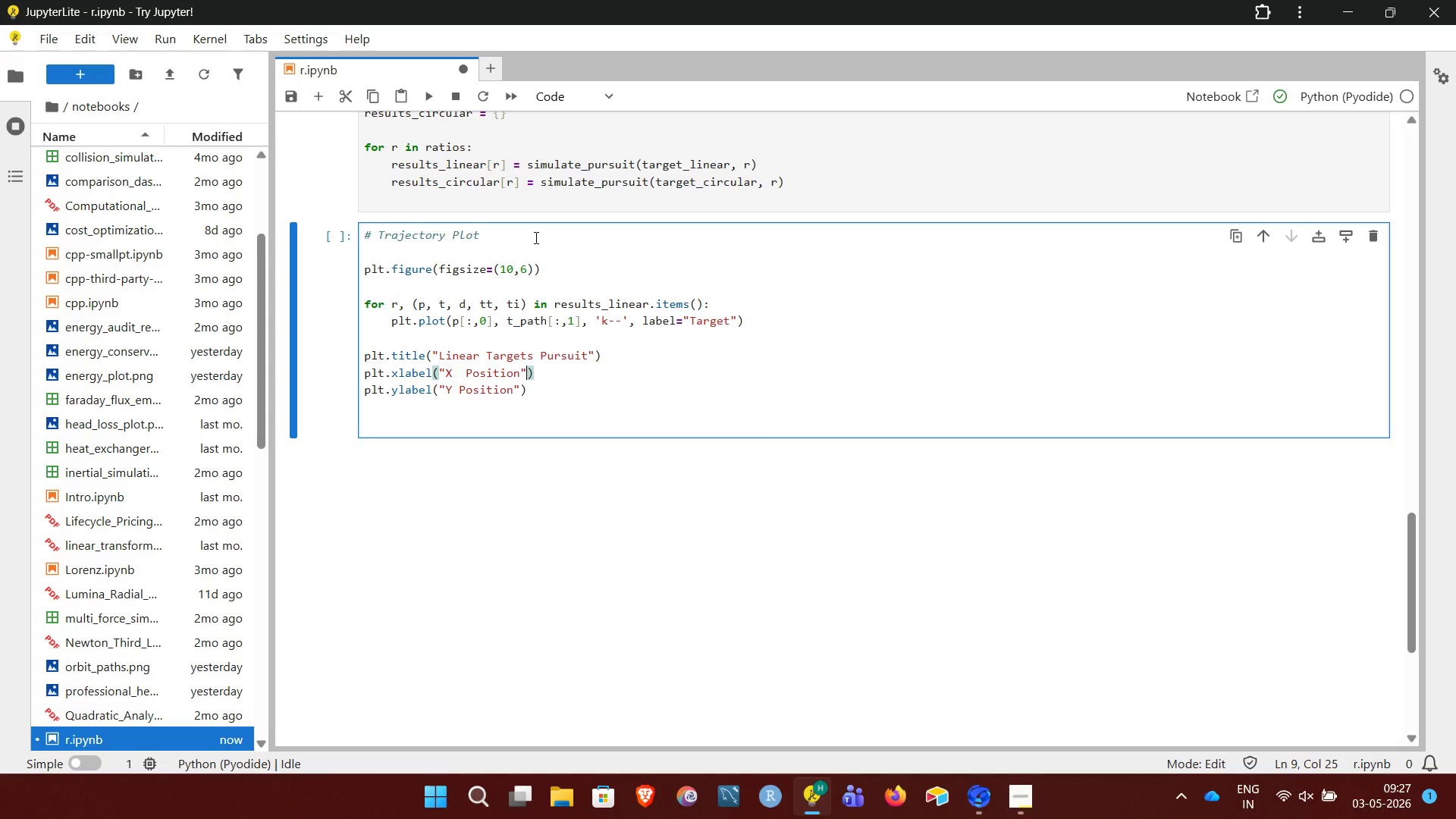 
key(ArrowLeft)
 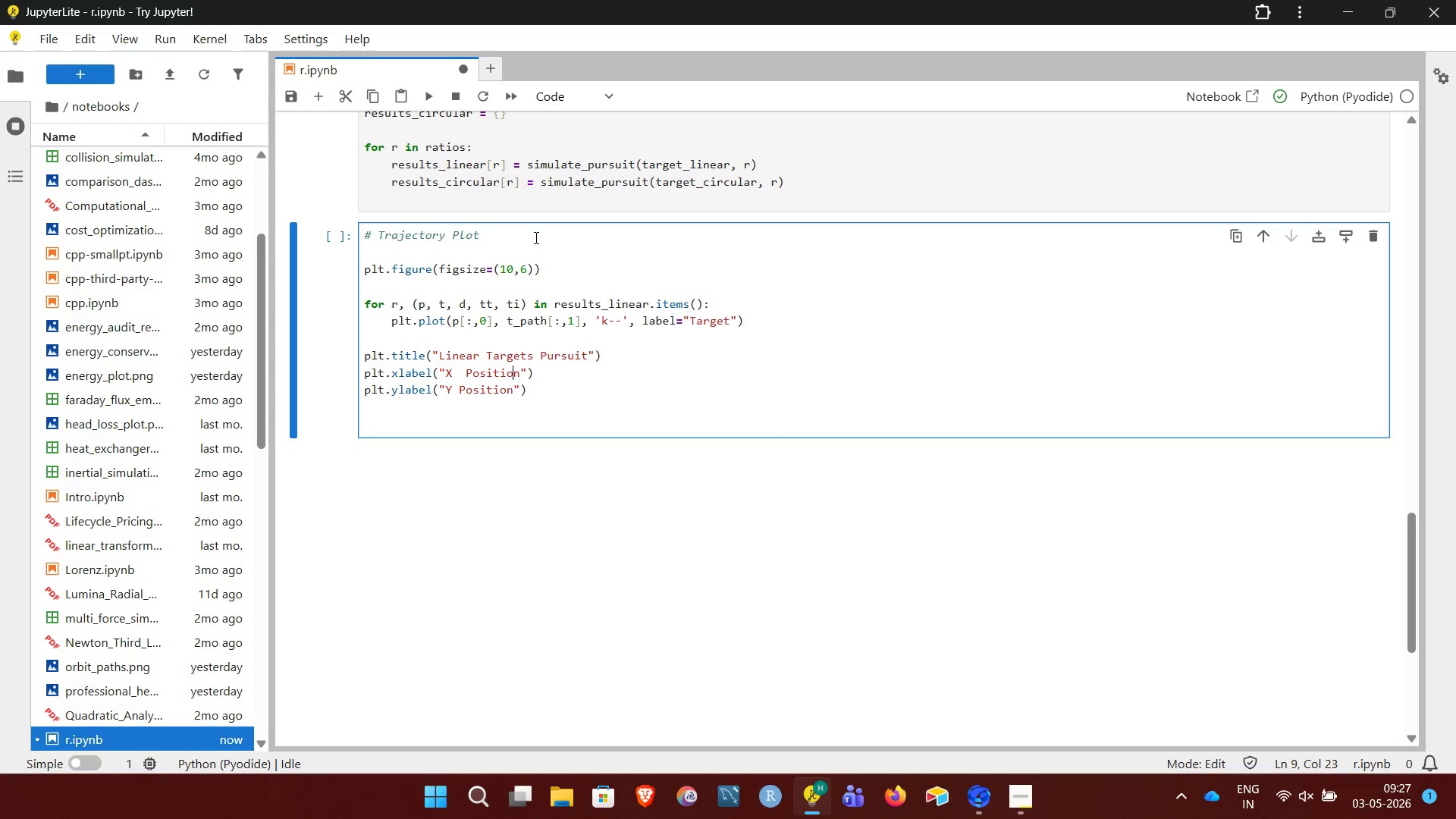 
key(ArrowLeft)
 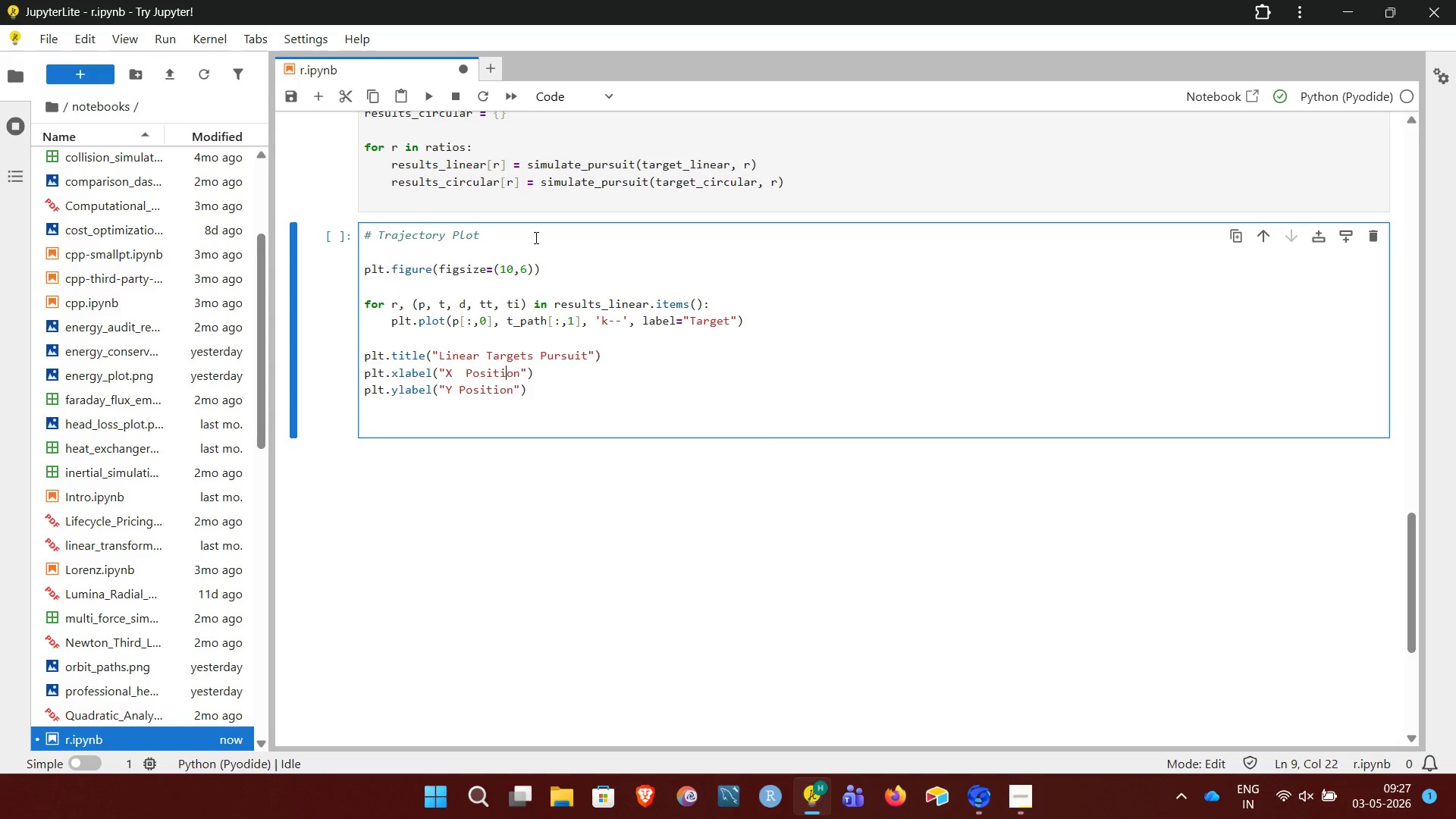 
key(ArrowLeft)
 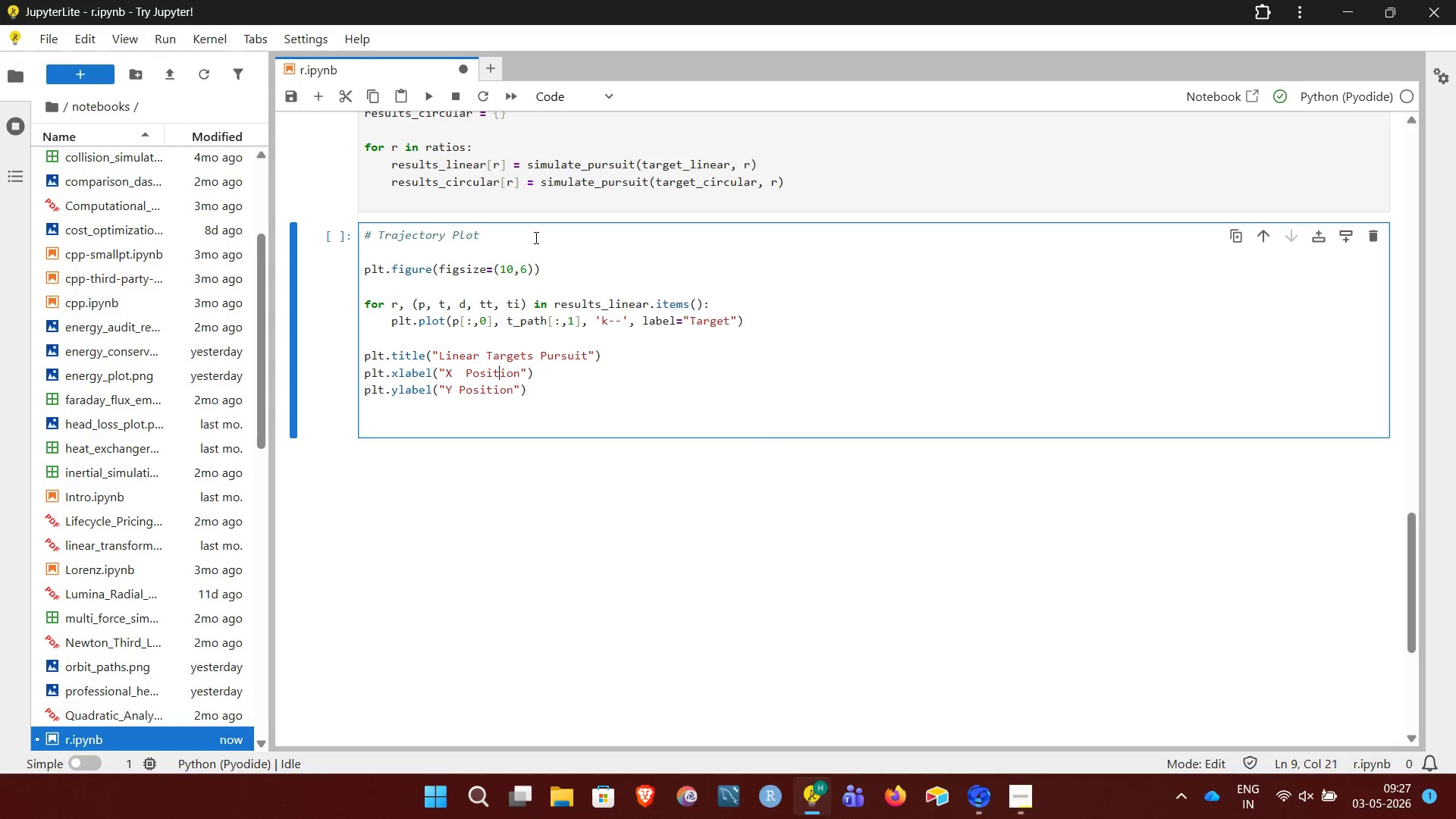 
key(ArrowLeft)
 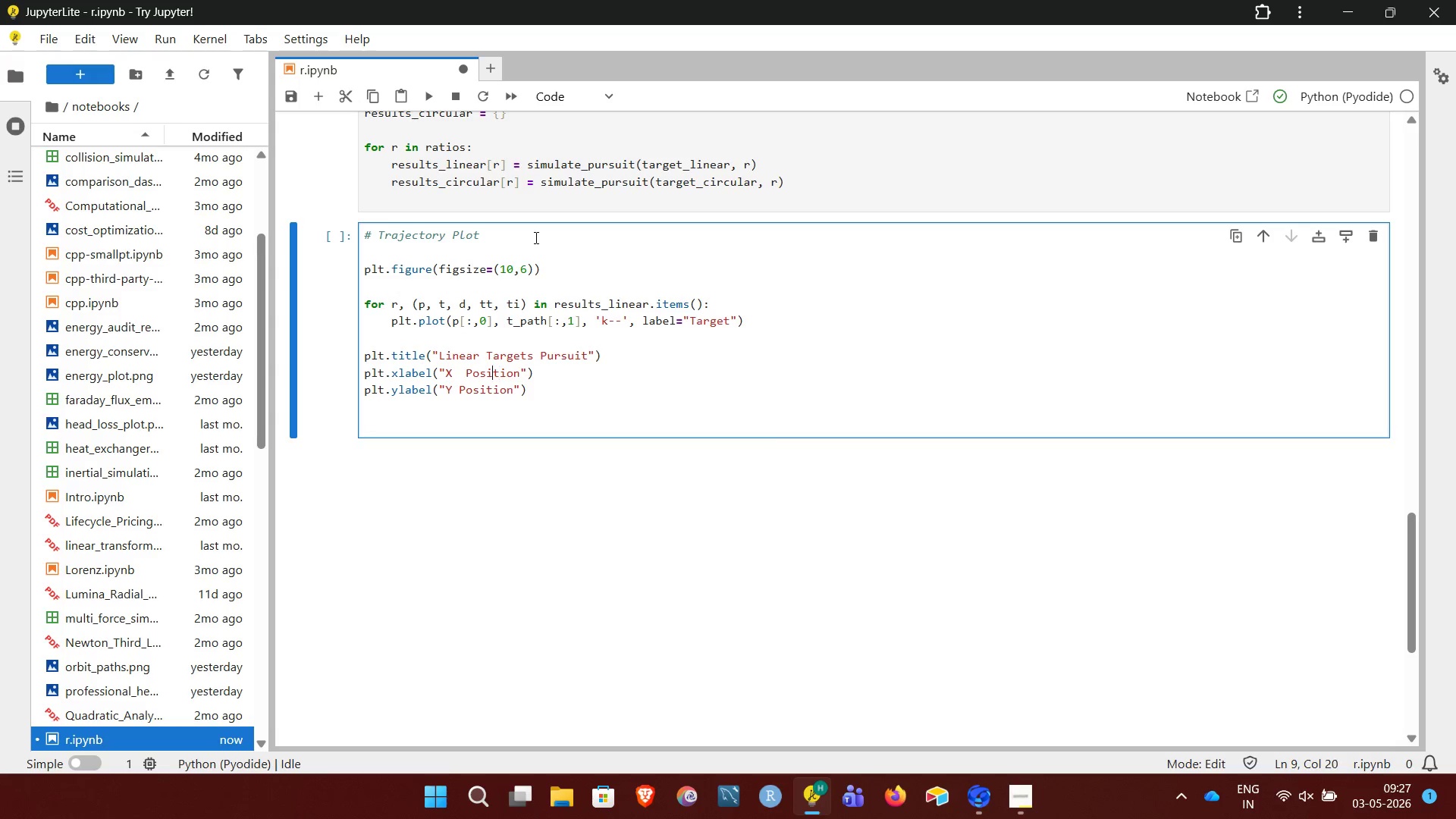 
key(ArrowLeft)
 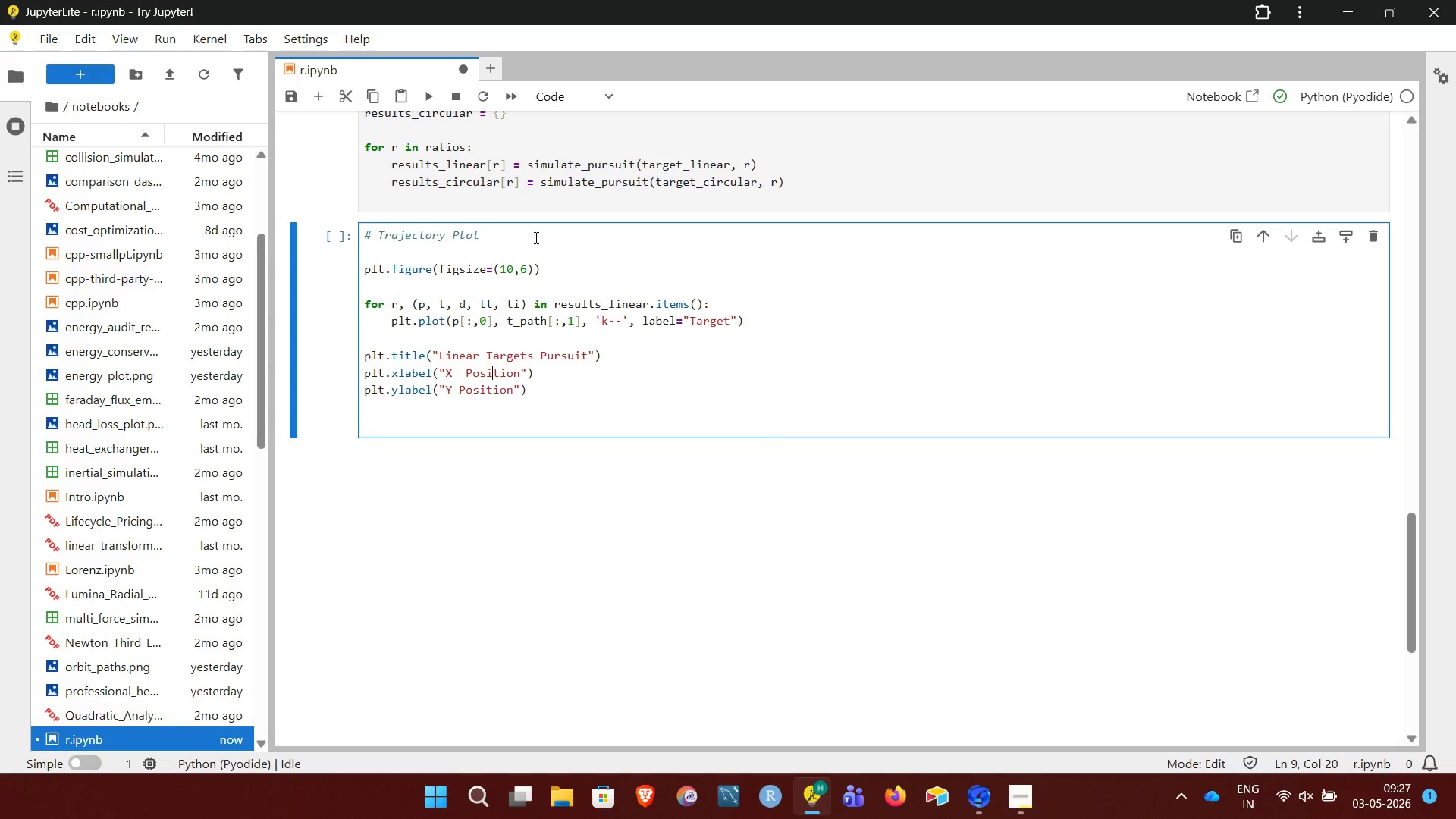 
key(ArrowLeft)
 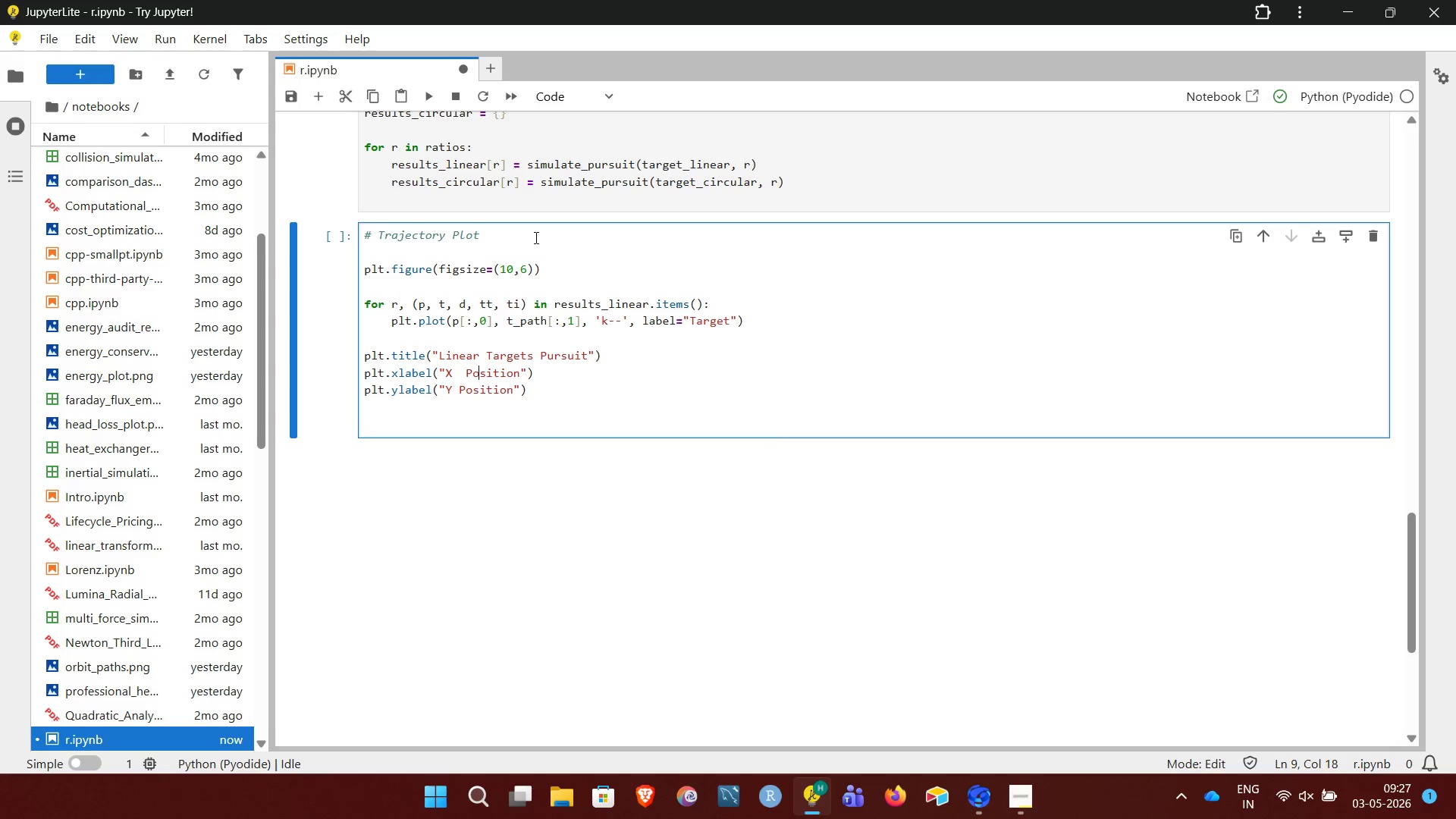 
key(ArrowLeft)
 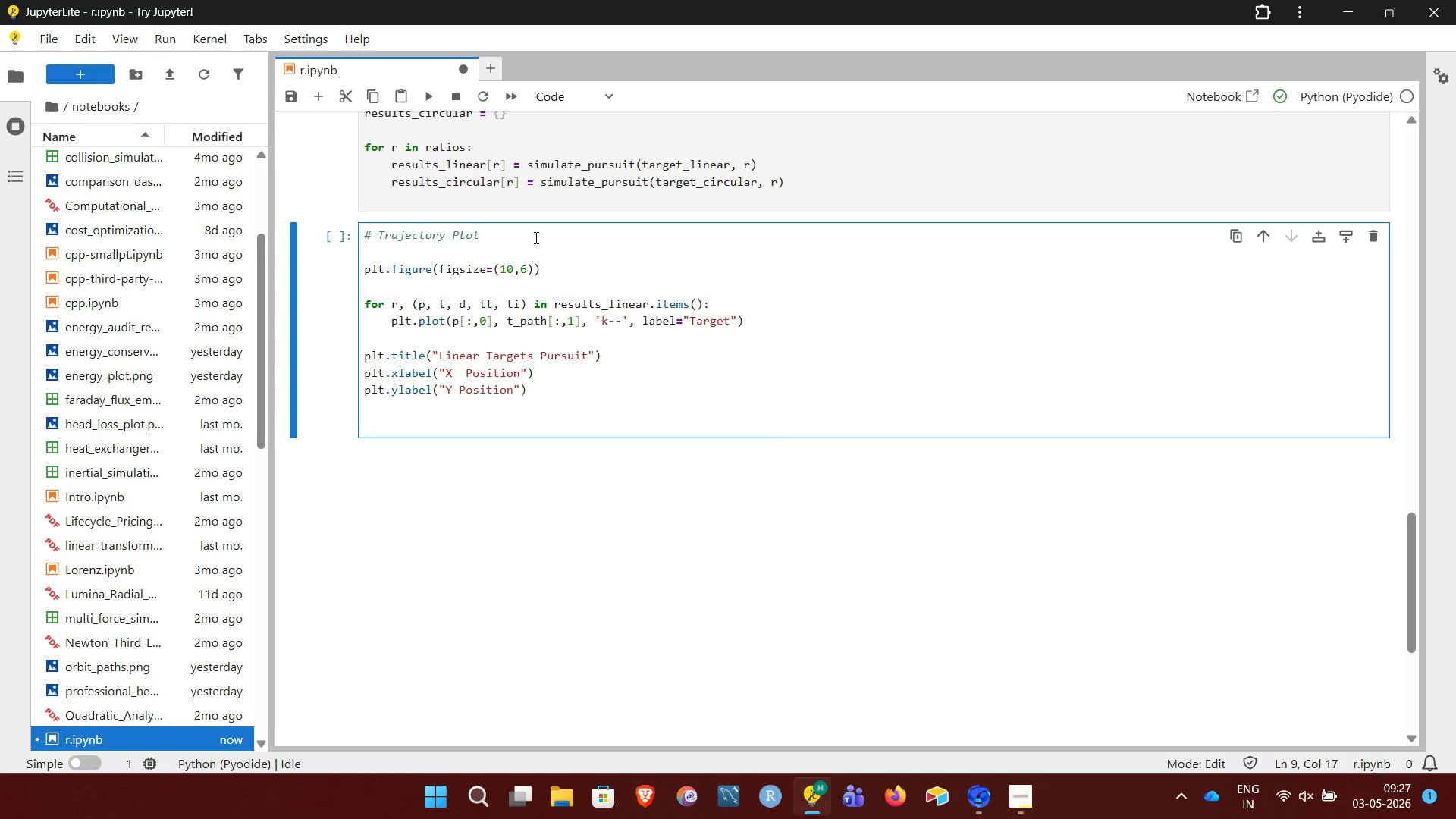 
key(ArrowLeft)
 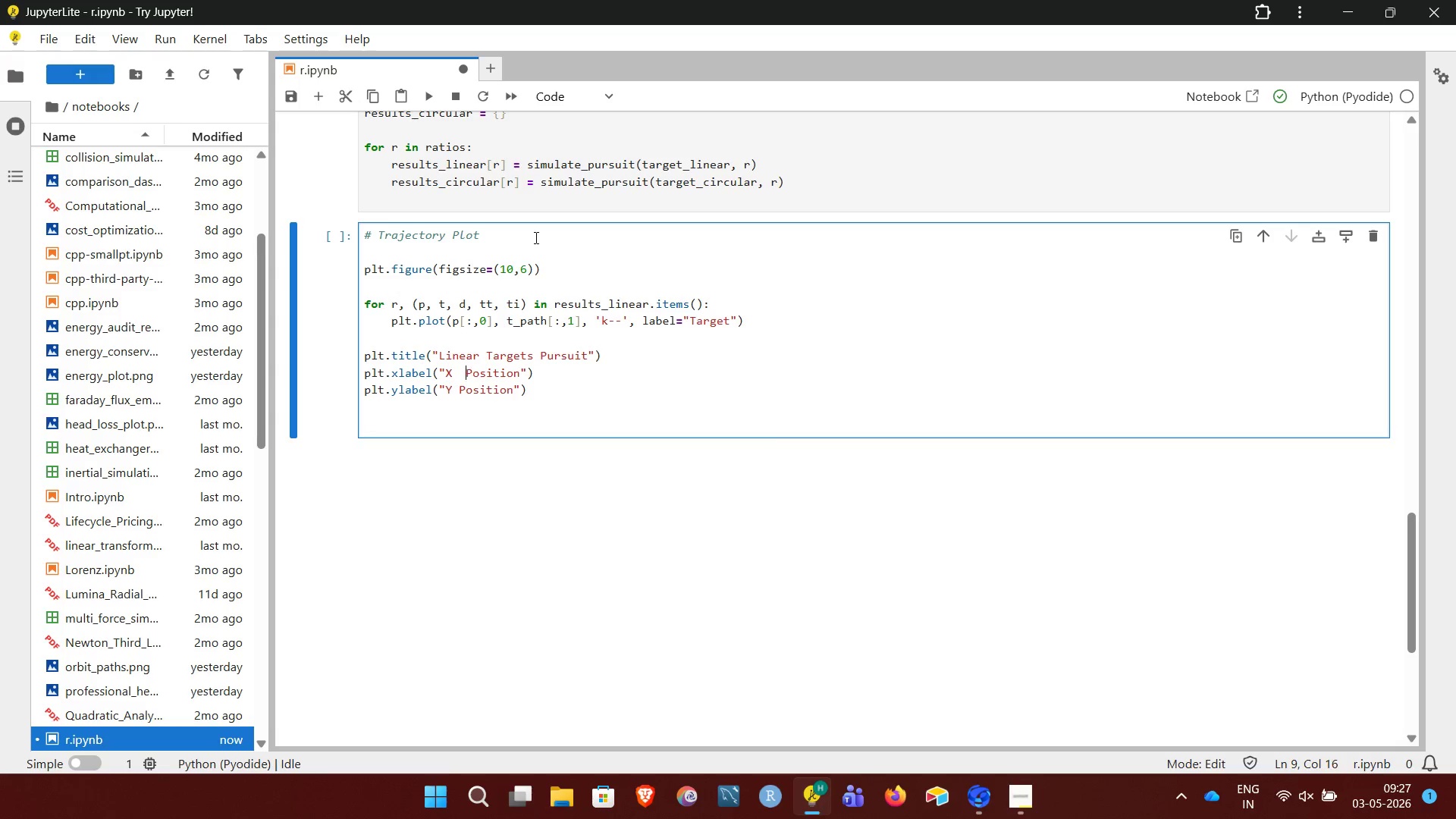 
key(ArrowLeft)
 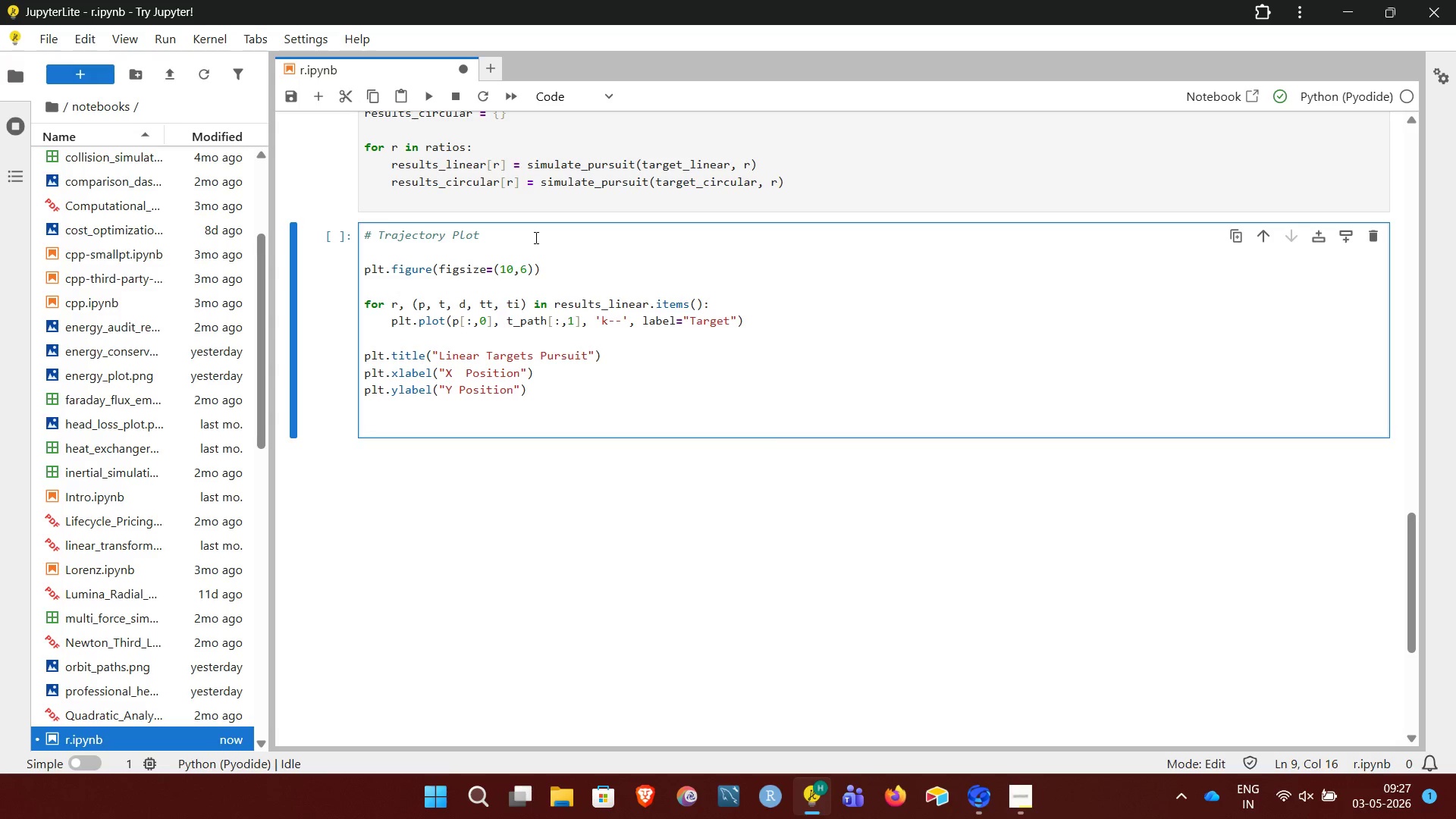 
key(Backspace)
 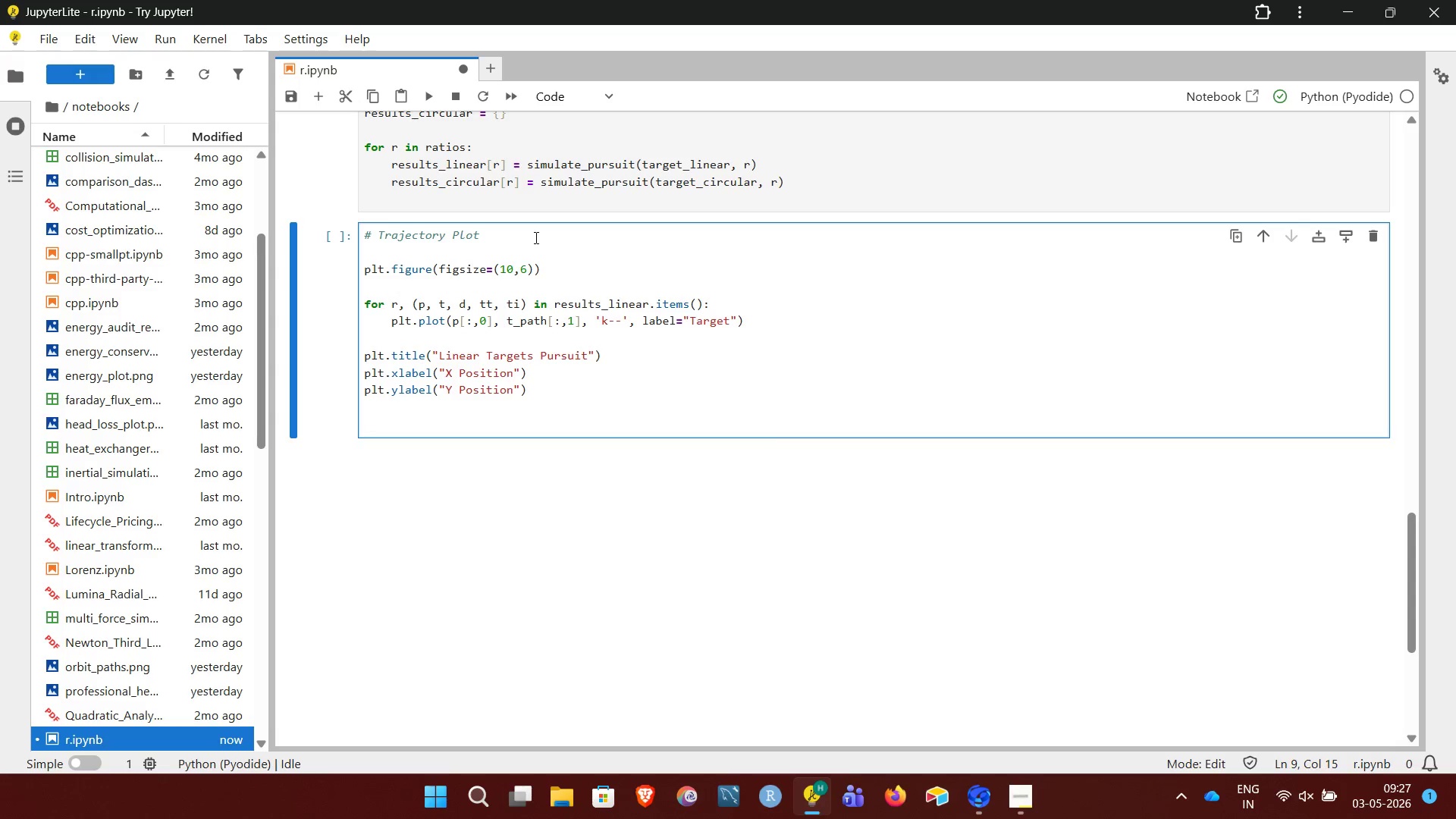 
key(ArrowDown)
 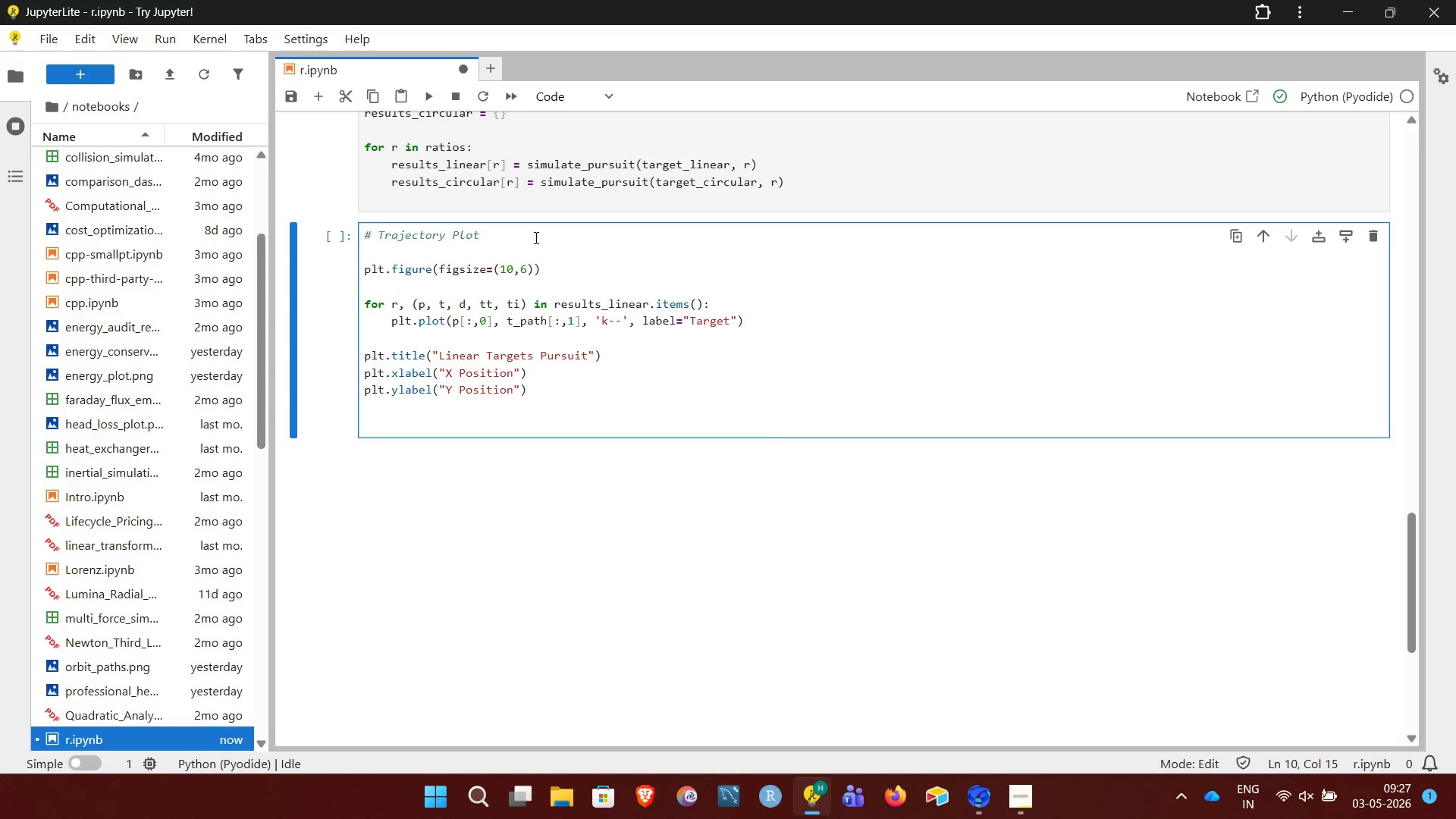 
hold_key(key=ArrowRight, duration=0.77)
 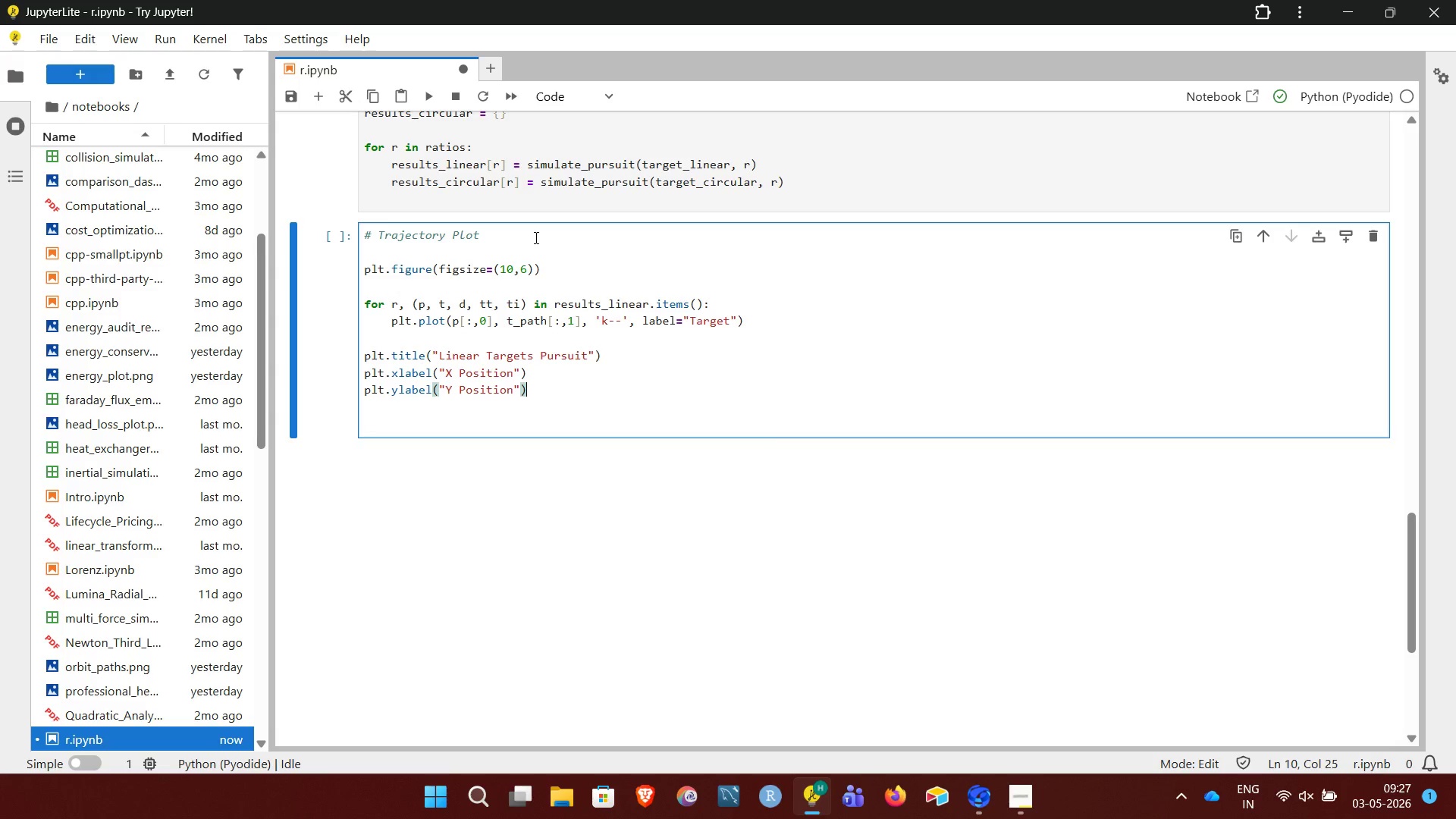 
key(NumpadEnter)
type(plt.legend())
key(NumpadEnter)
type(plt.grid(alpha=0.3))
key(NumpadEnter)
type(plt.tight_layout())
key(NumpadEnter)
type(plt.show())
key(NumpadEnter)
key(NumpadEnter)
 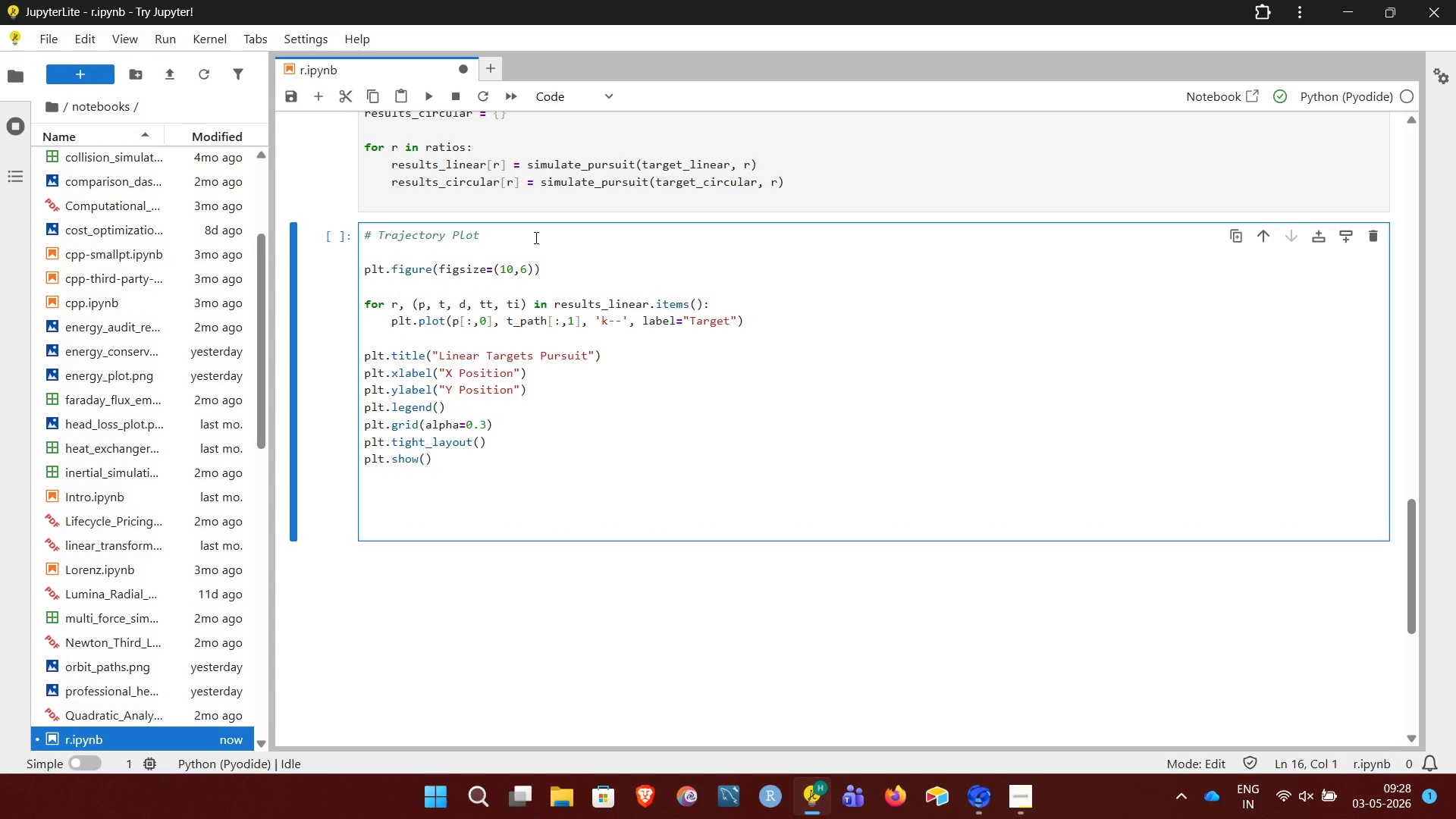 
wait(6.89)
 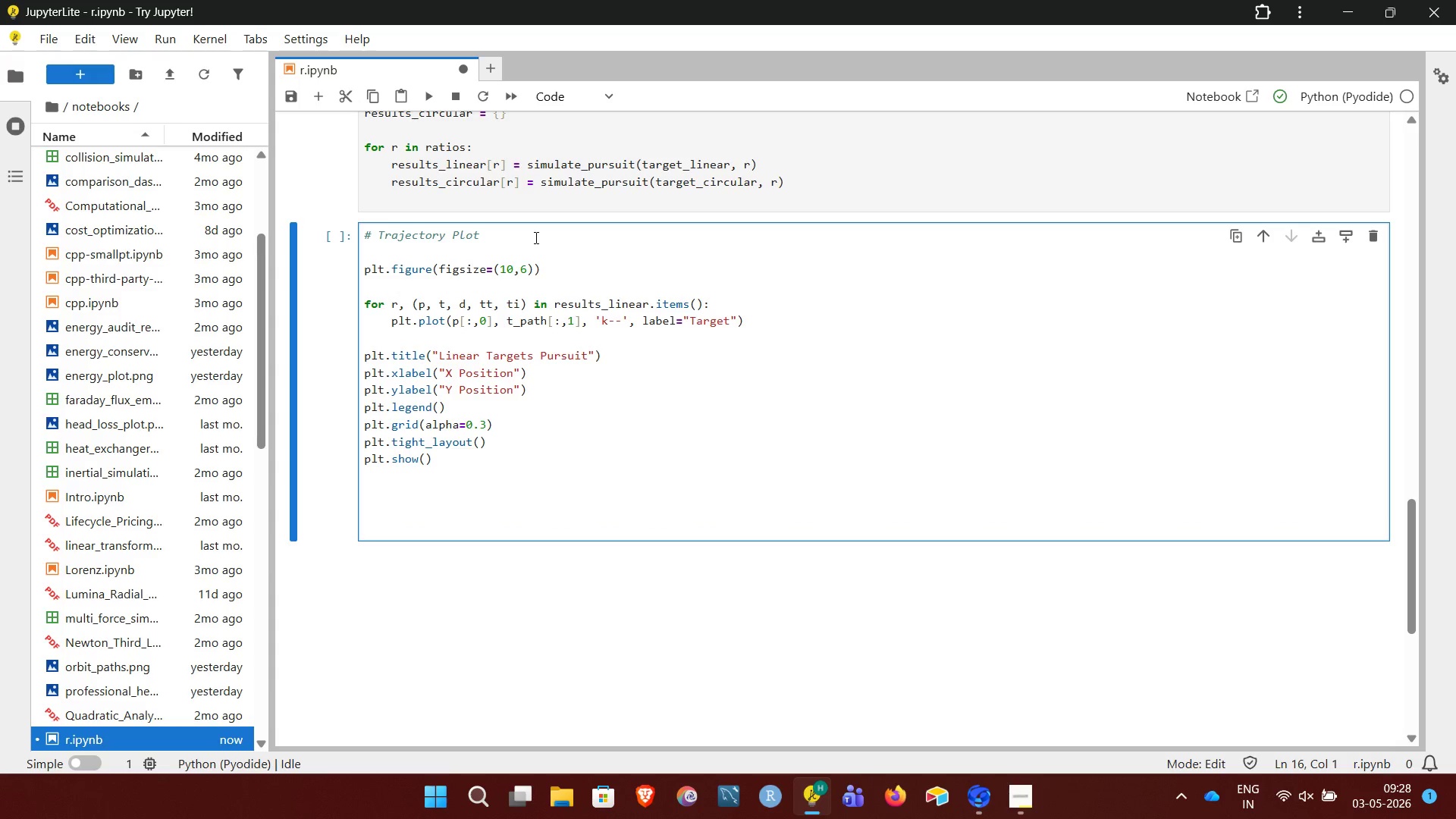 
hold_key(key=ShiftLeft, duration=1.53)
 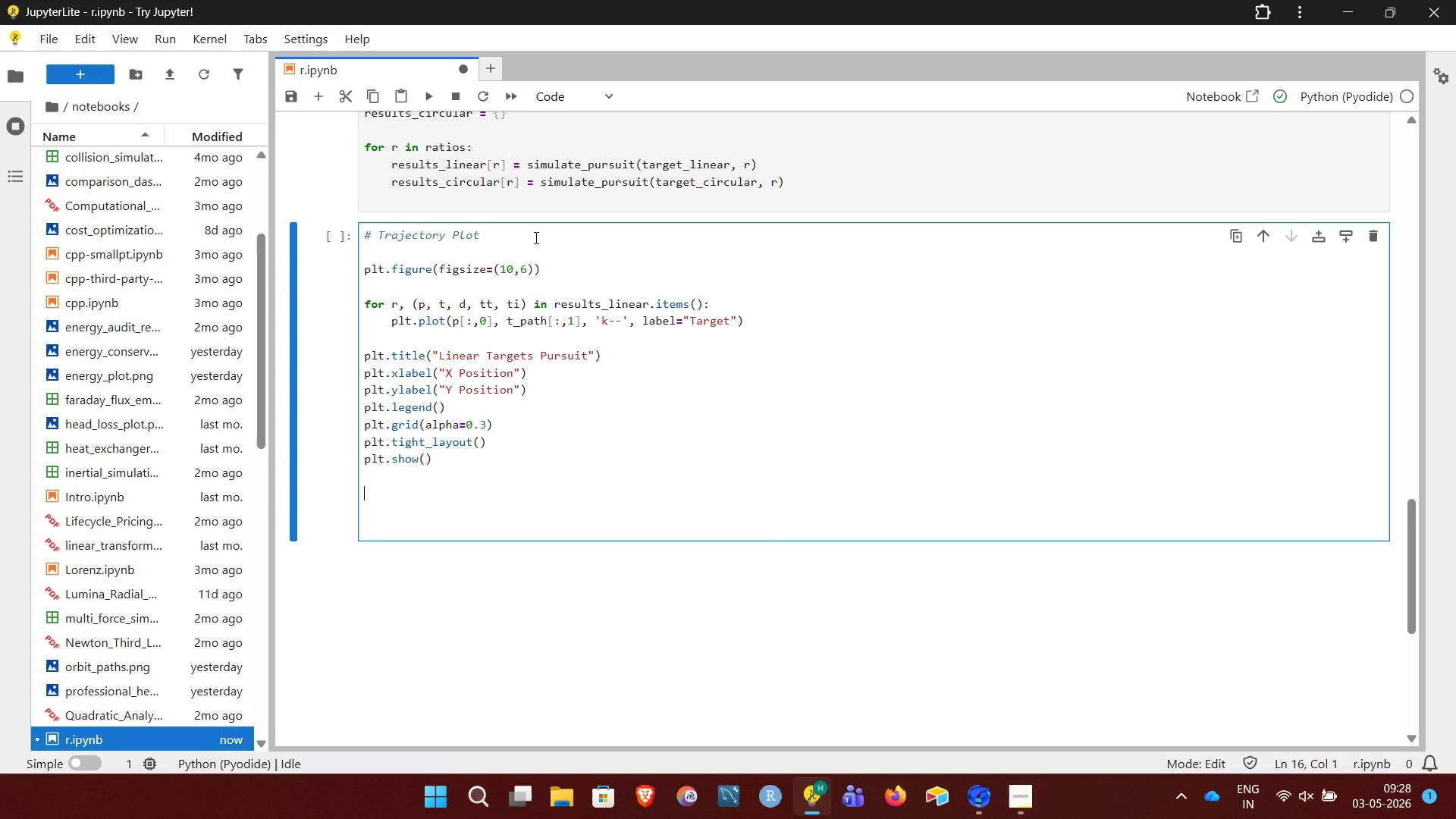 
wait(6.62)
 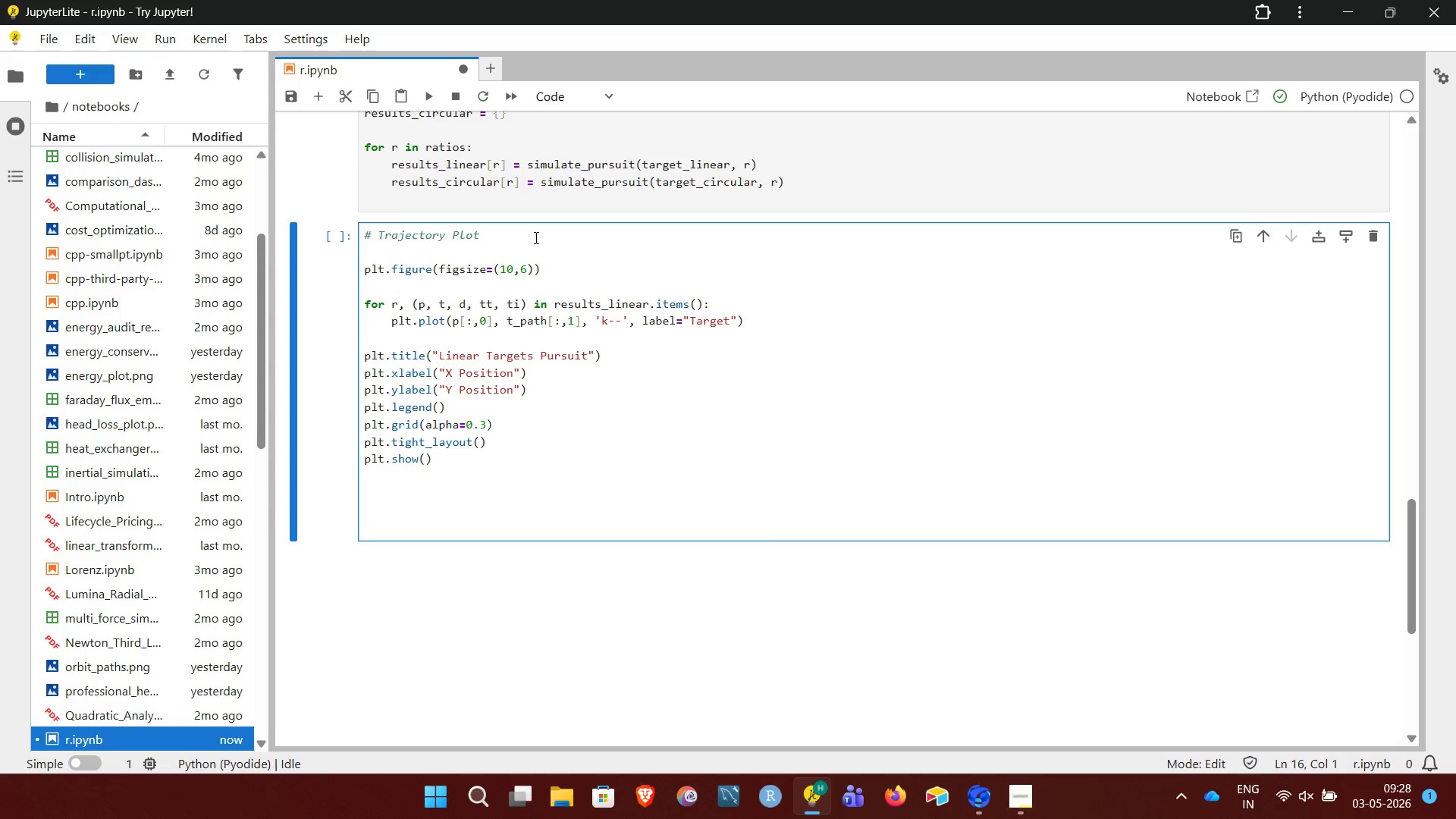 
type(plt.figure(figsize)
 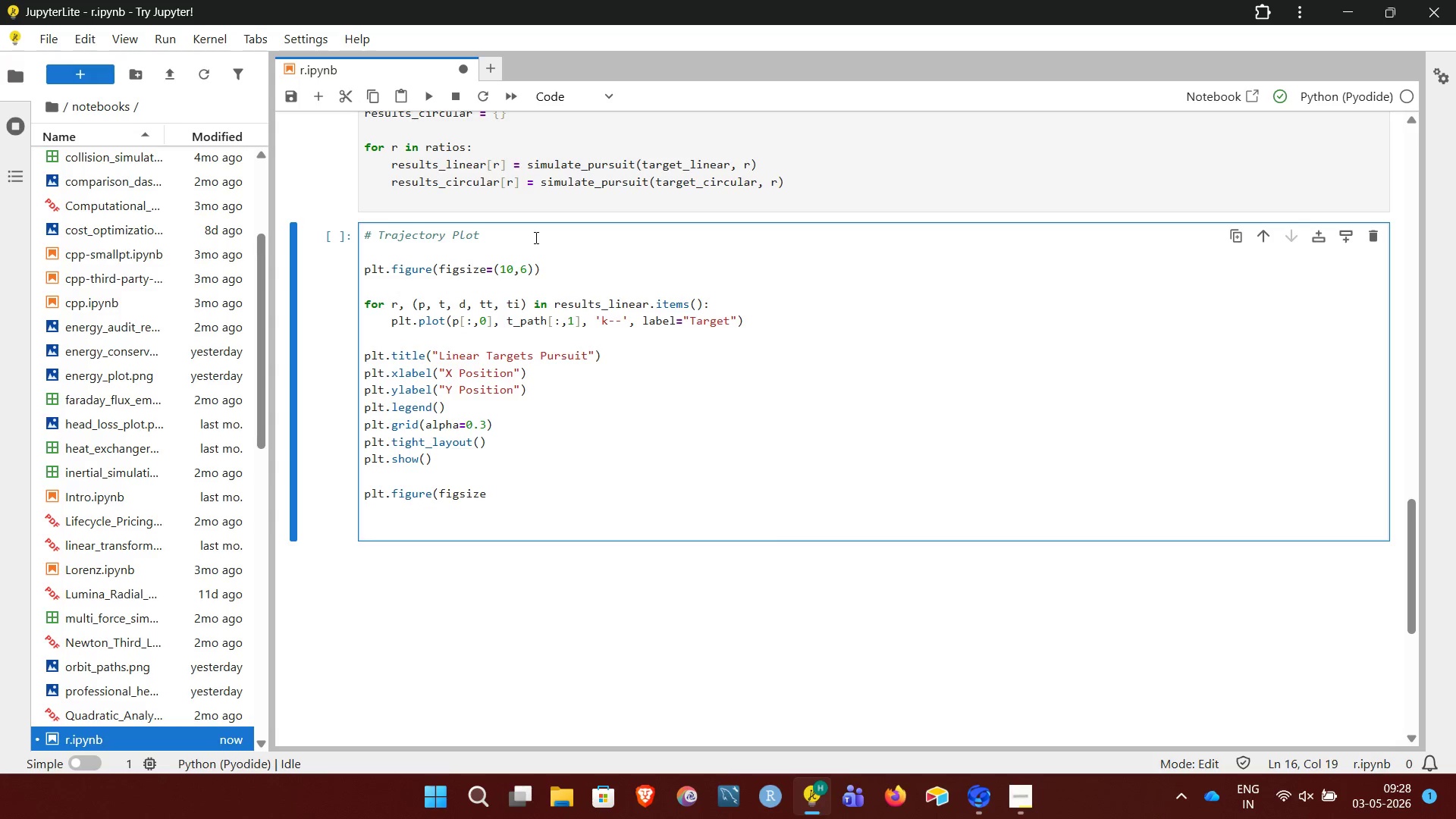 
type(=10,6)))
key(NumpadEnter)
key(NumpadEnter)
type(for r, (p, t, d, tt, ti) in results_circular.values())[0][1])
key(NumpadEnter)
type(plt)
key(Backspace)
key(Backspace)
key(Backspace)
key(Backspace)
 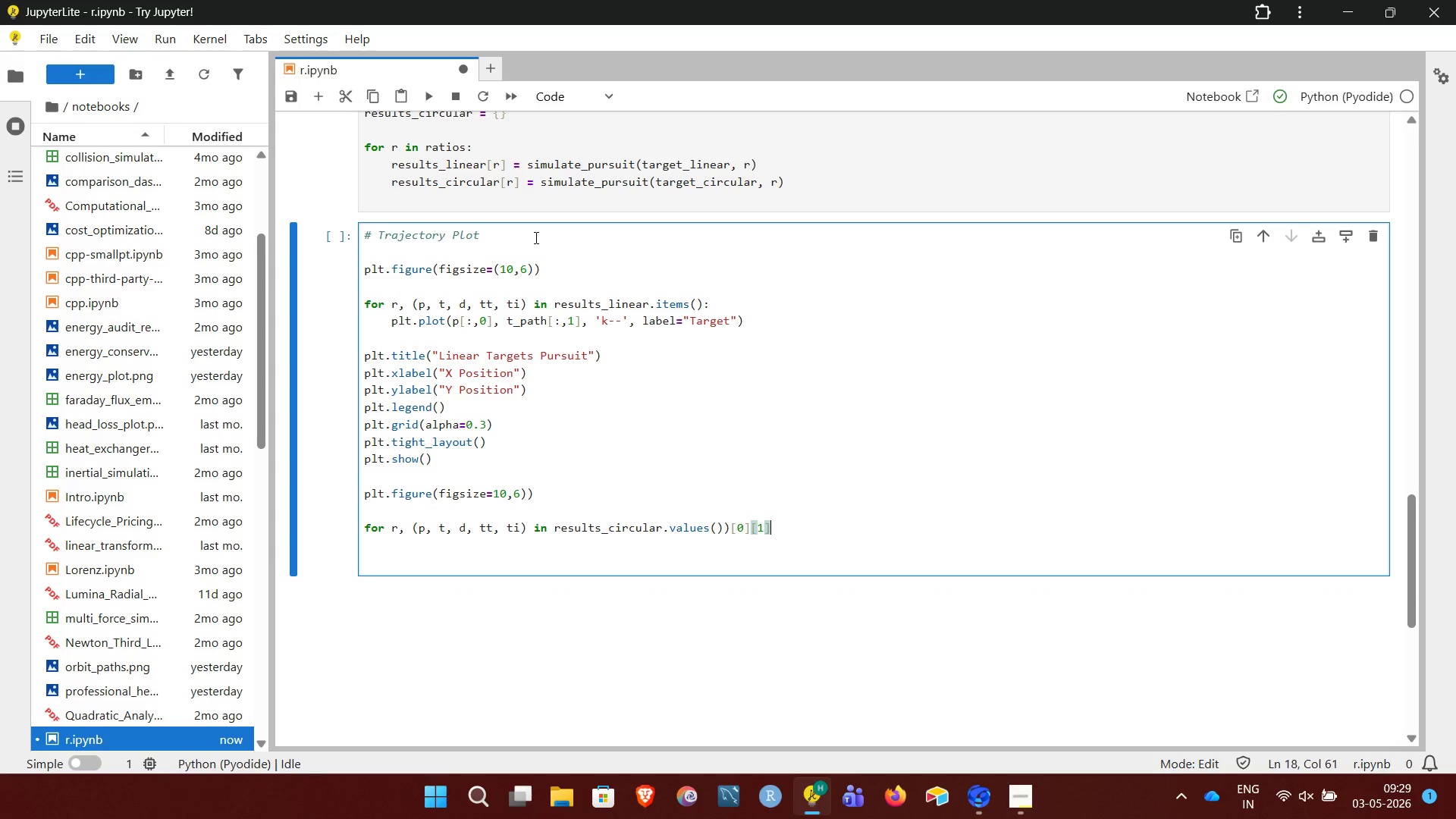 
wait(5.34)
 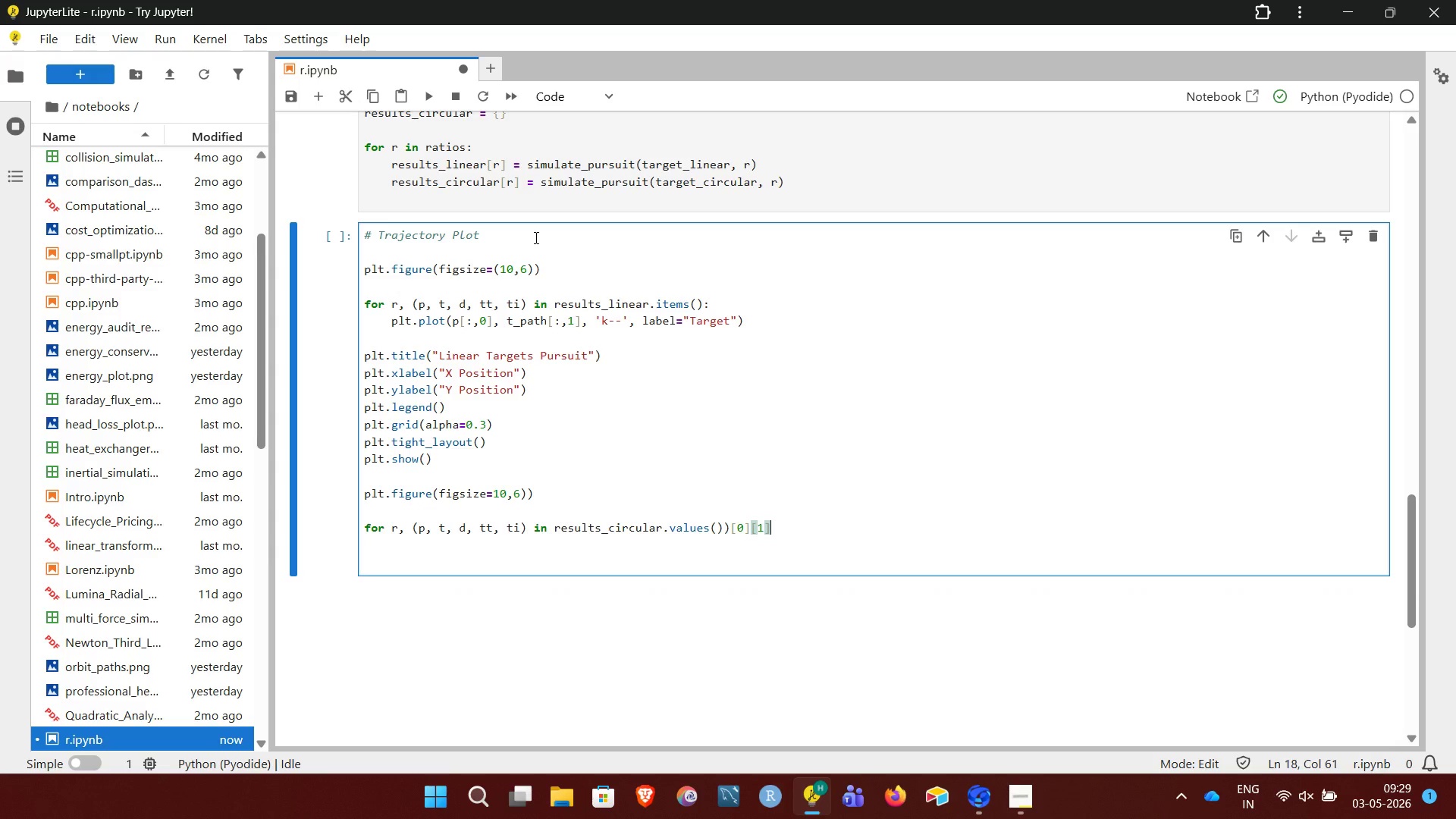 
key(Backspace)
 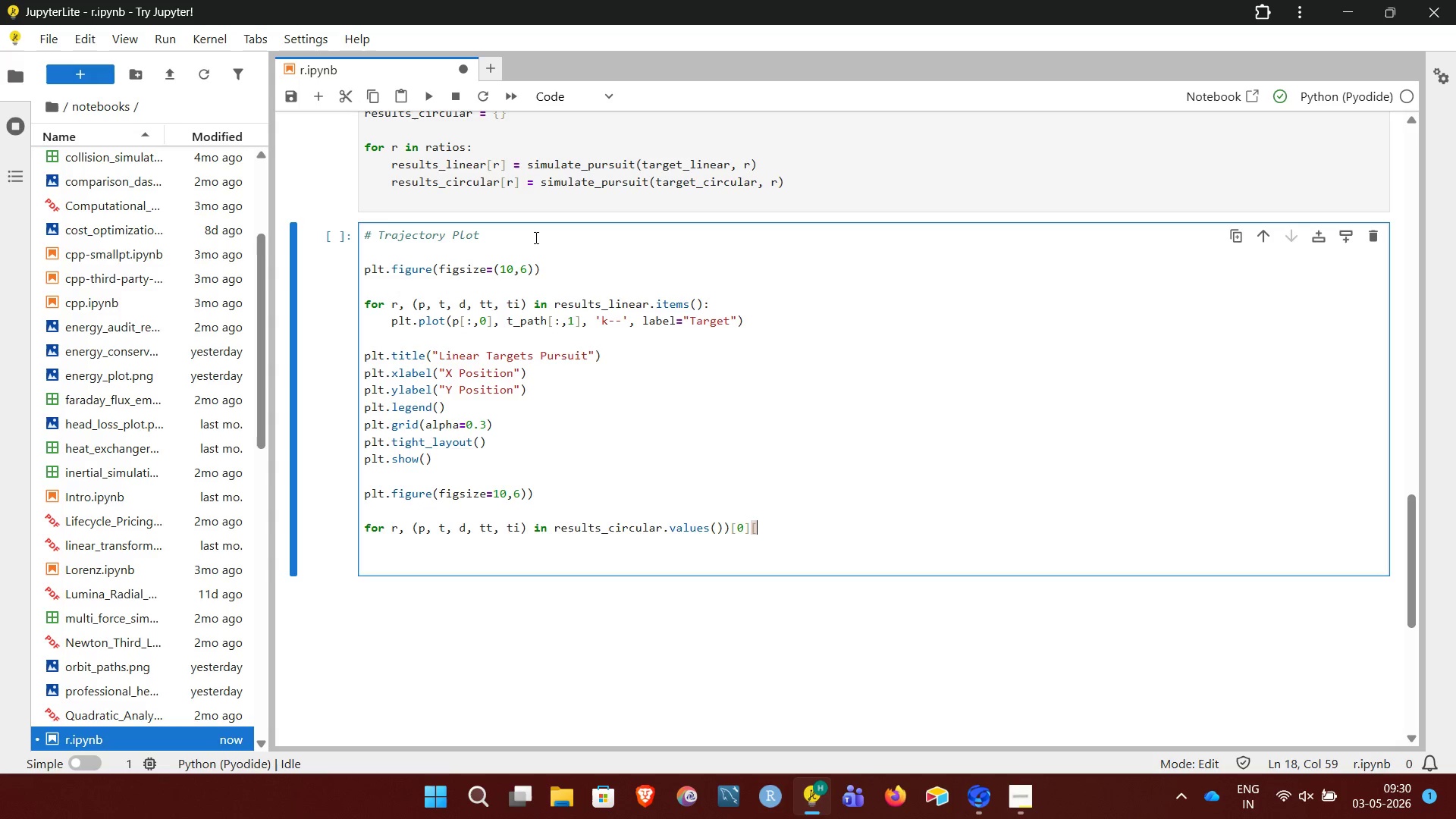 
key(Backspace)
 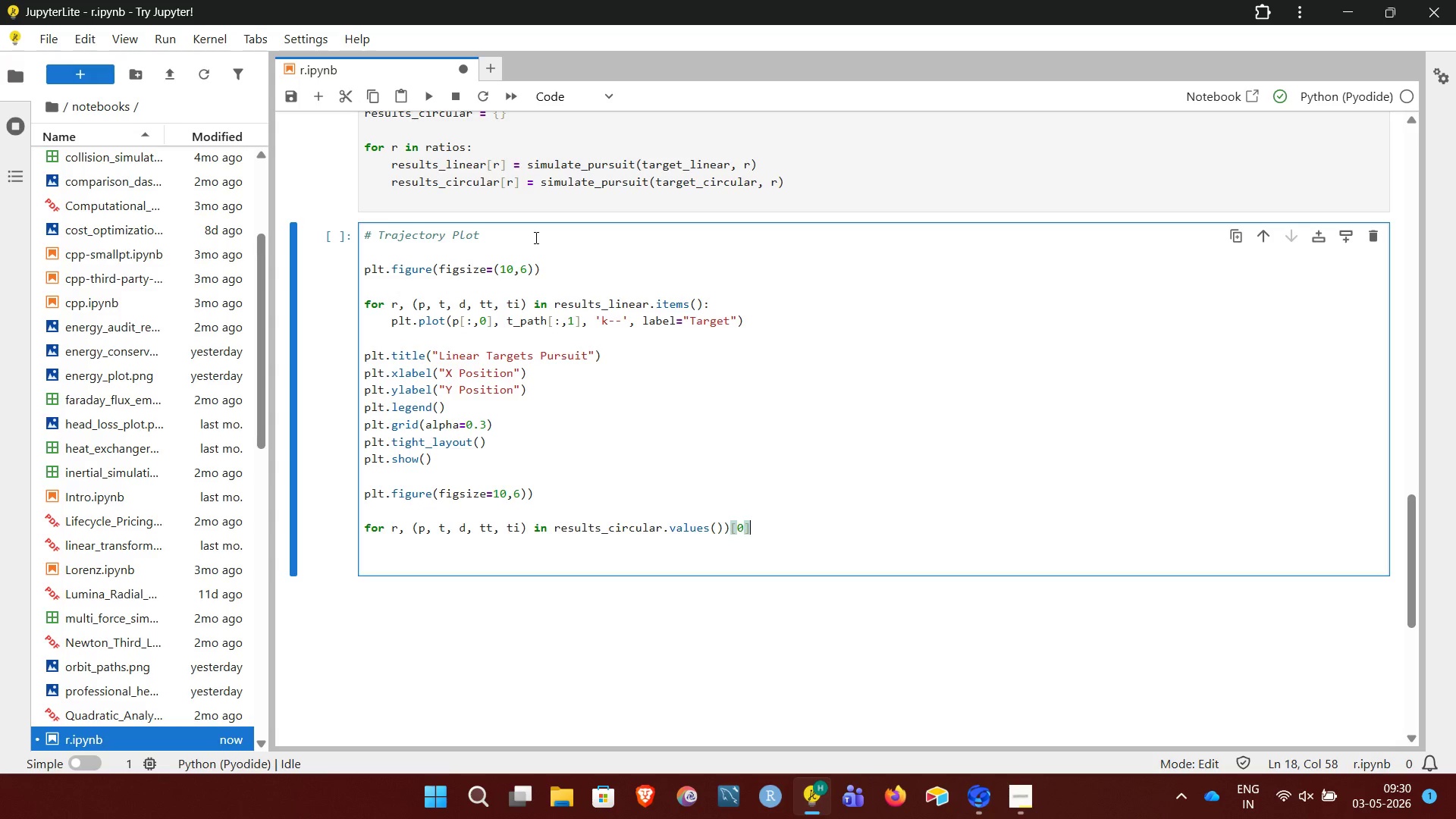 
key(Backspace)
 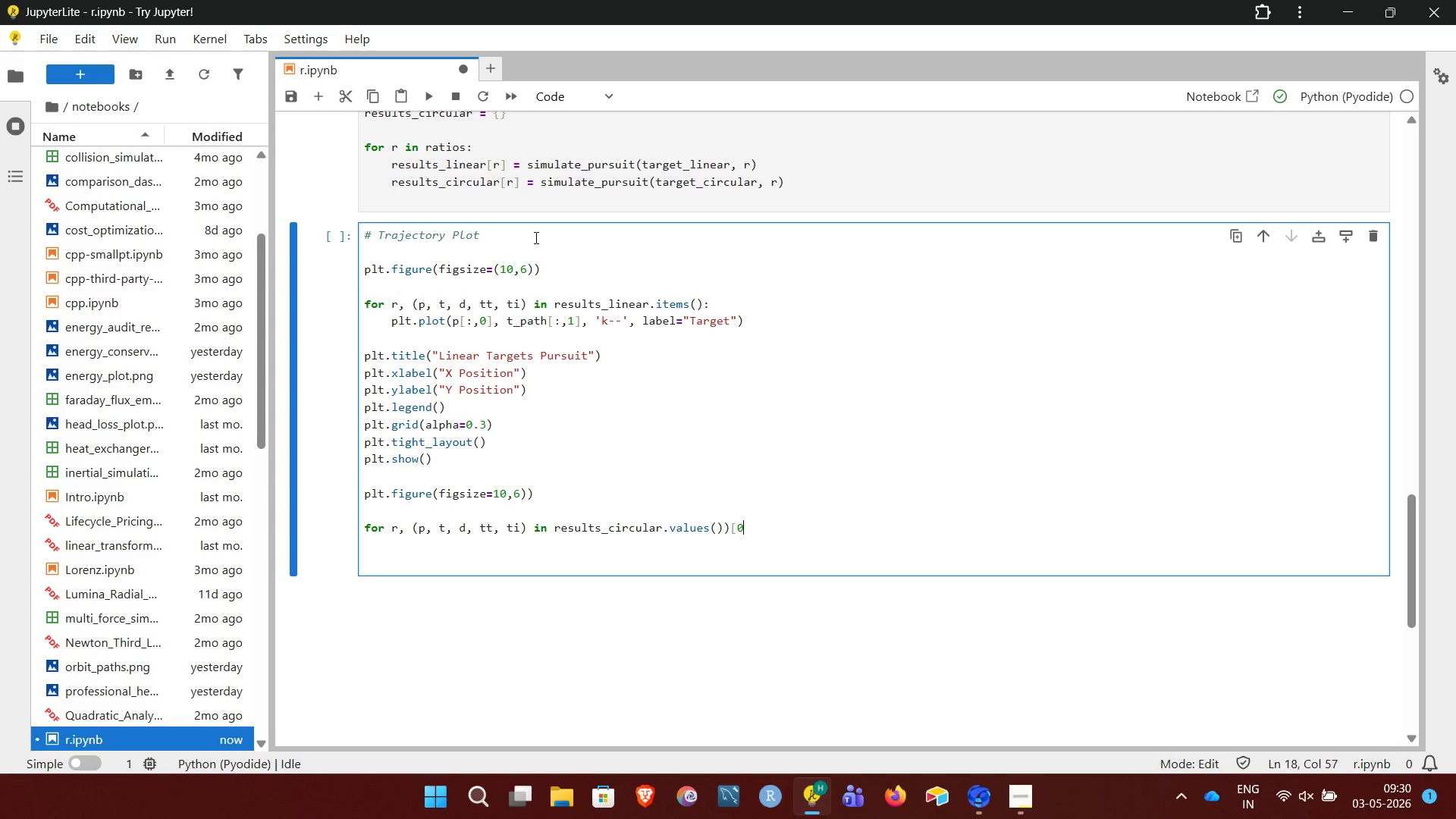 
key(Backspace)
 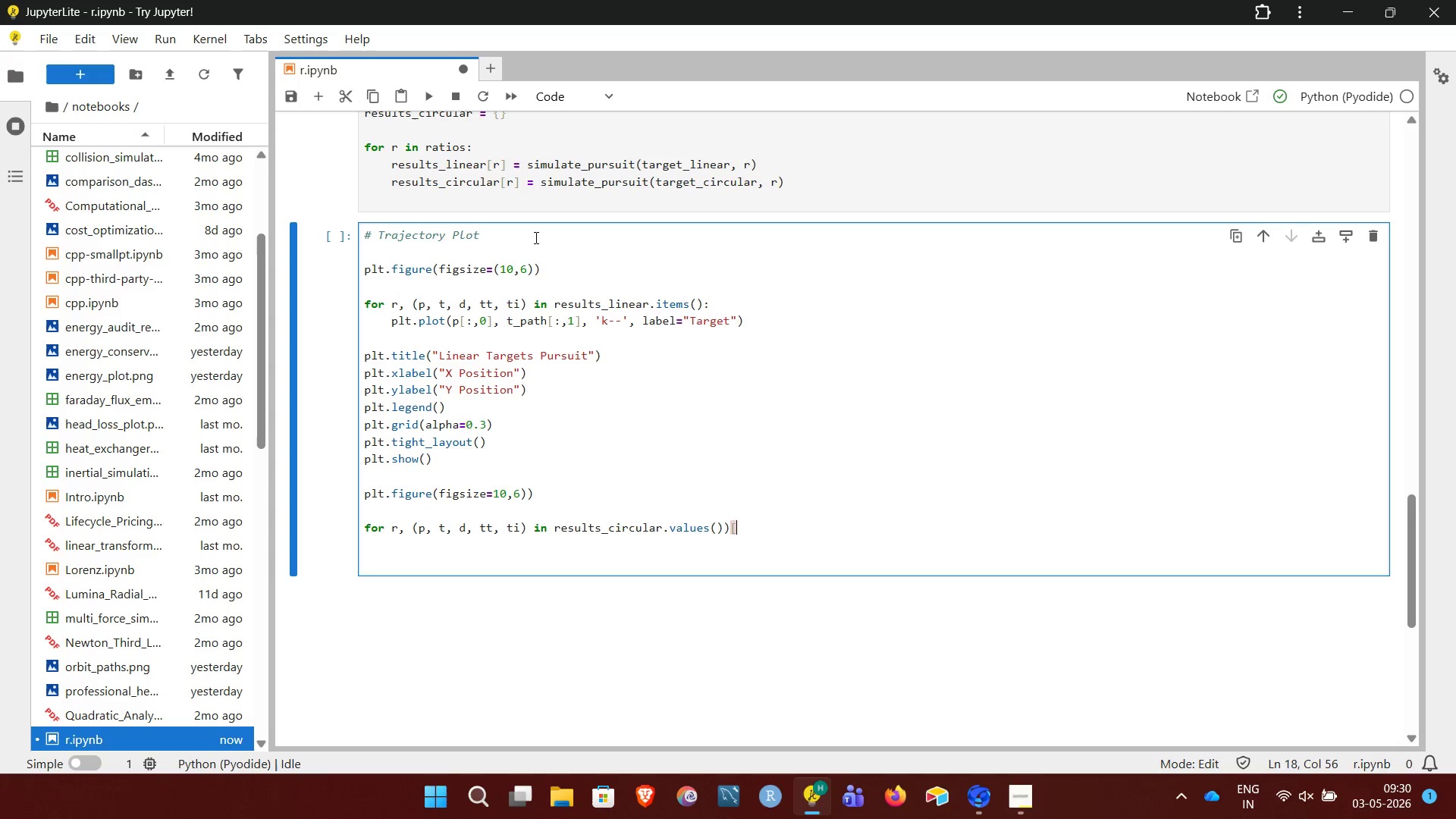 
key(Backspace)
 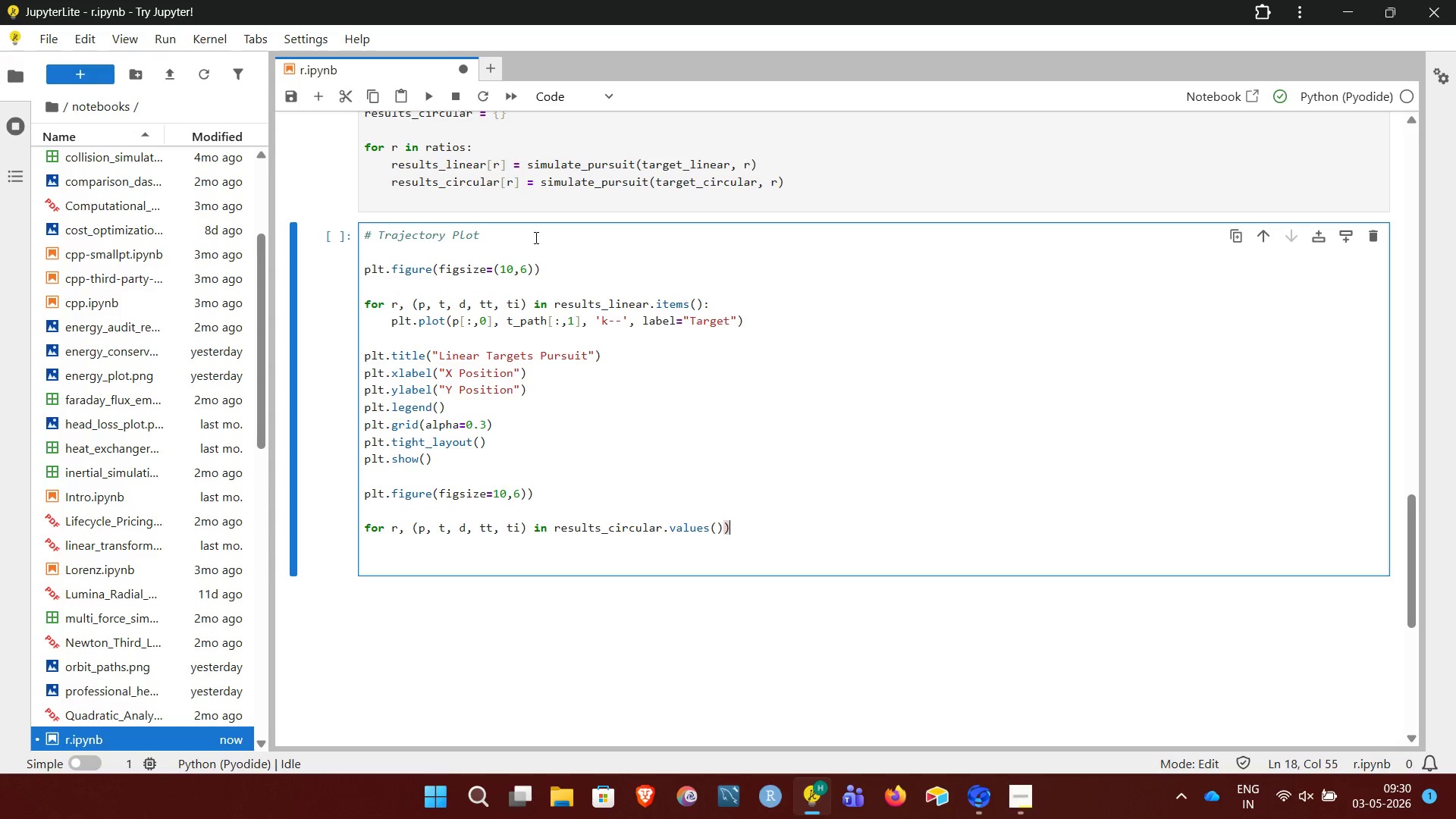 
key(Backspace)
 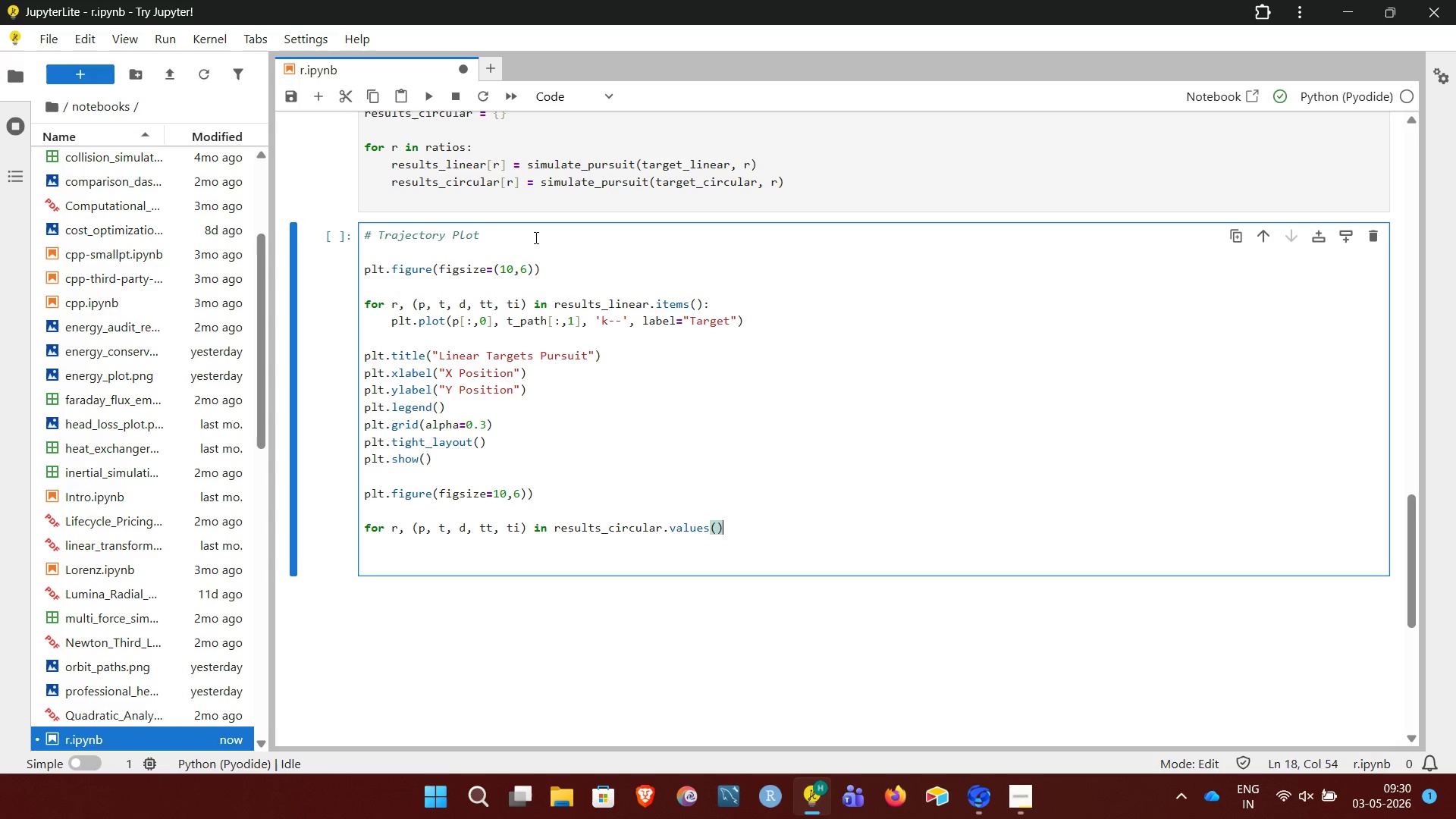 
key(Backspace)
 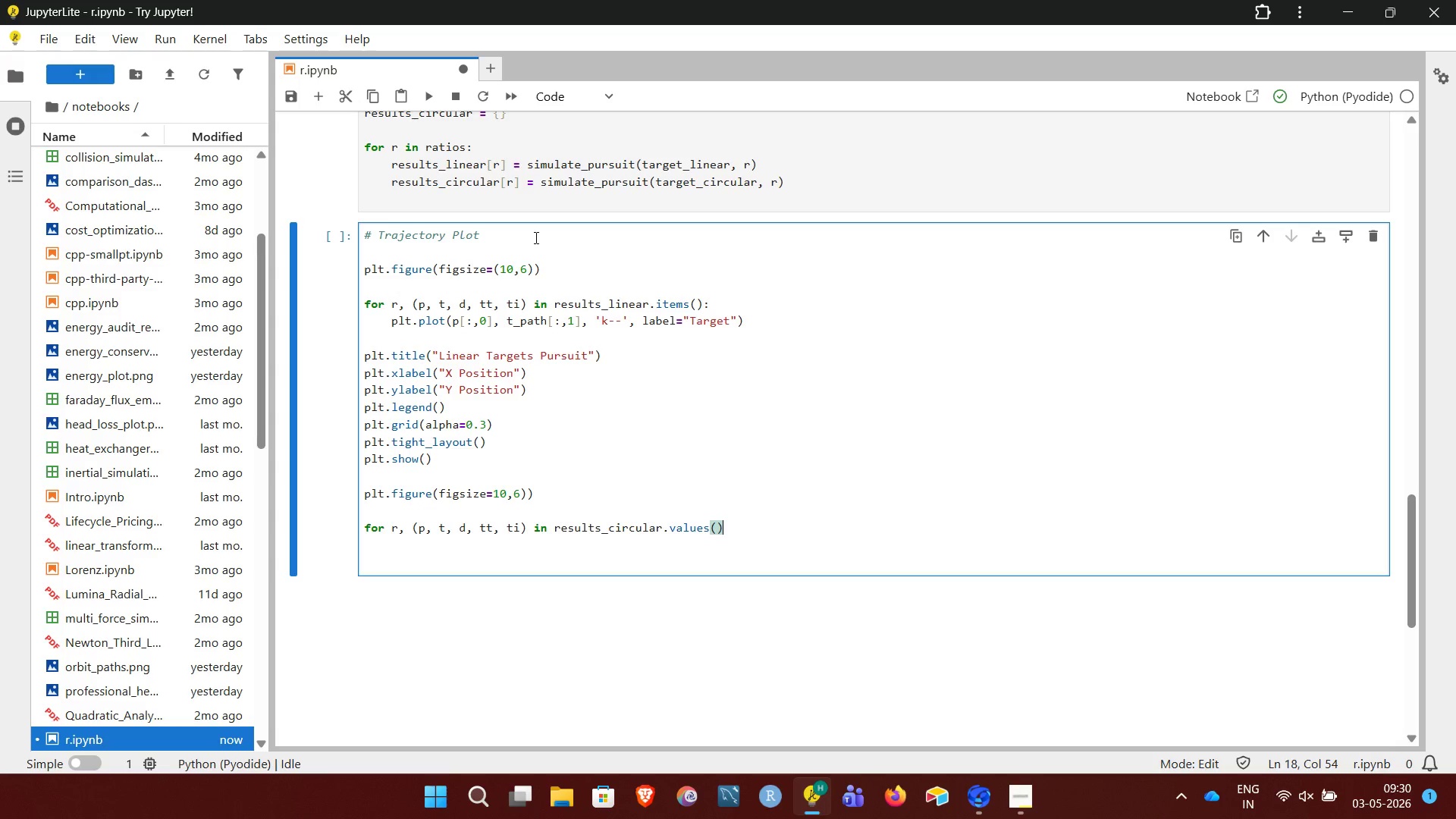 
key(Backspace)
key(Backspace)
key(Backspace)
key(Backspace)
key(Backspace)
key(Backspace)
key(Backspace)
key(Backspace)
type(items():)
key(NumpadEnter)
 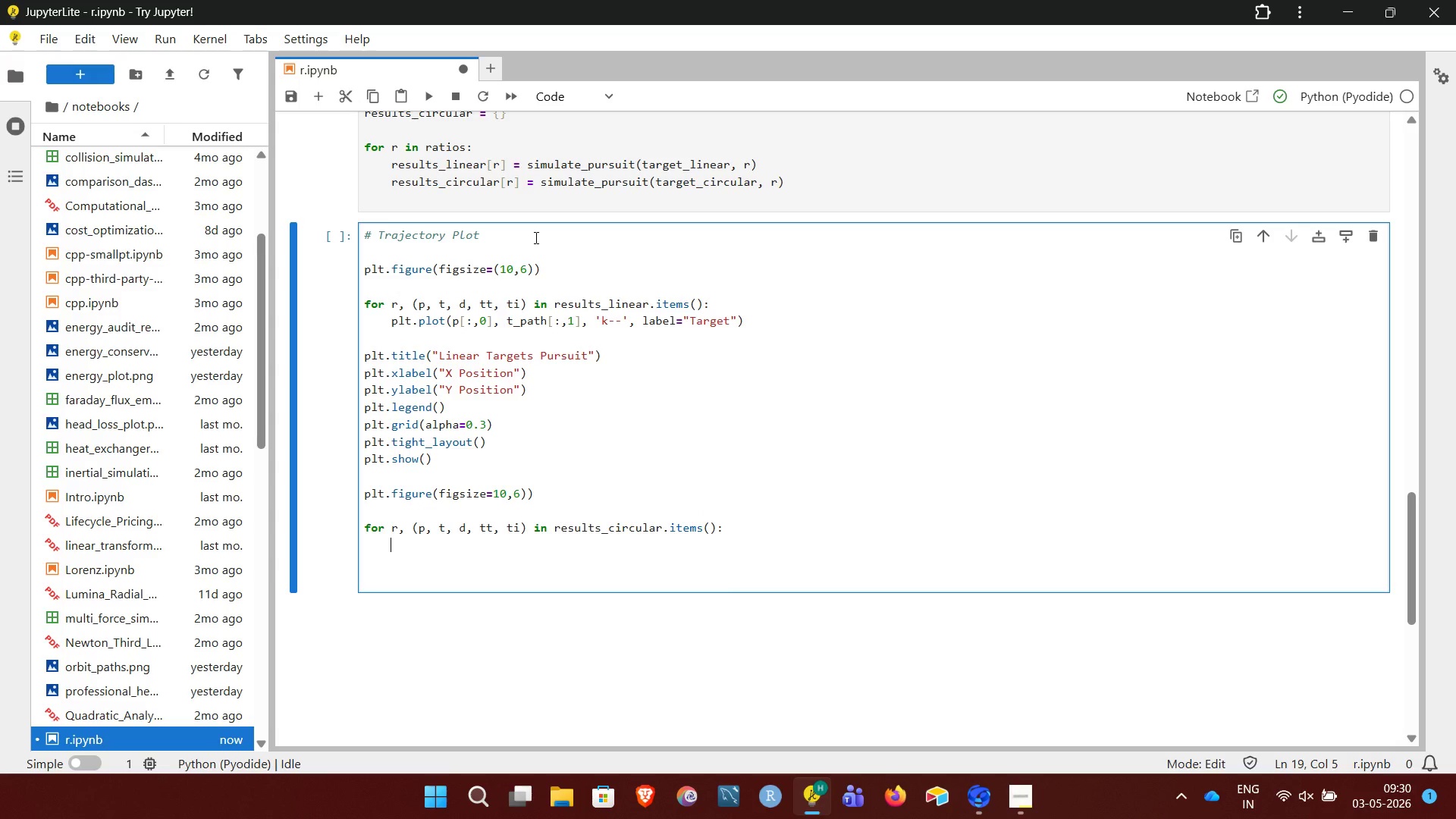 
type(plt.plot(p[:0])
 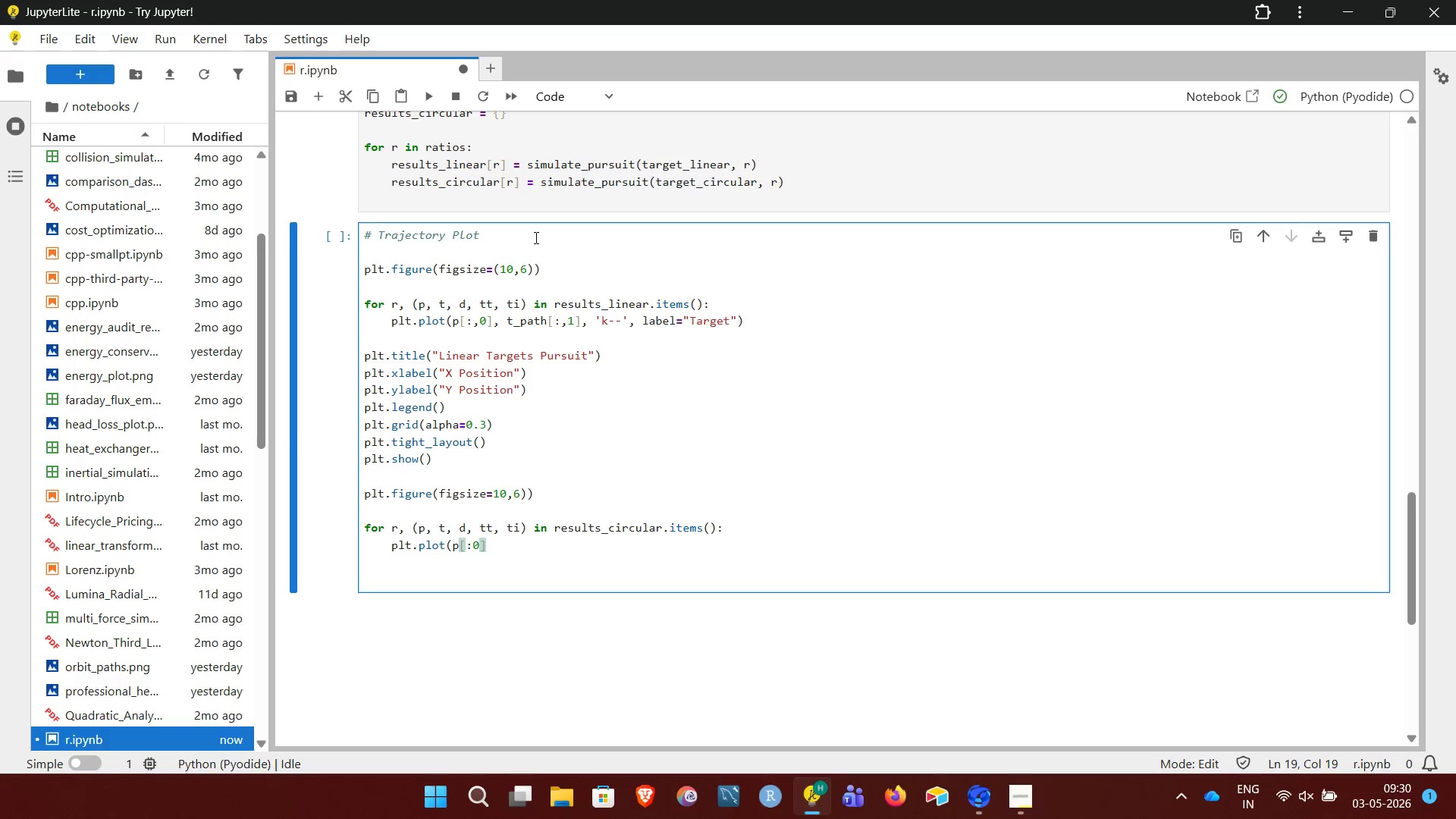 
key(ArrowLeft)
 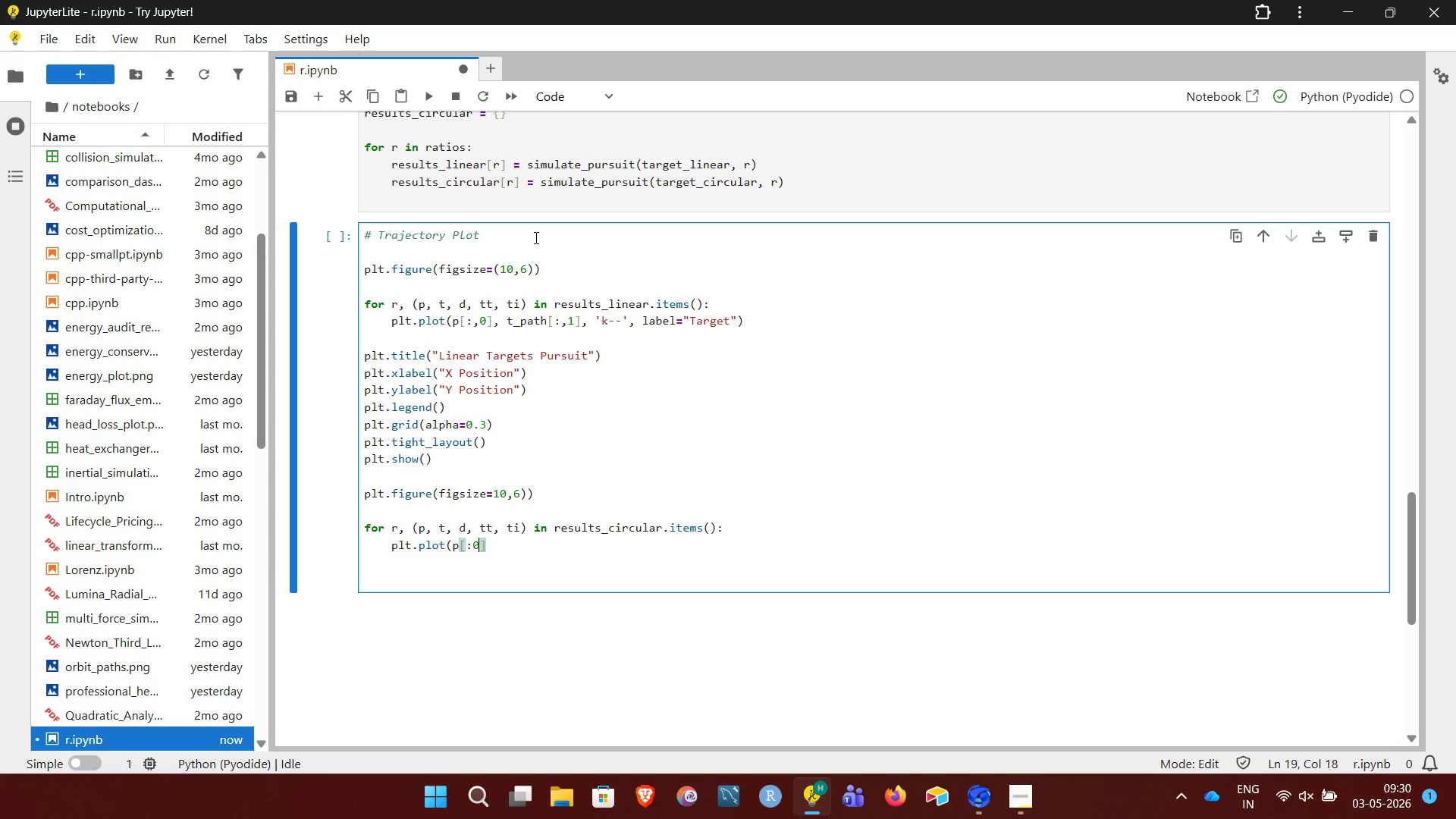 
key(ArrowLeft)
 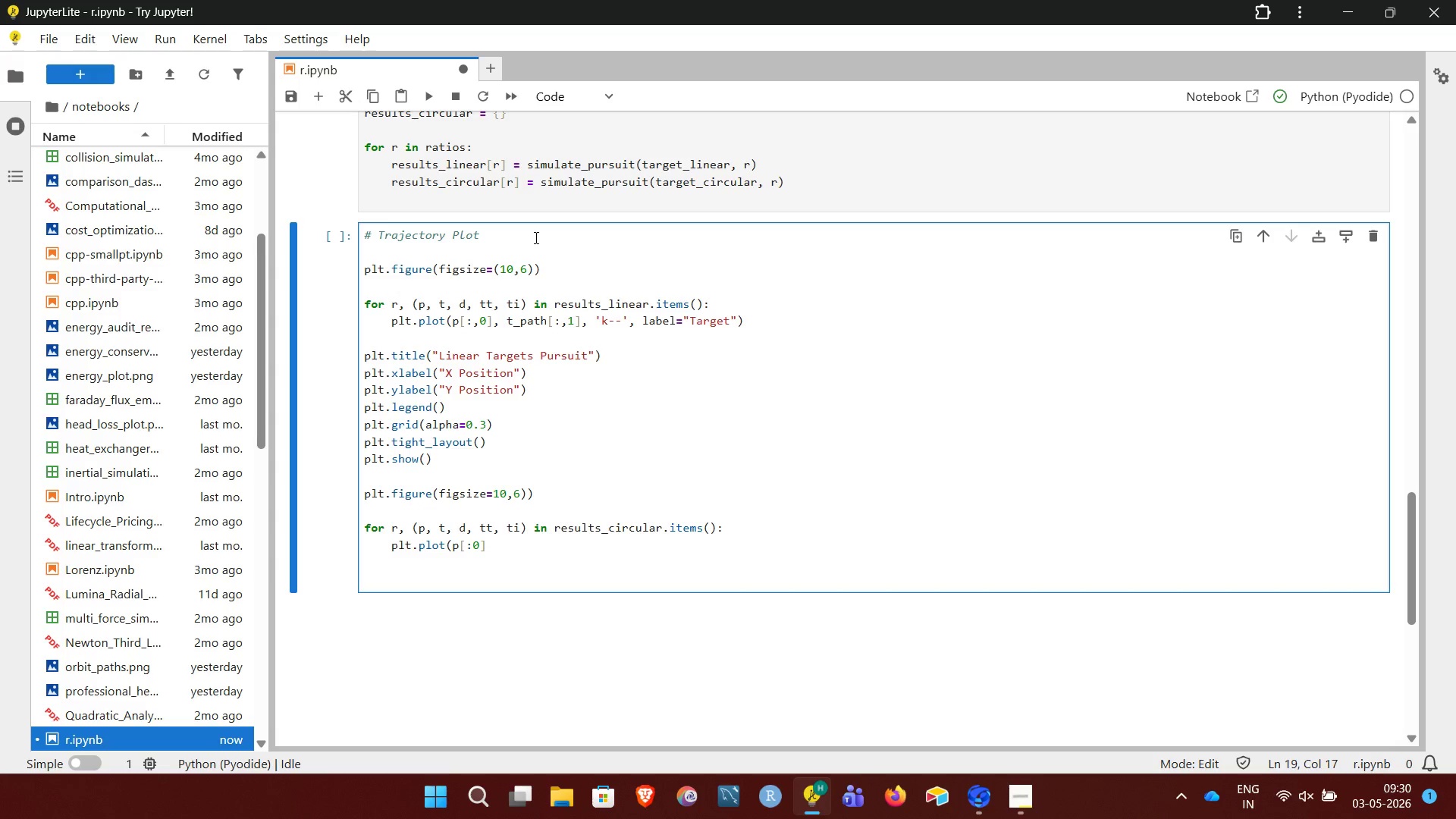 
key(Comma)
 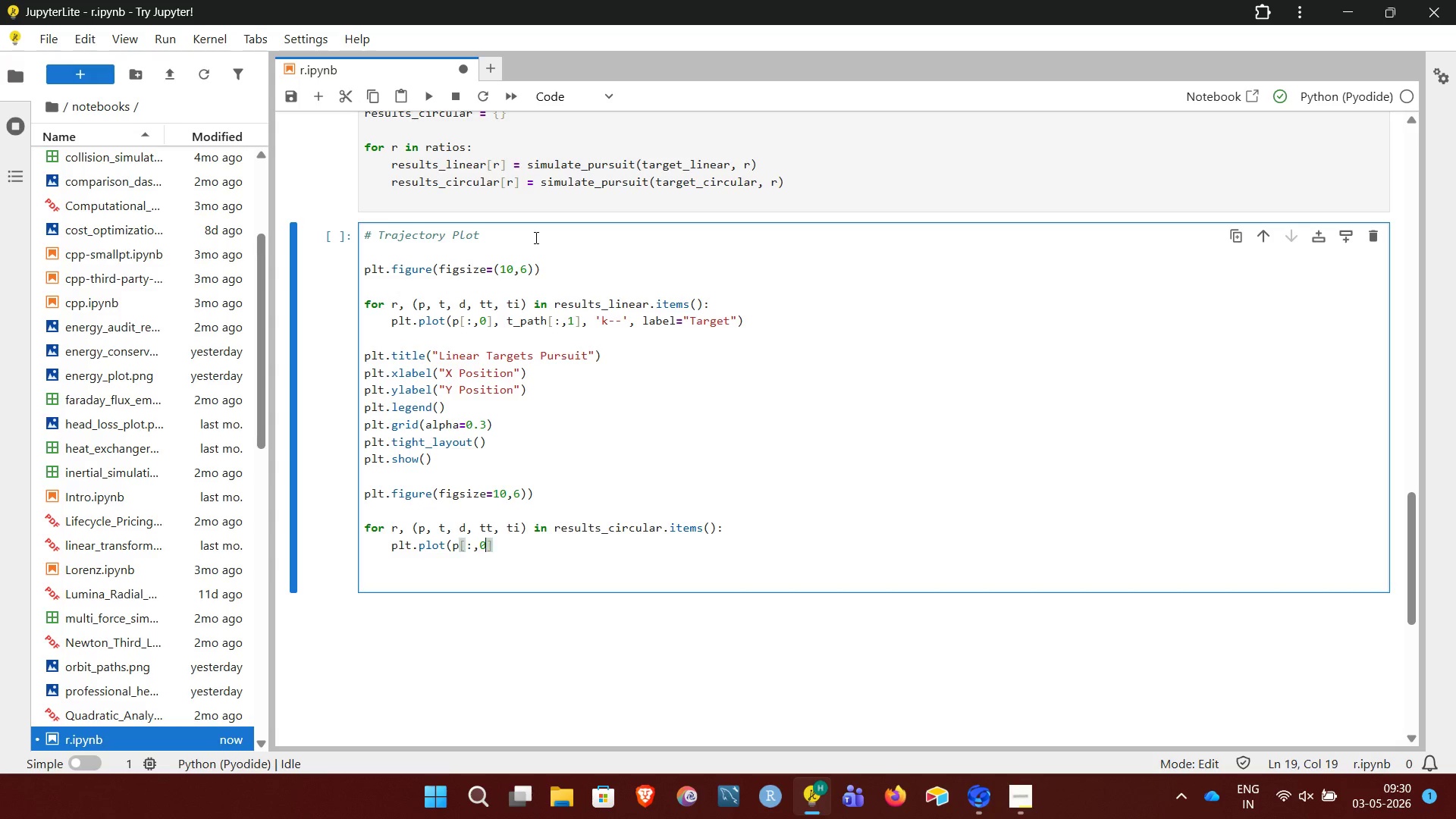 
key(ArrowRight)
 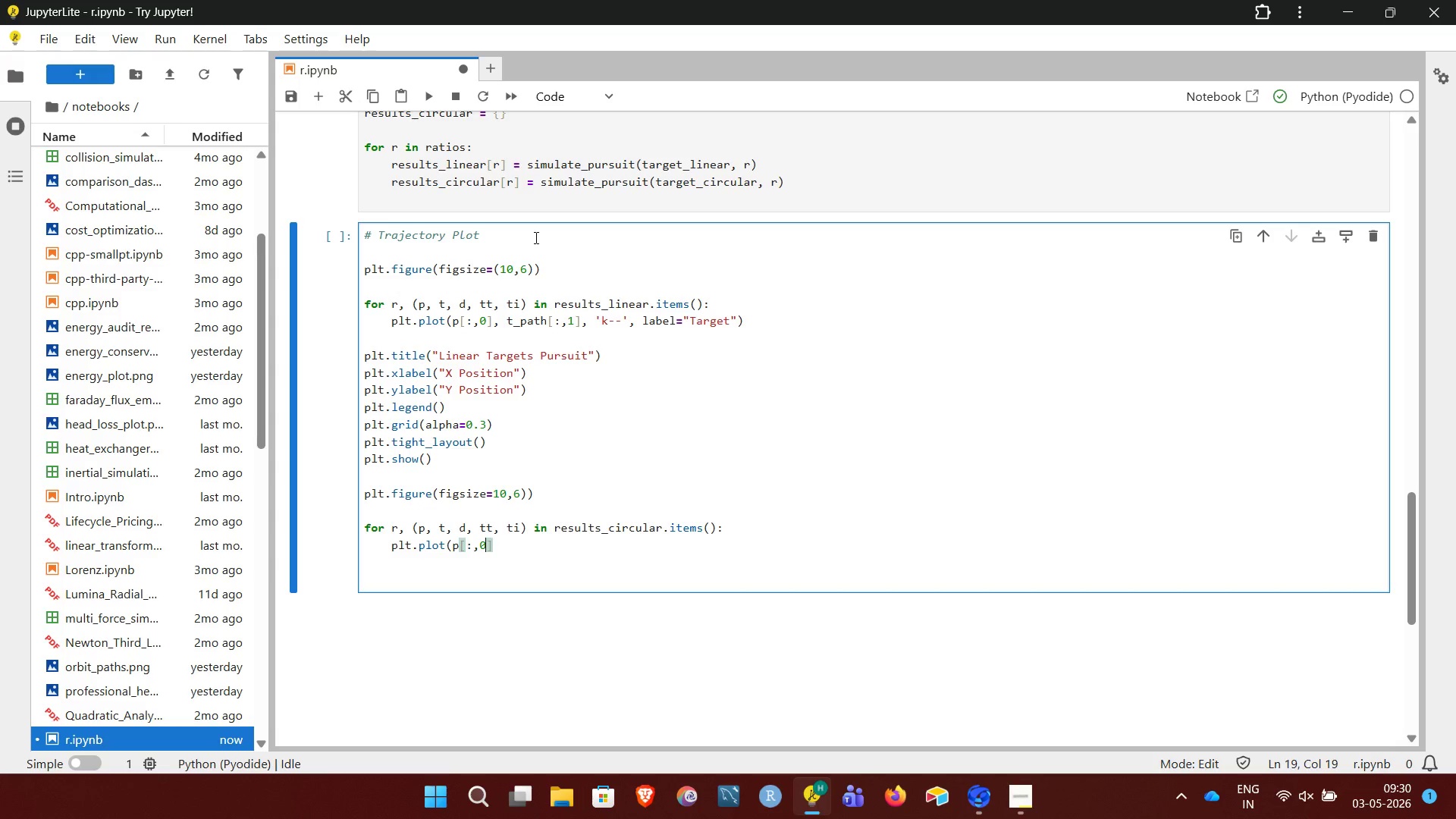 
key(ArrowRight)
 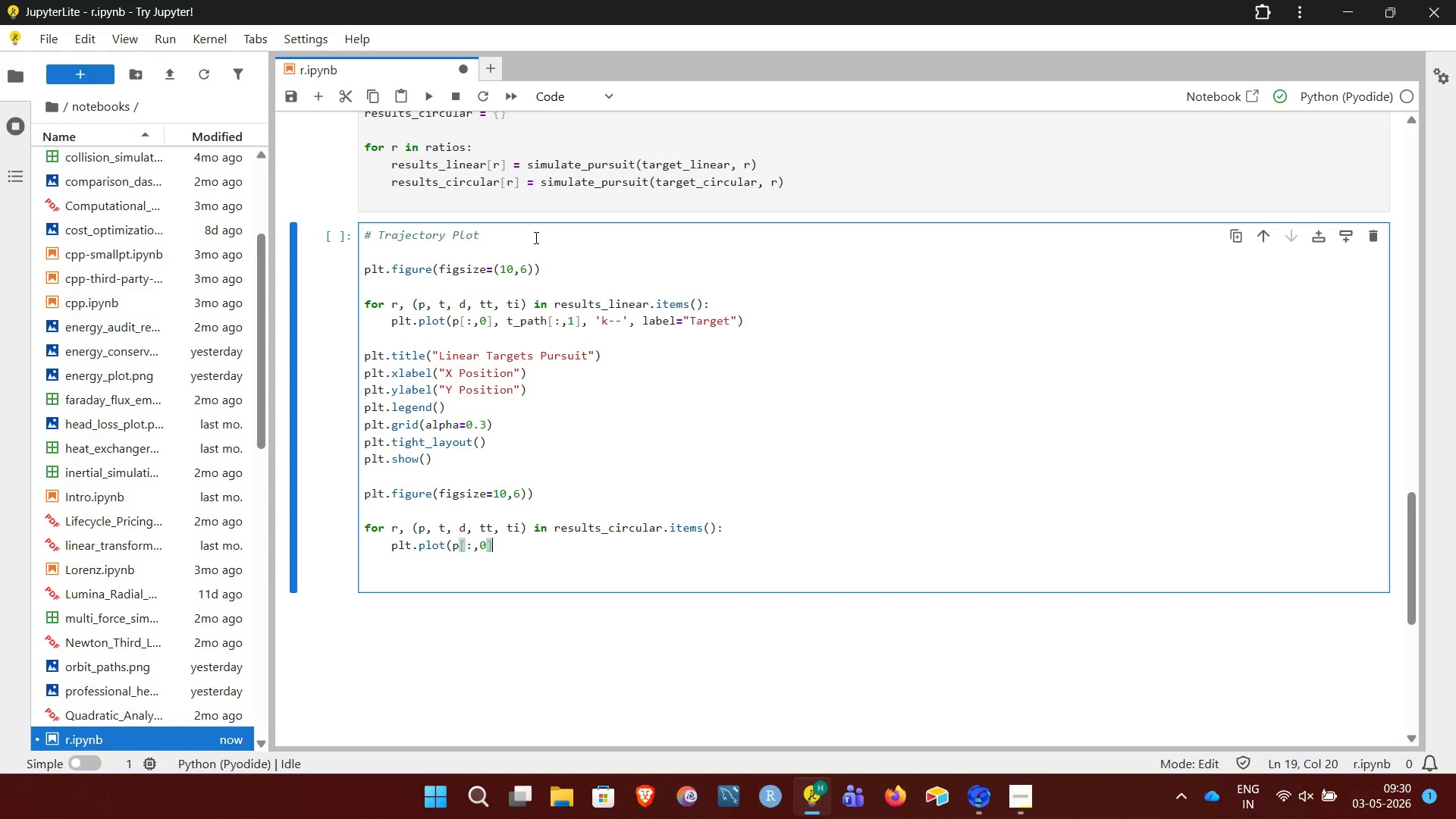 
type(, p[:,1], ;)
key(Backspace)
type(label=f"Pursure  {r}'0)
 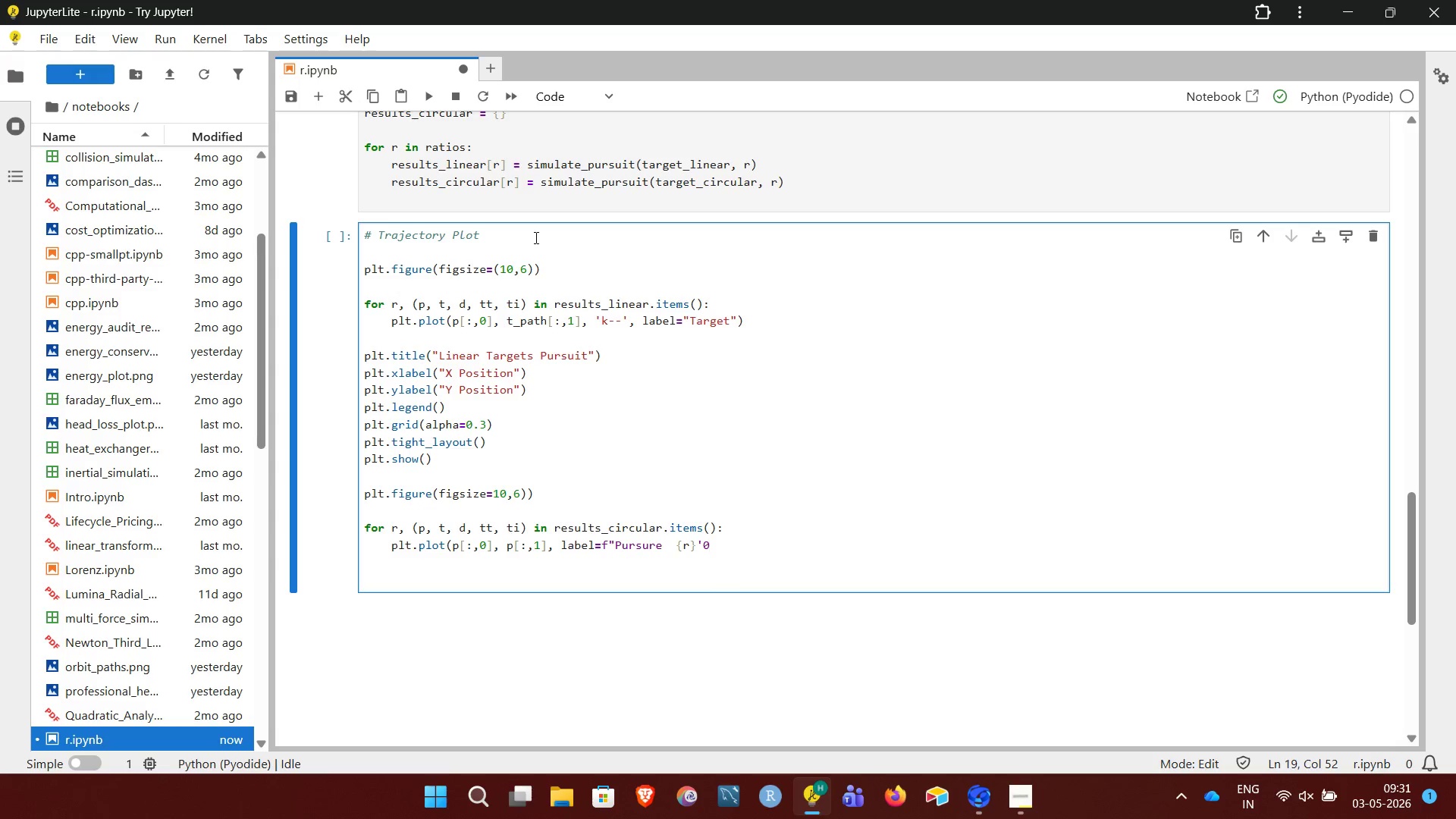 
key(NumpadEnter)
key(Backspace)
key(Backspace)
key(Backspace)
key(Backspace)
type("))
key(NumpadEnter)
key(NumpadEnter)
key(Backspace)
type(tm)
key(Backspace)
type(_p)
 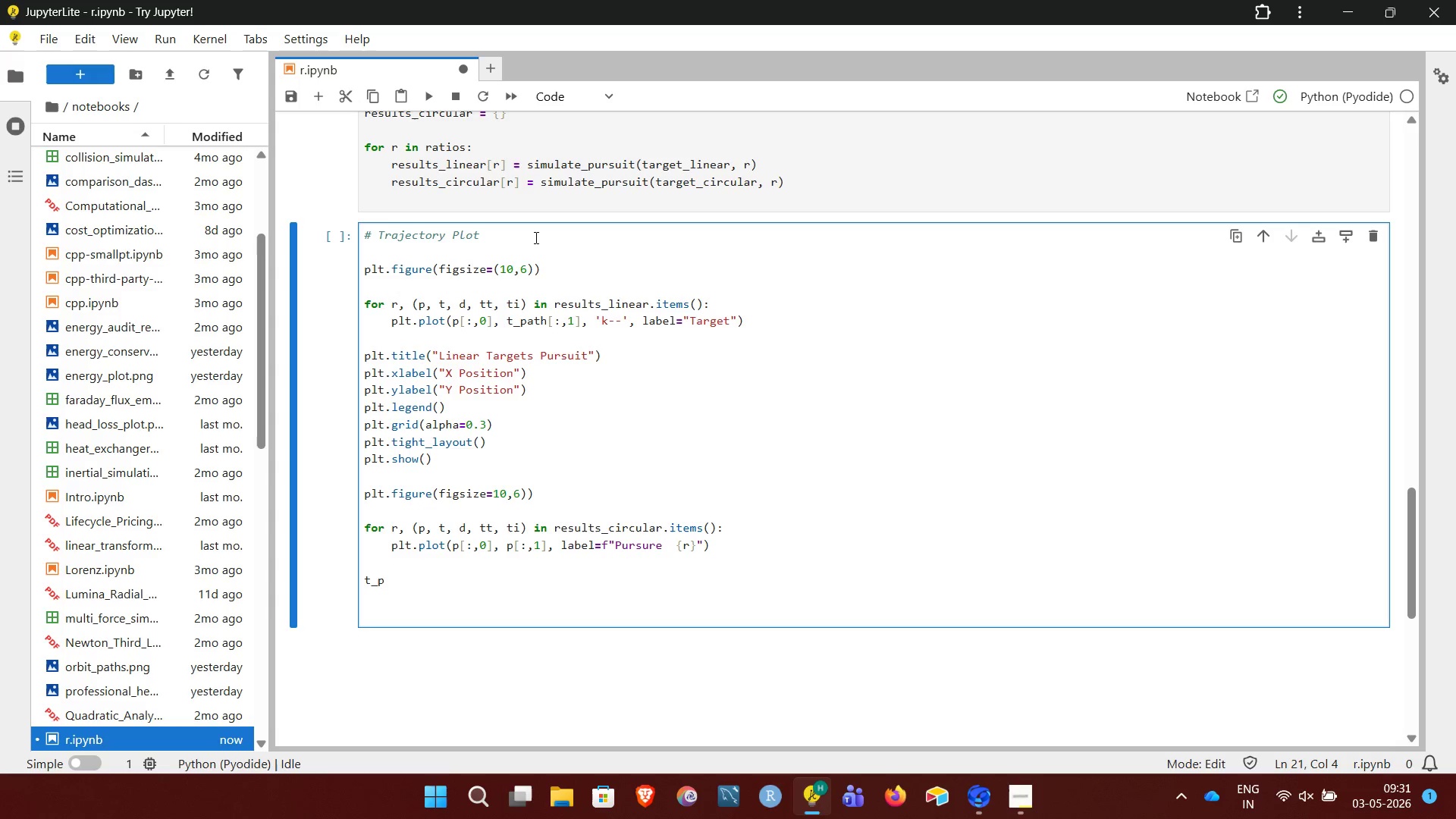 
type(ath = list)
 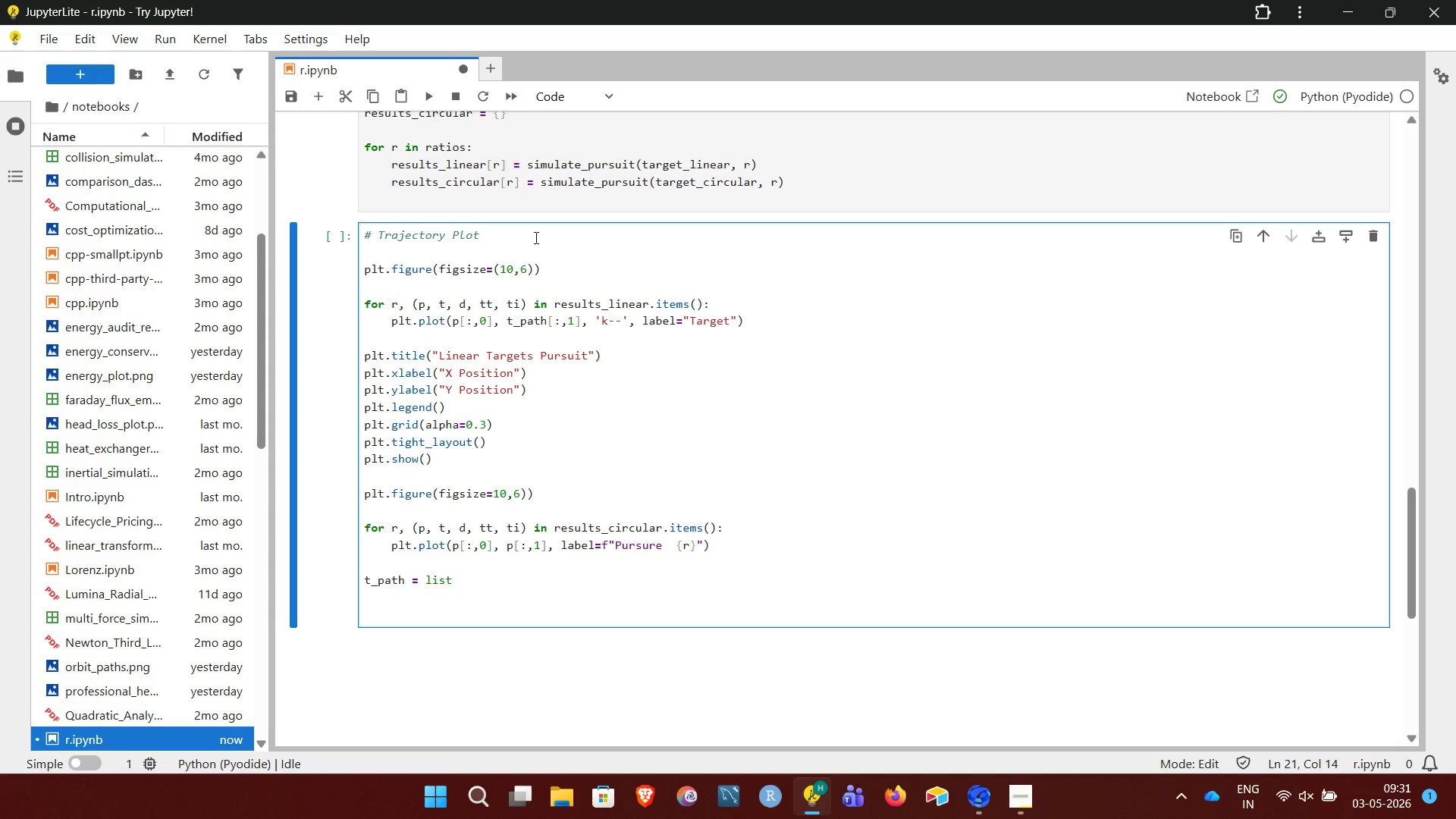 
type((results_circulr)
key(Backspace)
type(ar)
 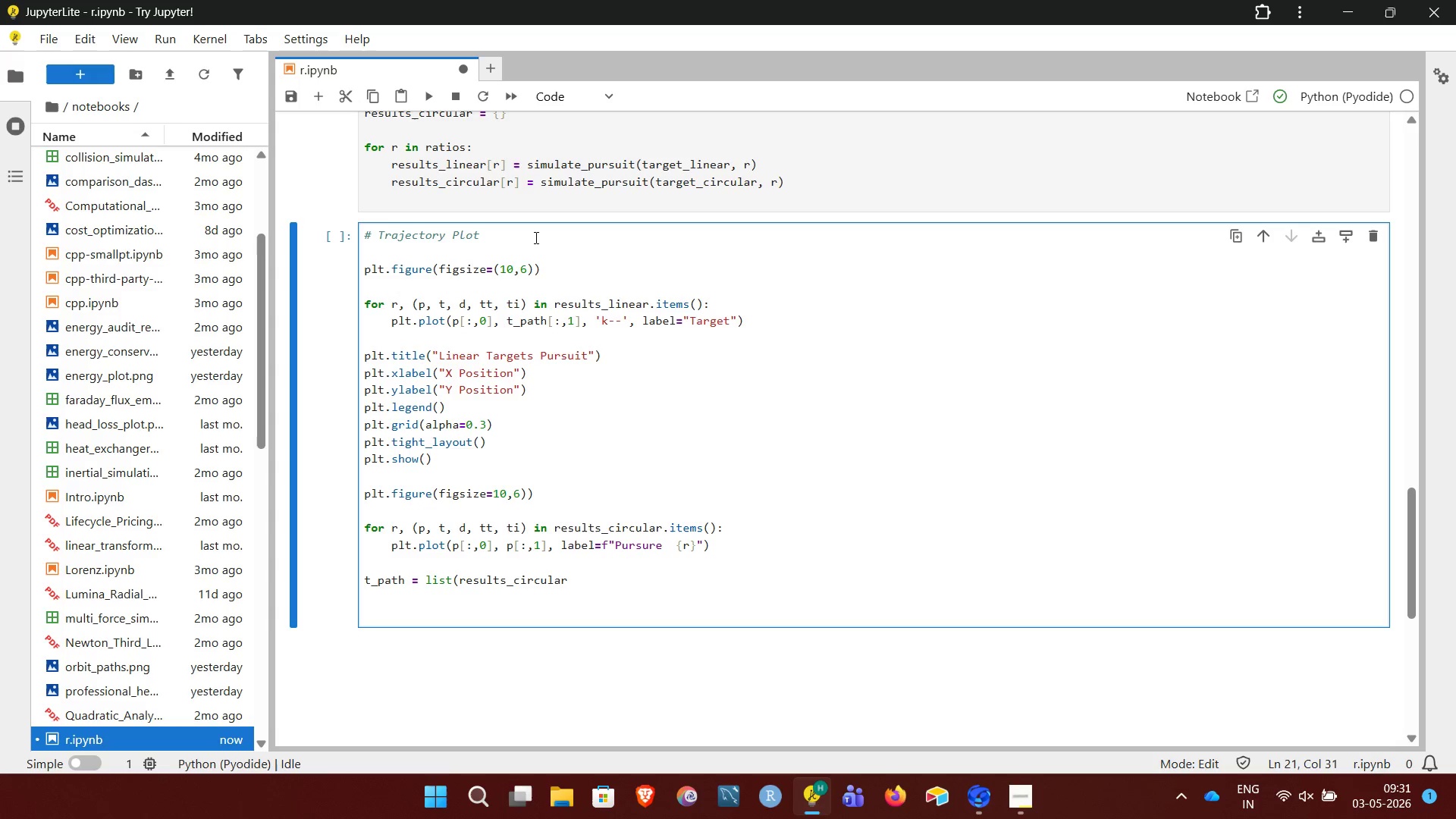 
type(.values())[0][1])
key(NumpadEnter)
type(plt.plot(t))
key(Backspace)
type(_path[:,0], t_path[:,1],)
 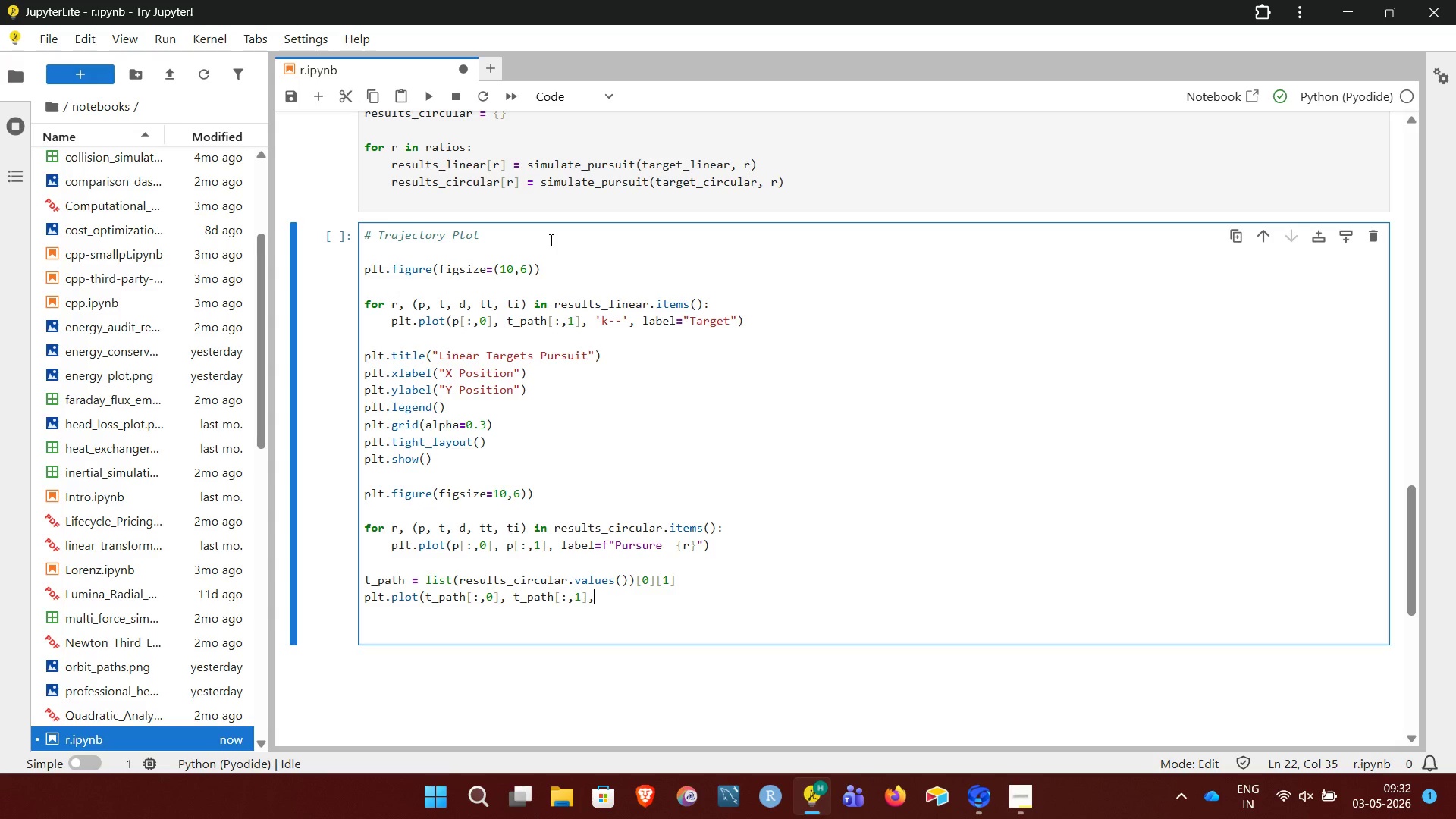 
type( 'k--', abe="Target"))
key(NumpadEnter)
key(NumpadEnter)
type(plt.title("Circ)
 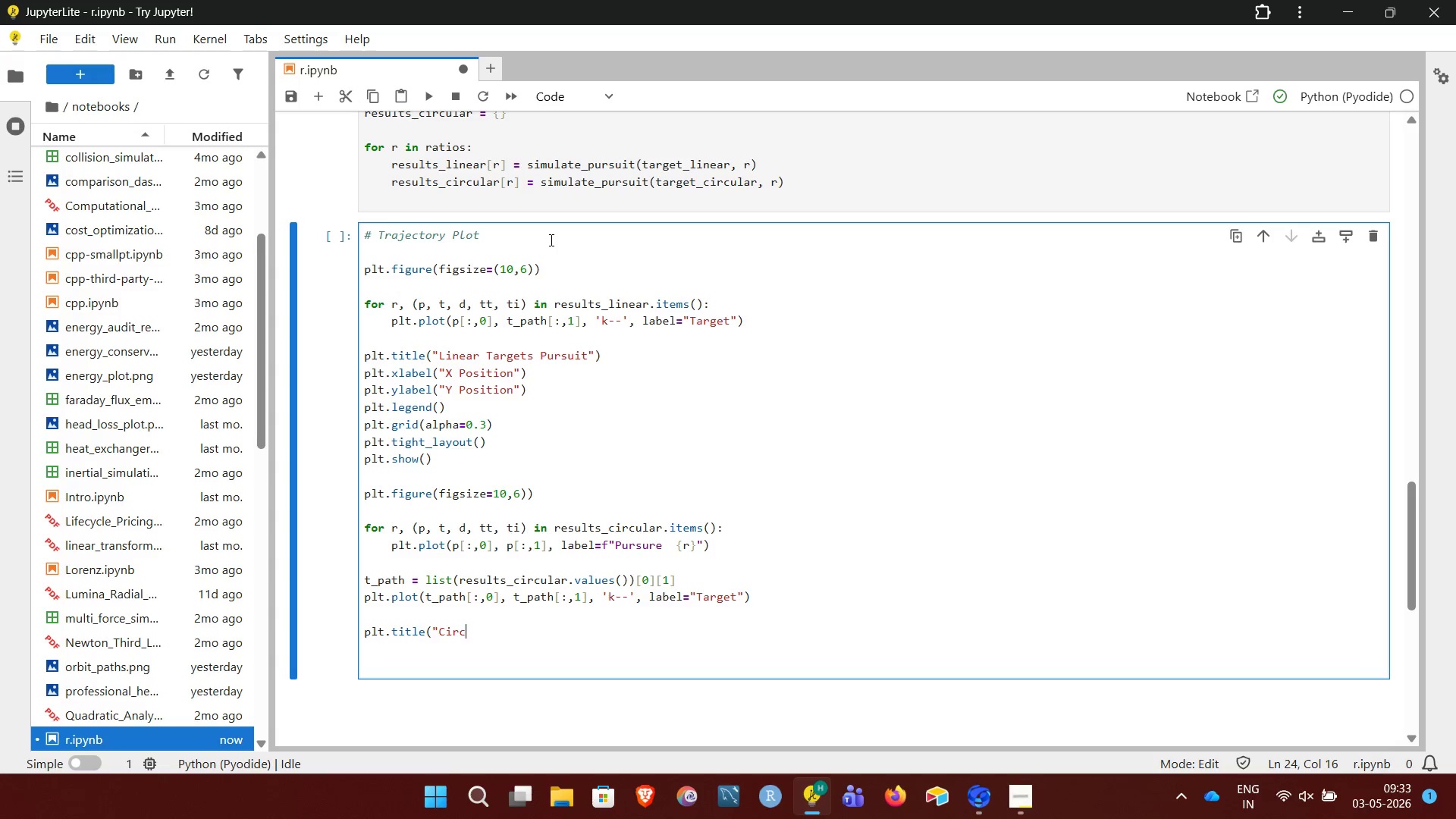 
type(i)
key(Backspace)
type(ular FR)
key(Backspace)
key(Backspace)
type(Target Pi)
key(Backspace)
type(ursuit"))
key(NumpadEnter)
type(plt.xlabel(X)
 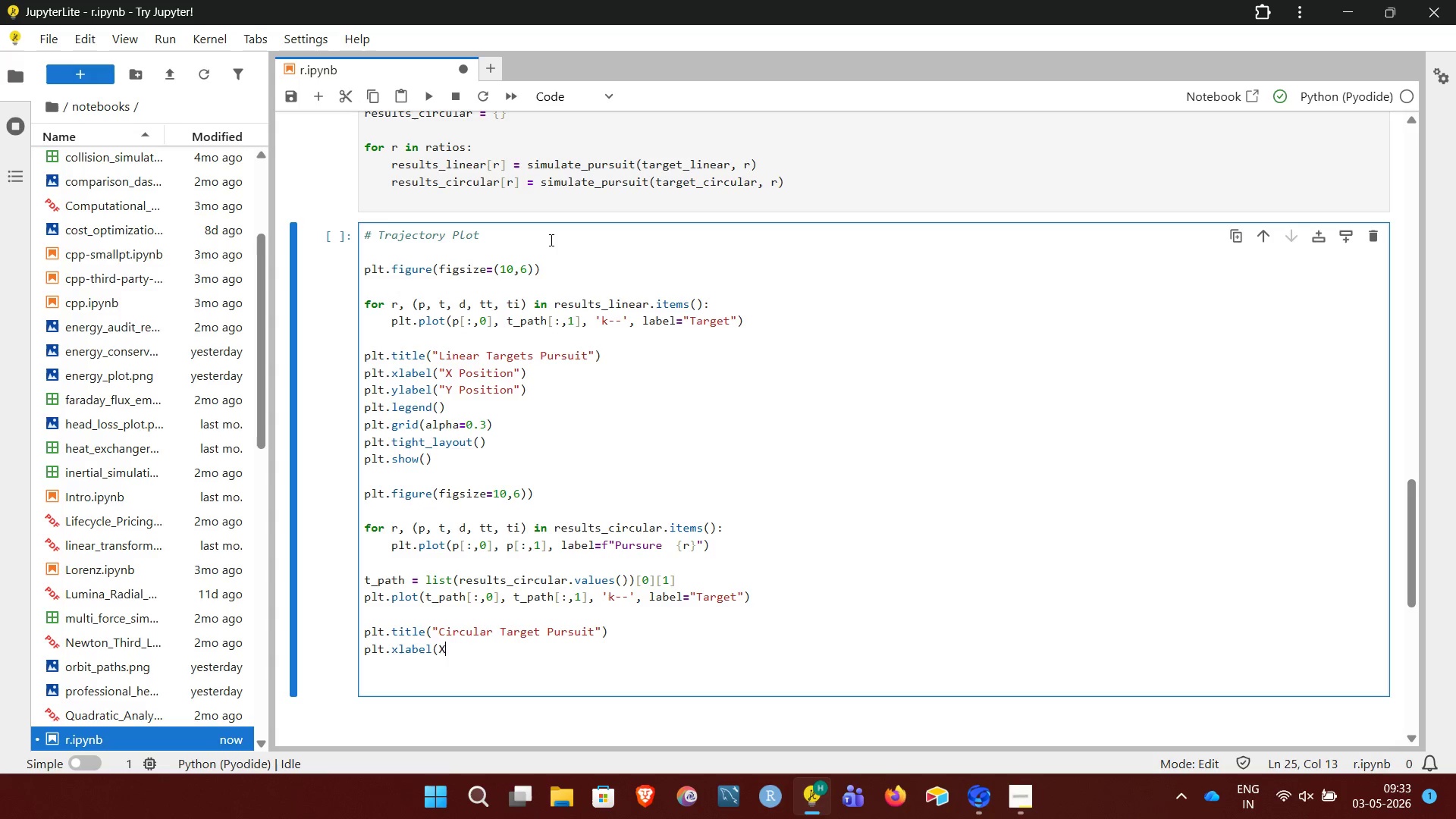 
hold_key(key=ShiftRight, duration=1.03)
 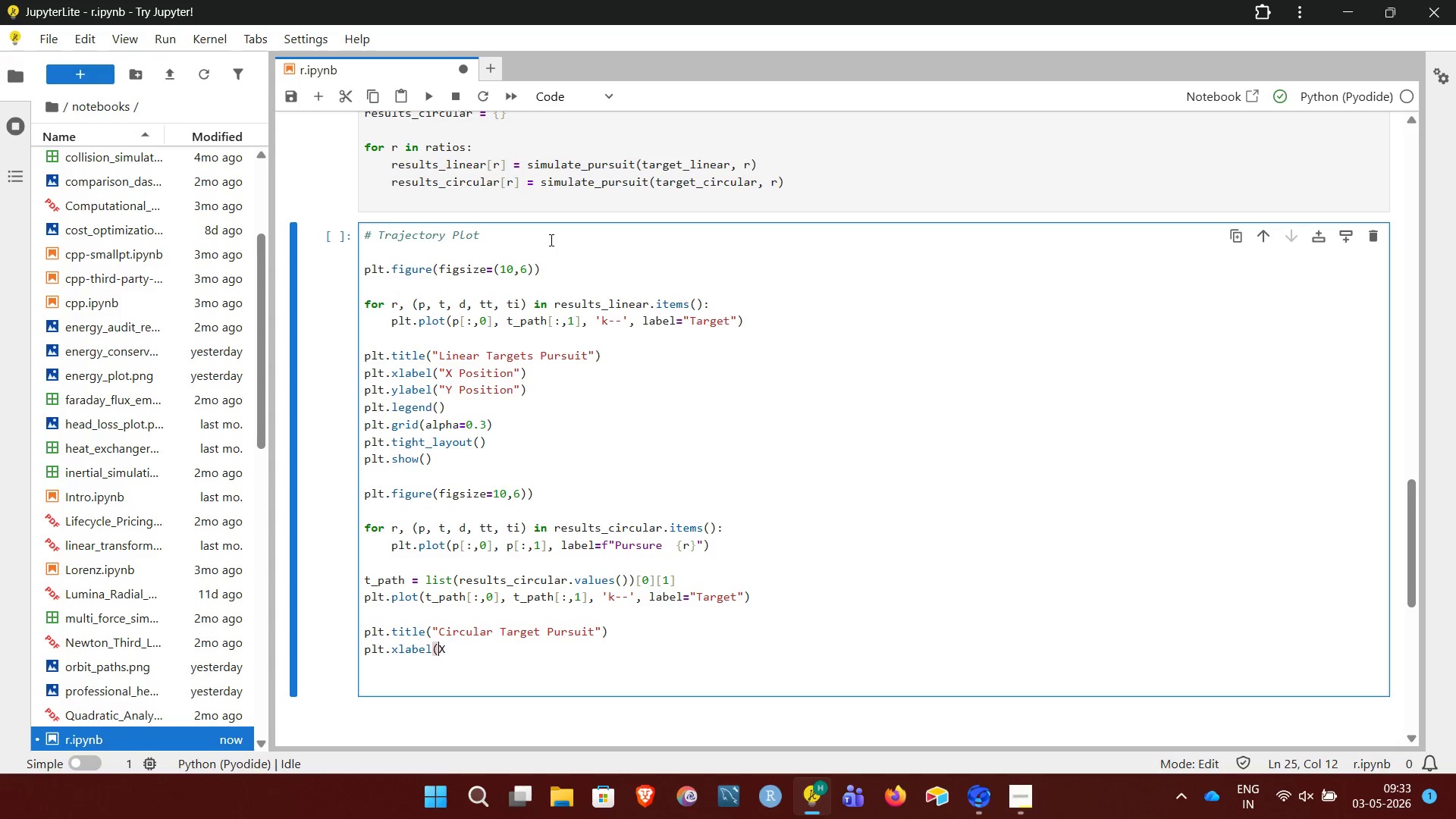 
key(ArrowLeft)
 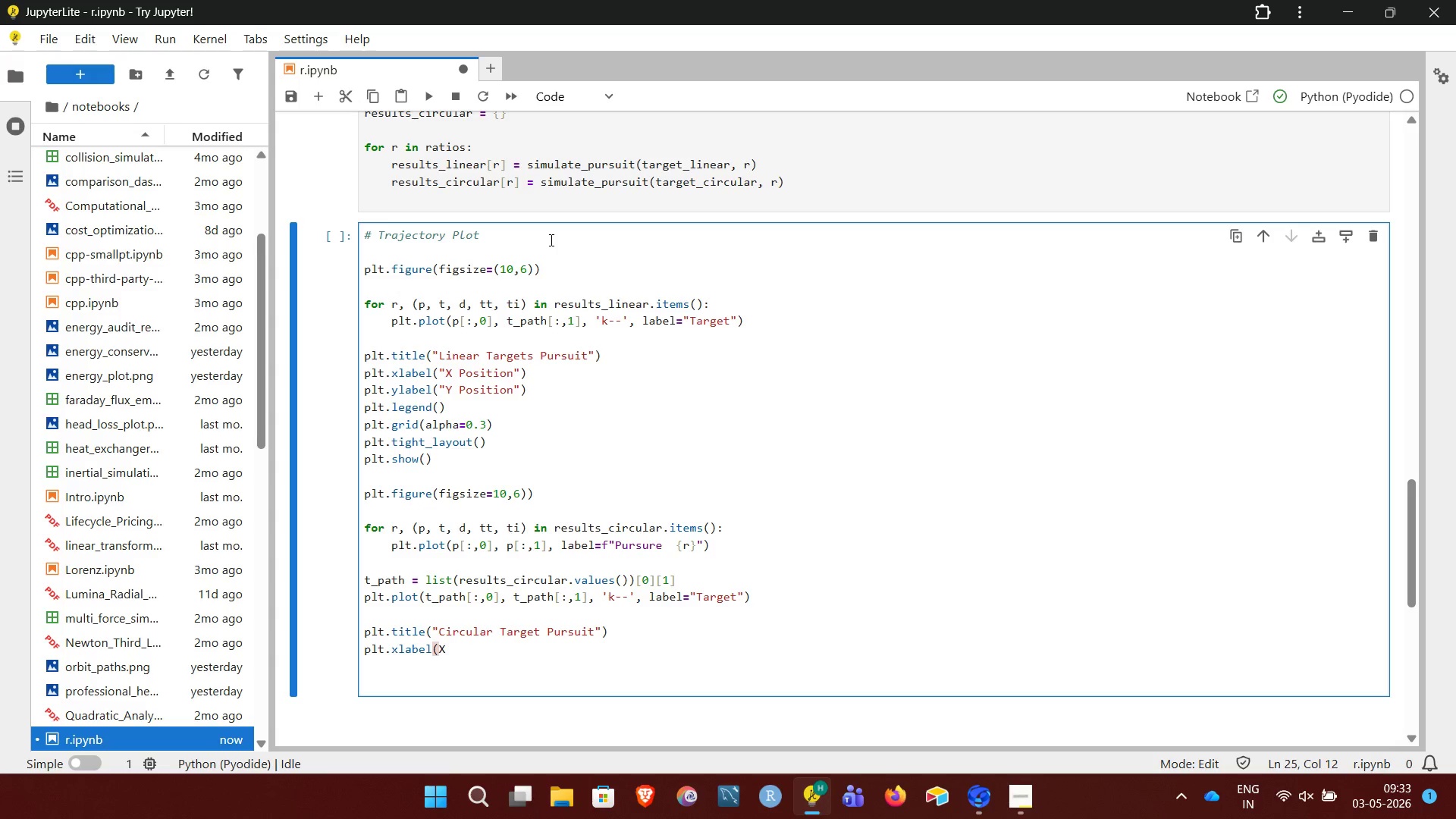 
key(Shift+Quote)
 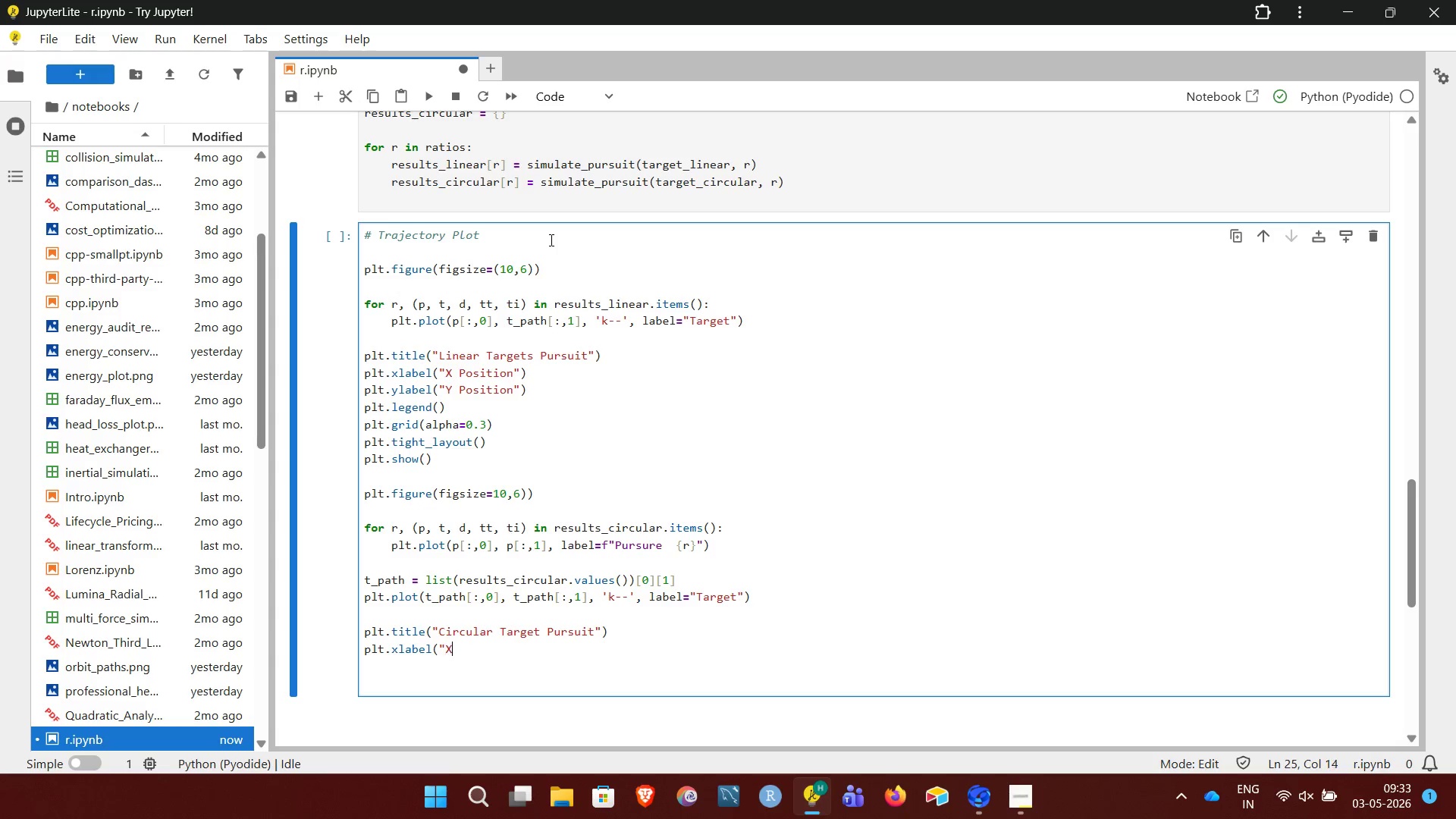 
key(ArrowRight)
 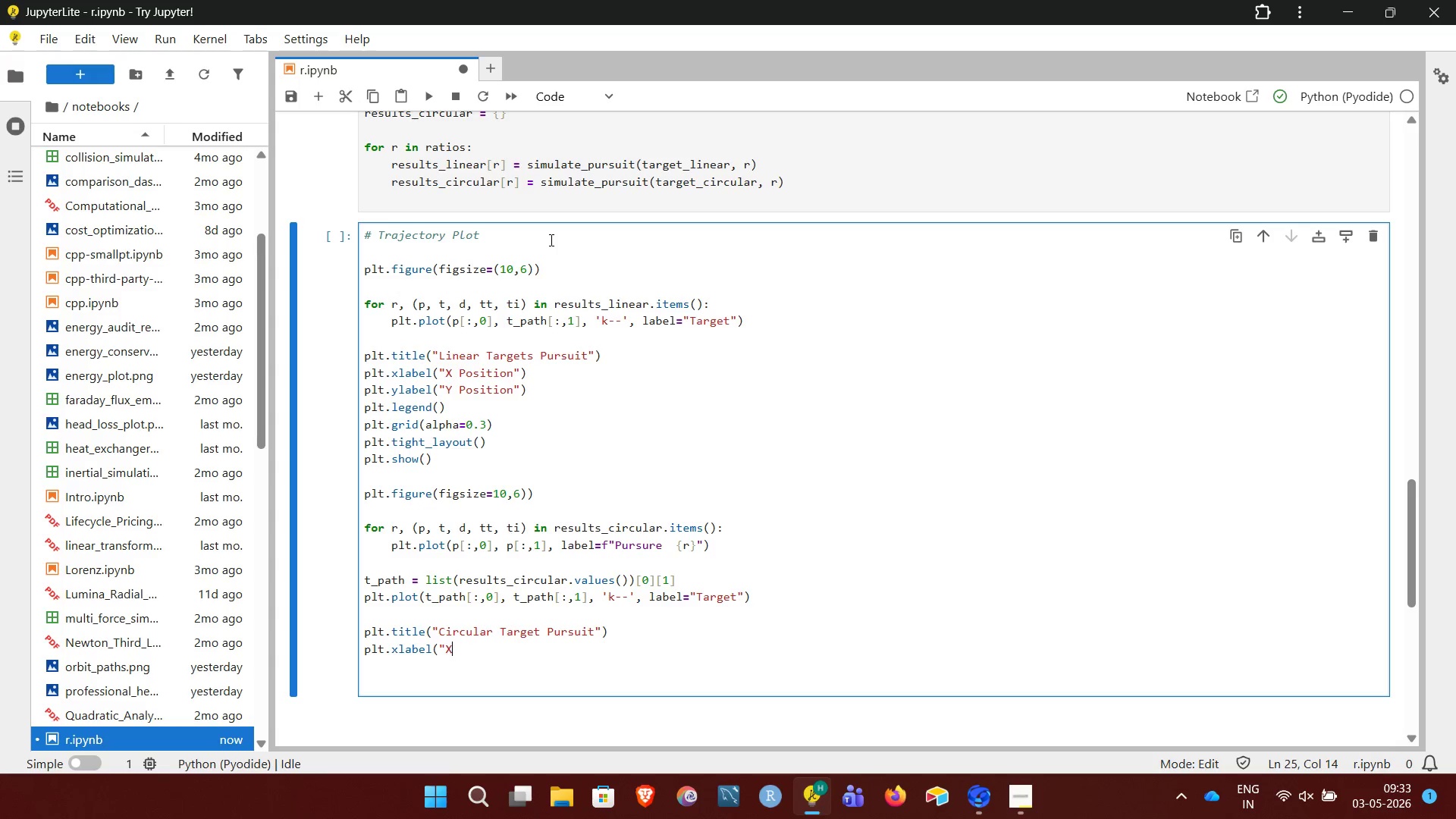 
type( Position"))
key(NumpadEnter)
type(plt.ylabel)
 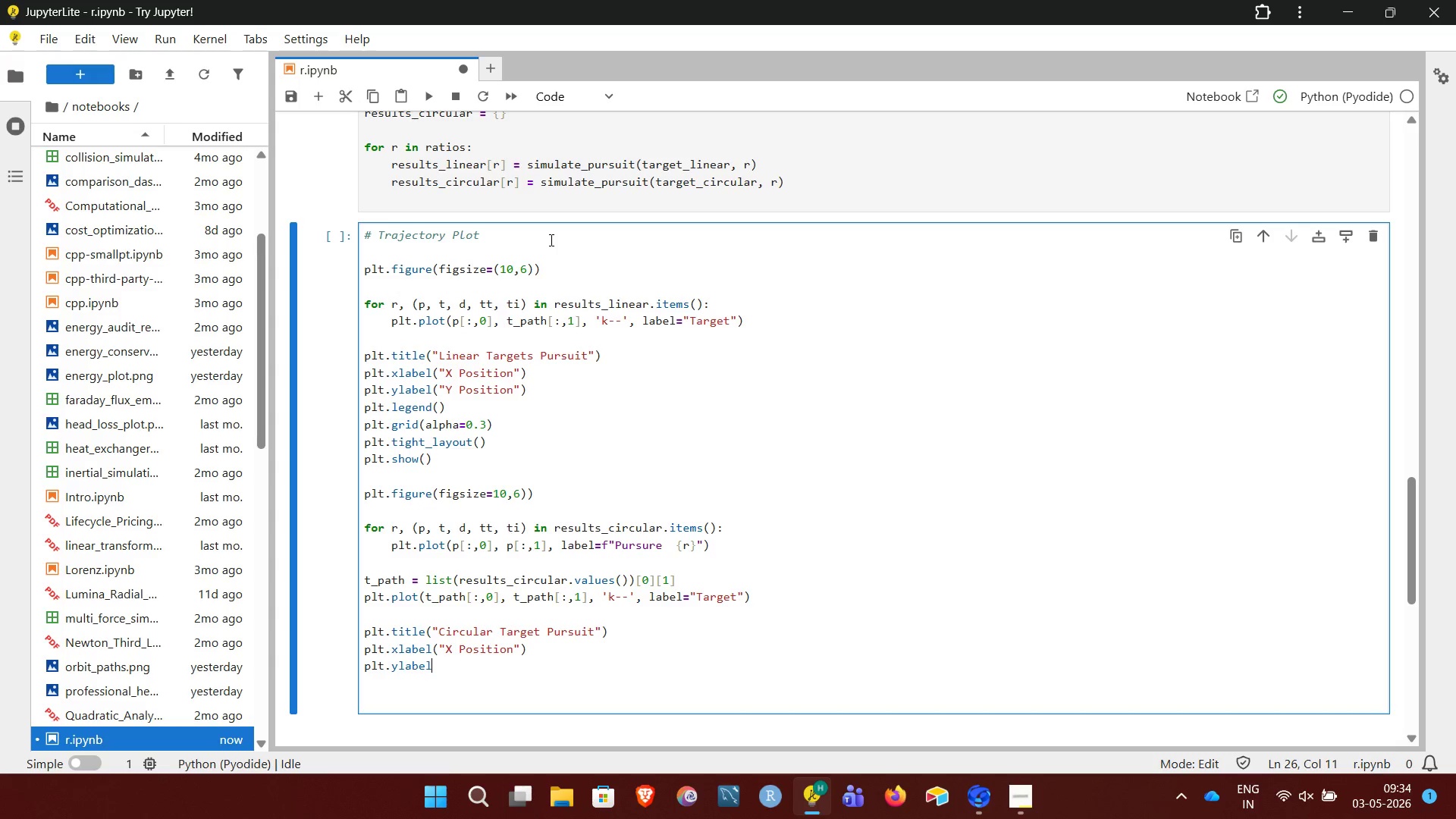 
type((y)
 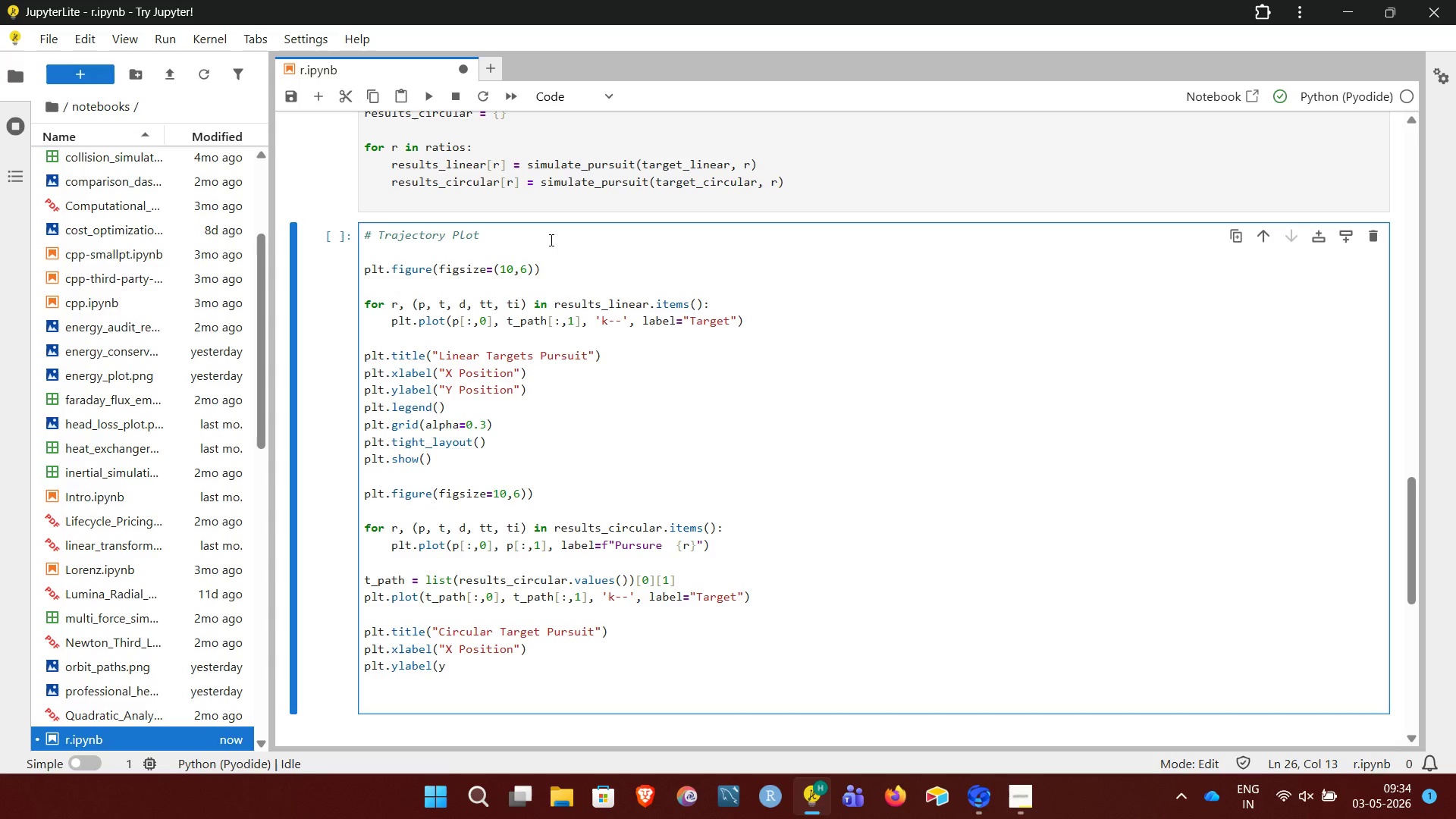 
key(ArrowLeft)
 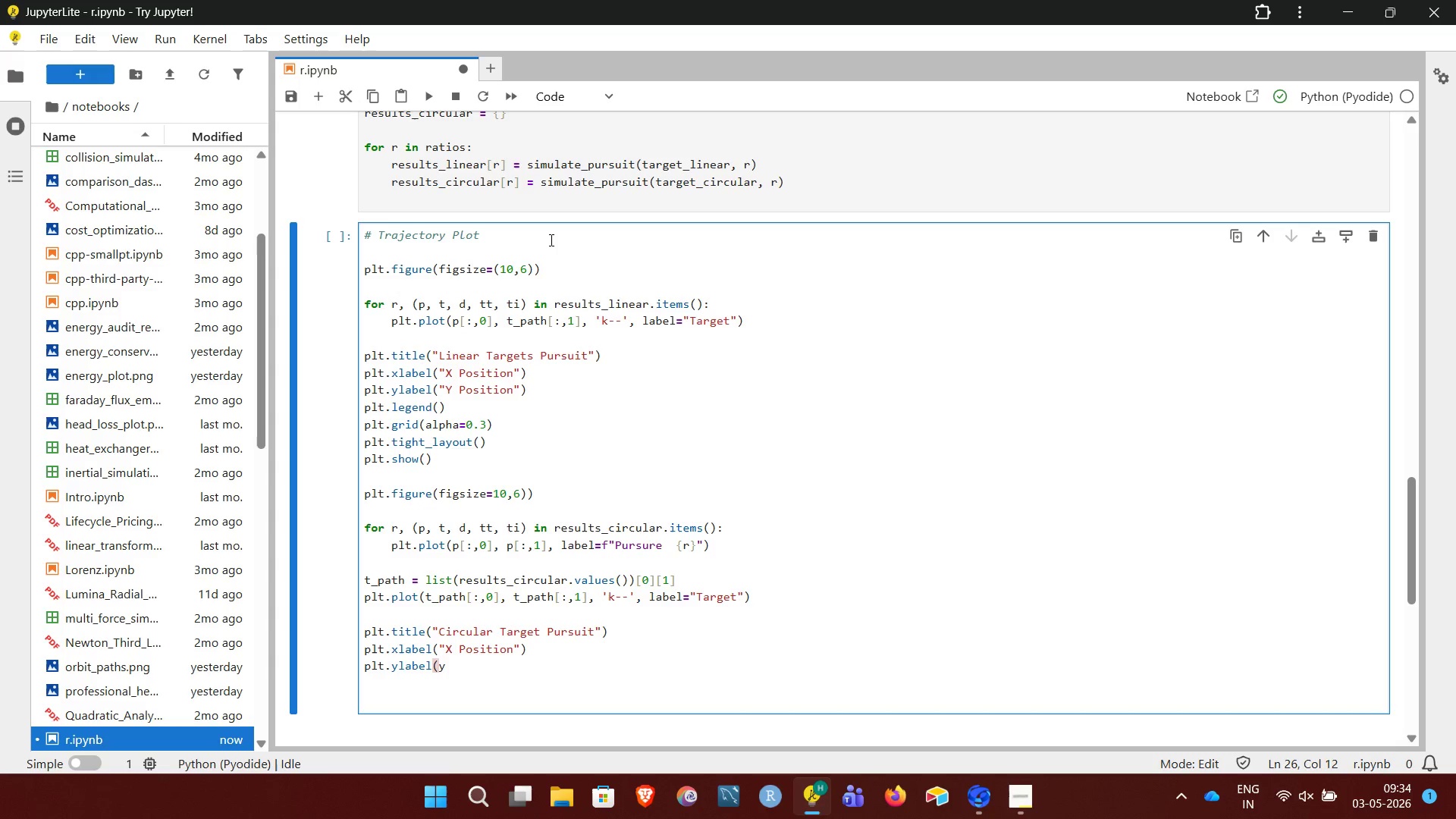 
key(Shift+ShiftRight)
 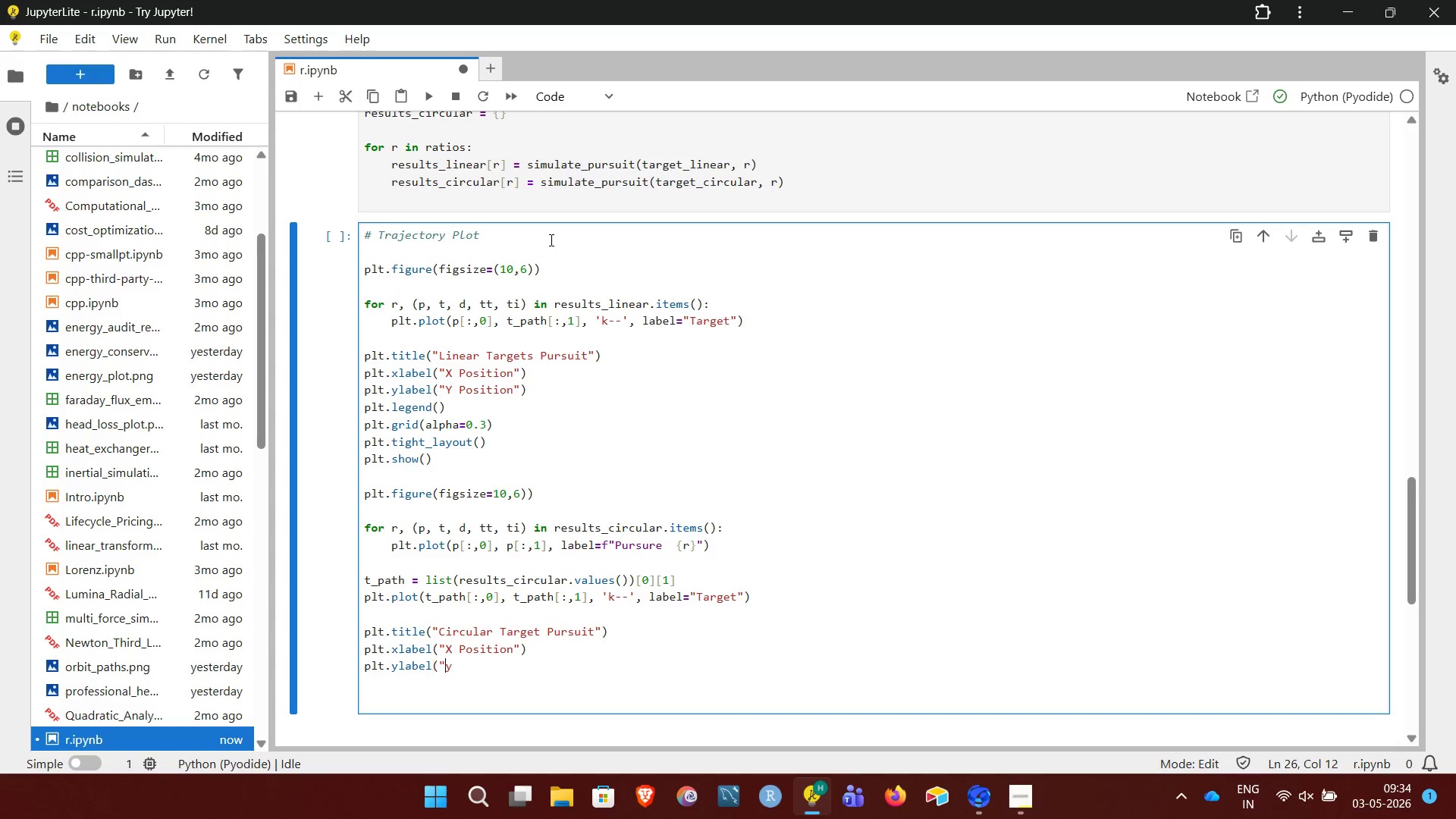 
key(Shift+Quote)
 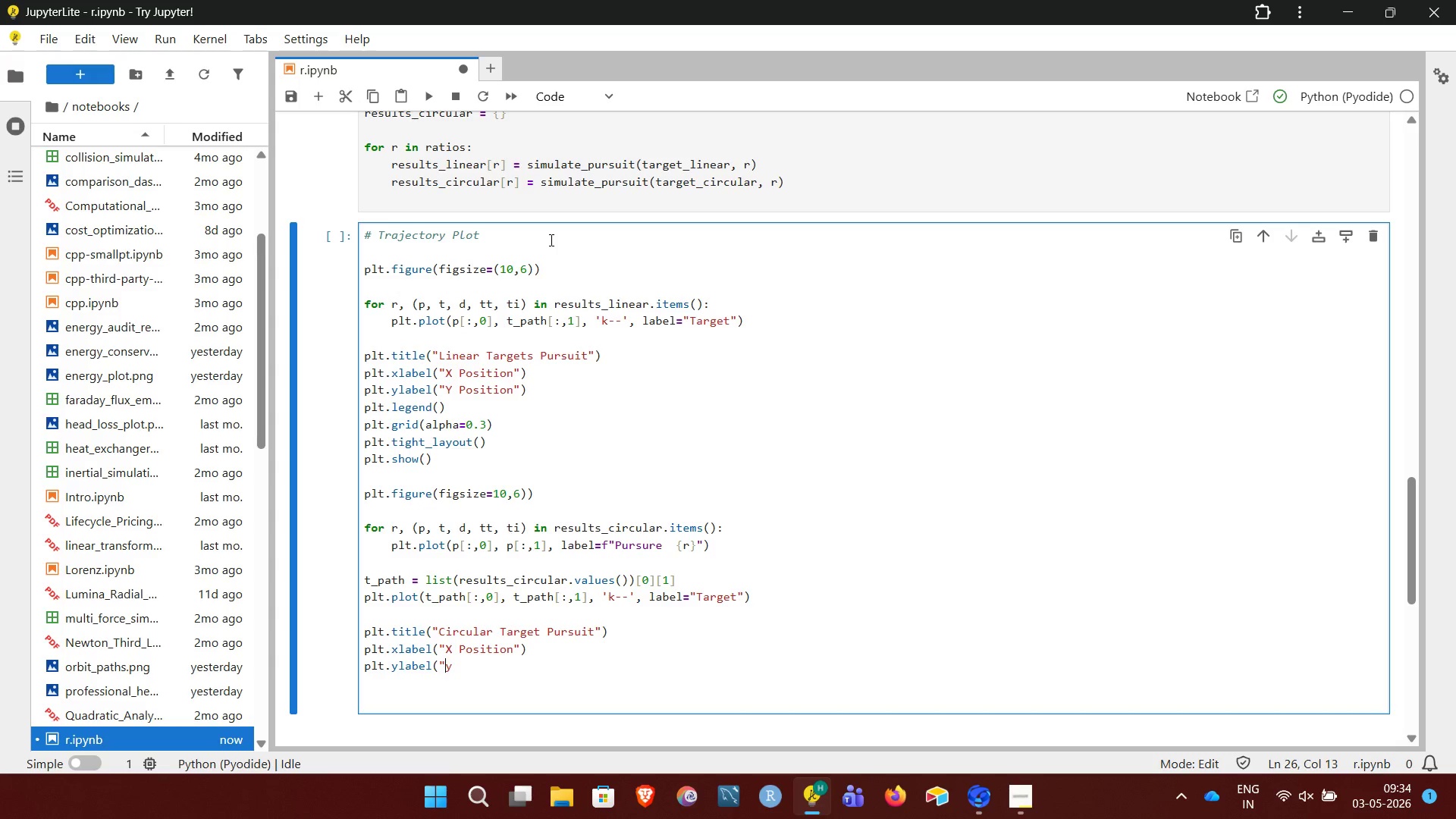 
key(ArrowRight)
 